 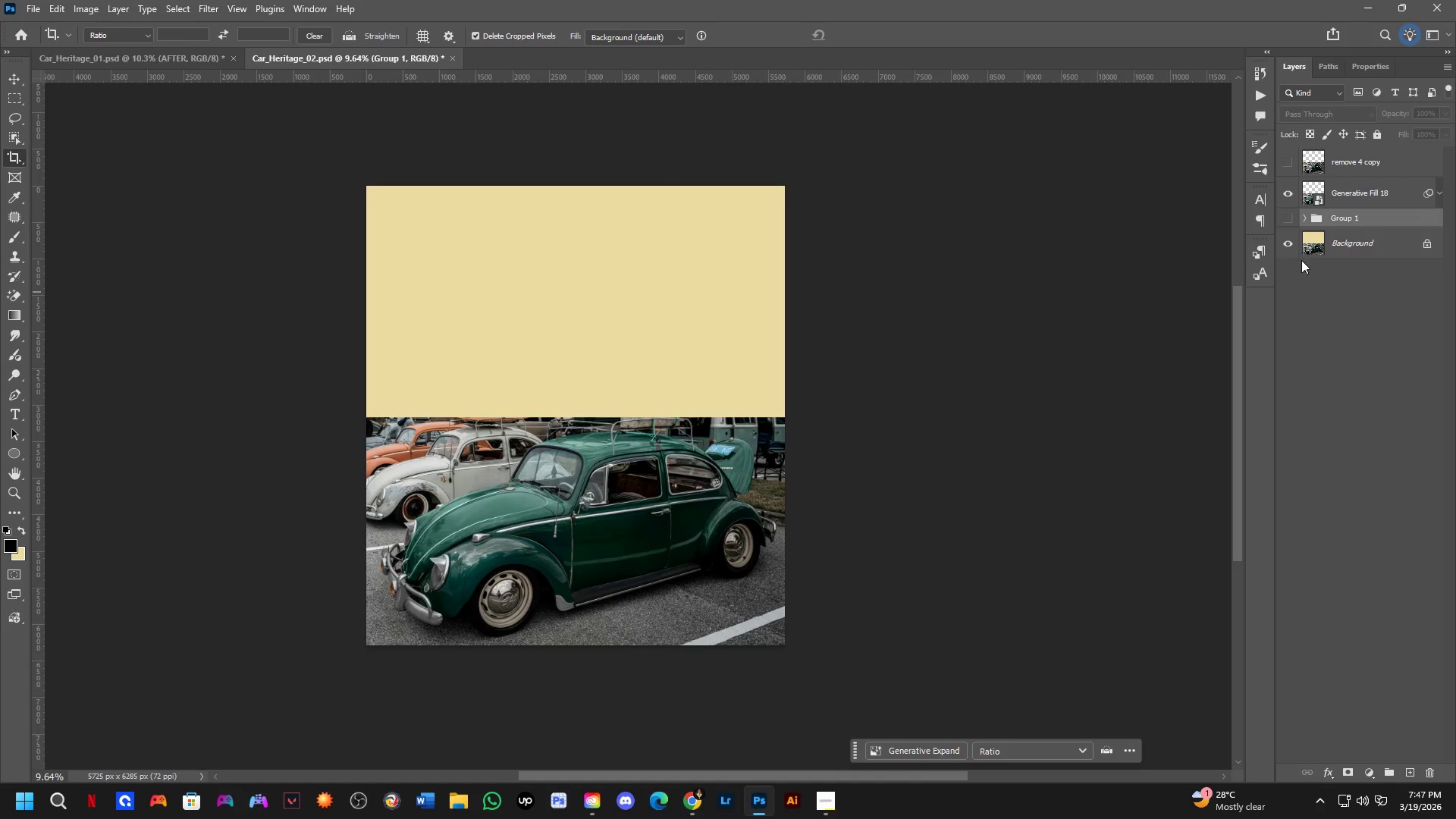 
key(Control+Z)
 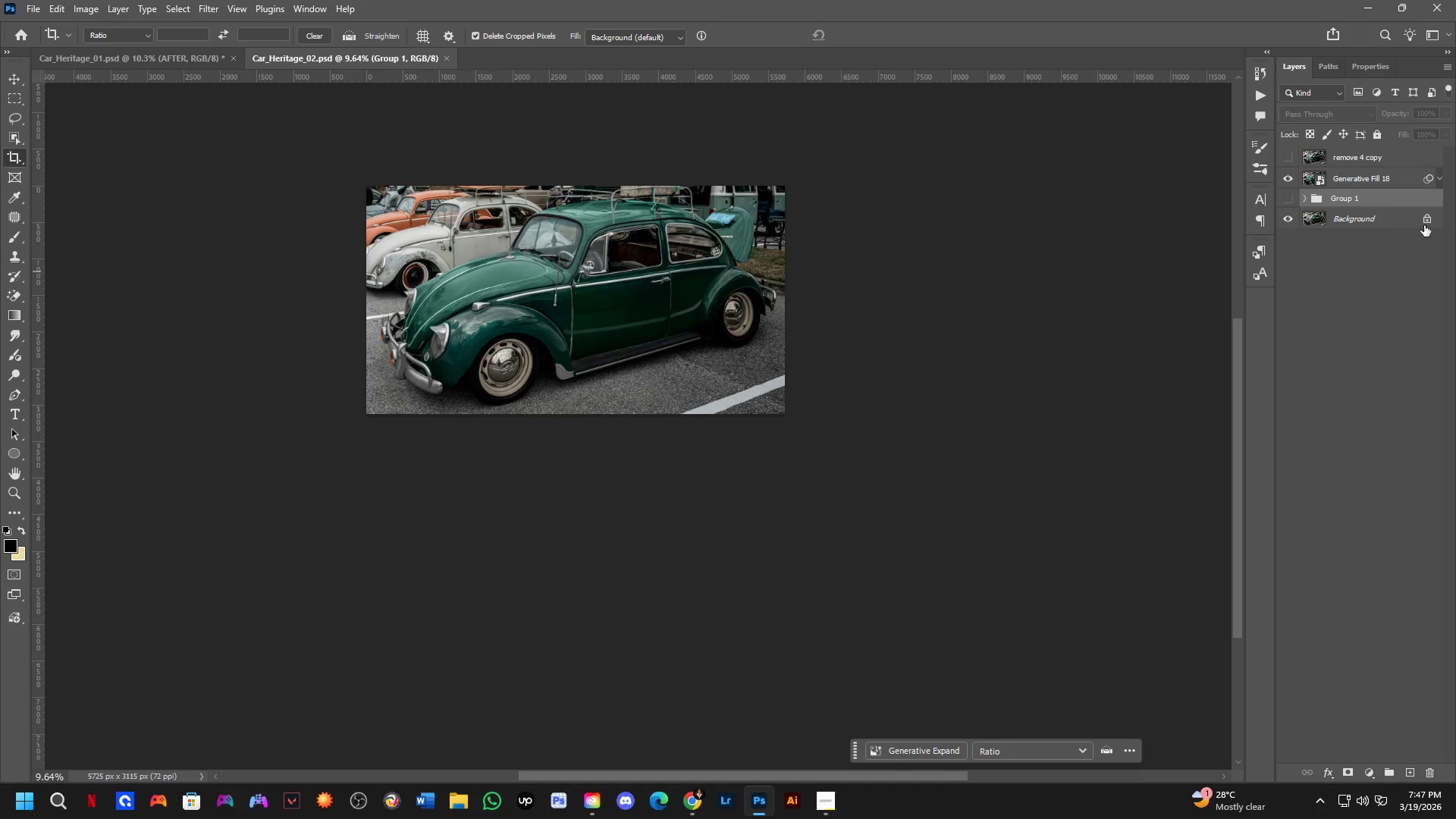 
left_click([1432, 221])
 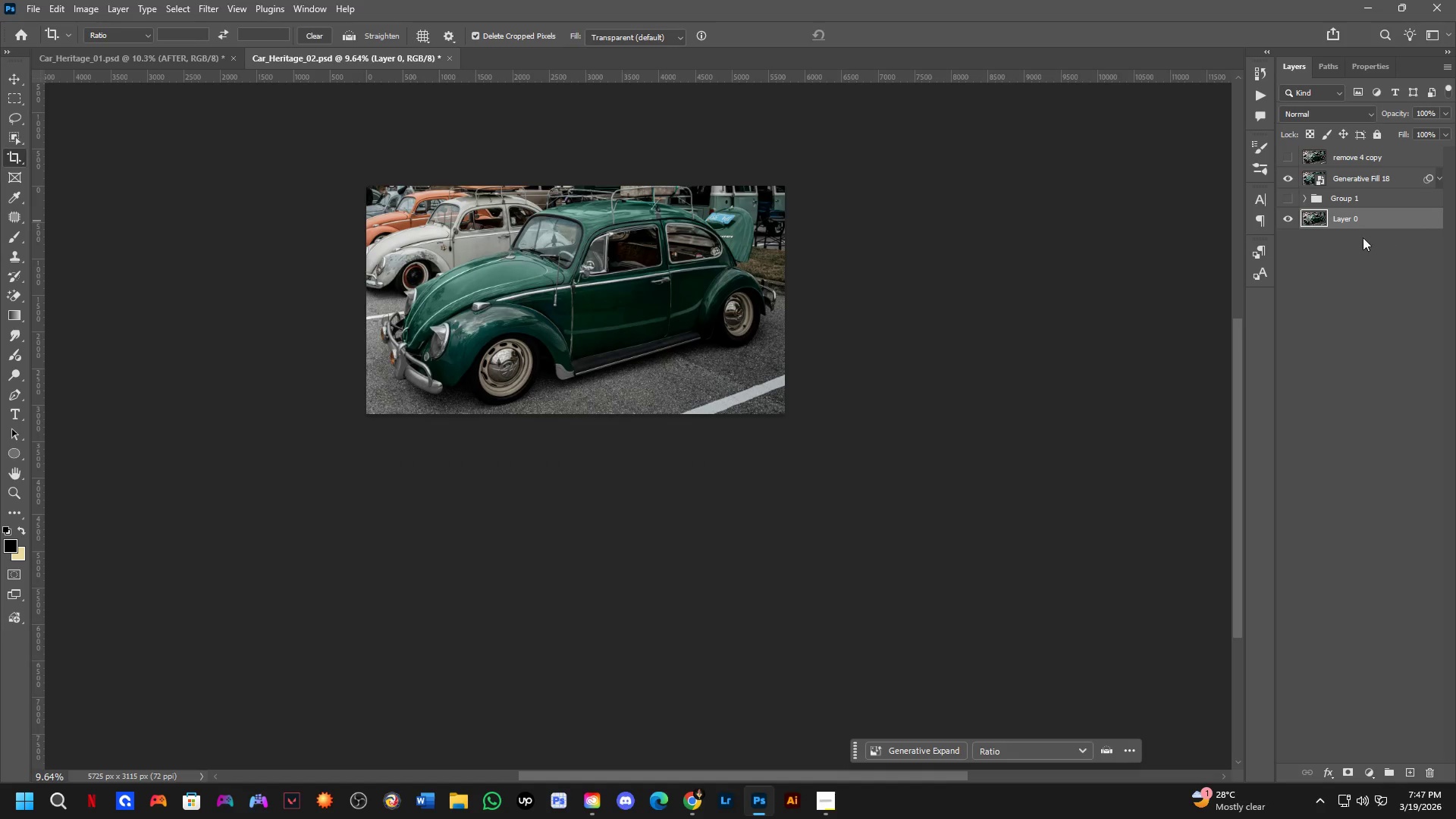 
hold_key(key=Space, duration=0.52)
 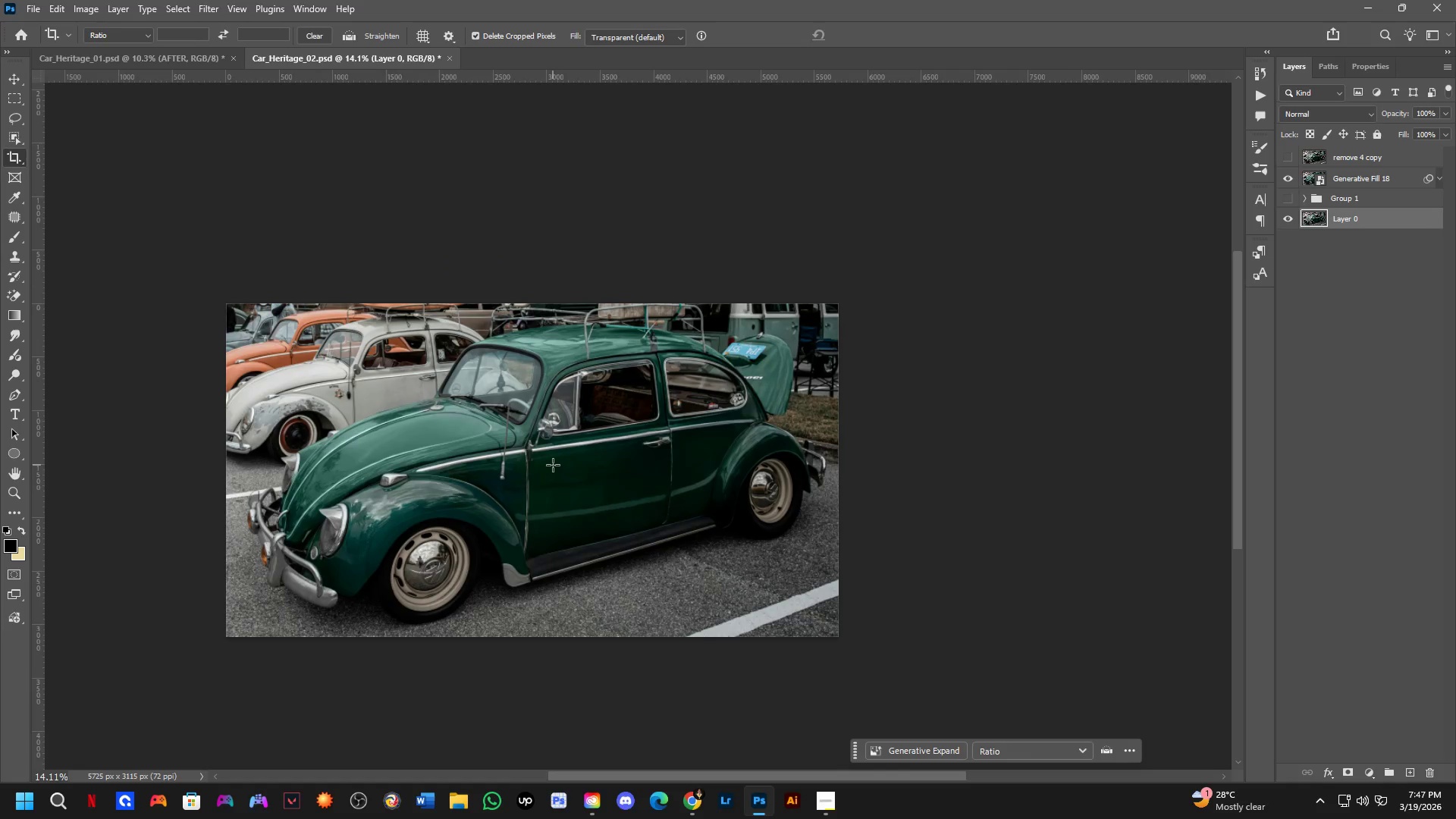 
left_click_drag(start_coordinate=[601, 392], to_coordinate=[546, 545])
 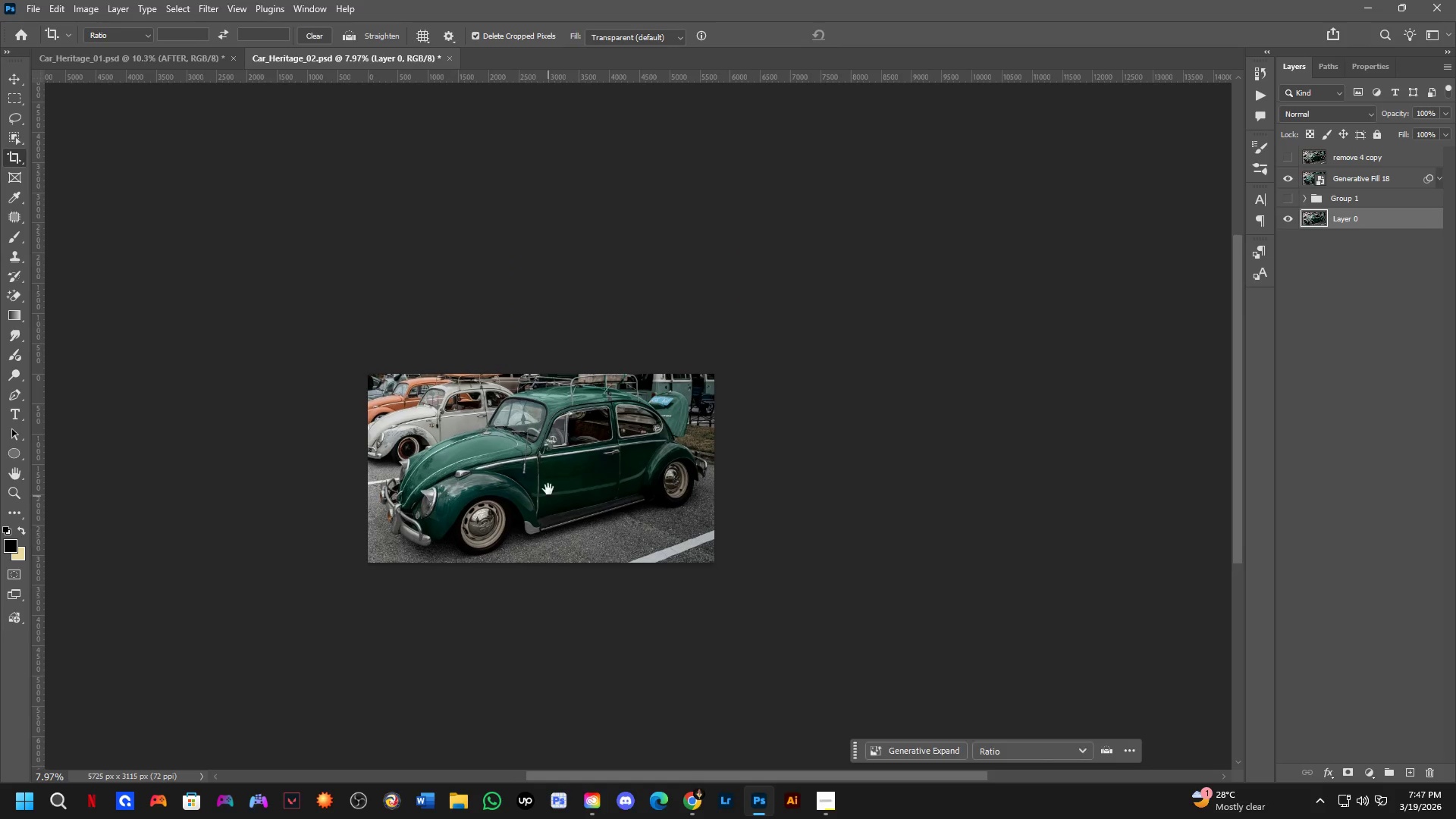 
scroll: coordinate [691, 388], scroll_direction: down, amount: 2.0
 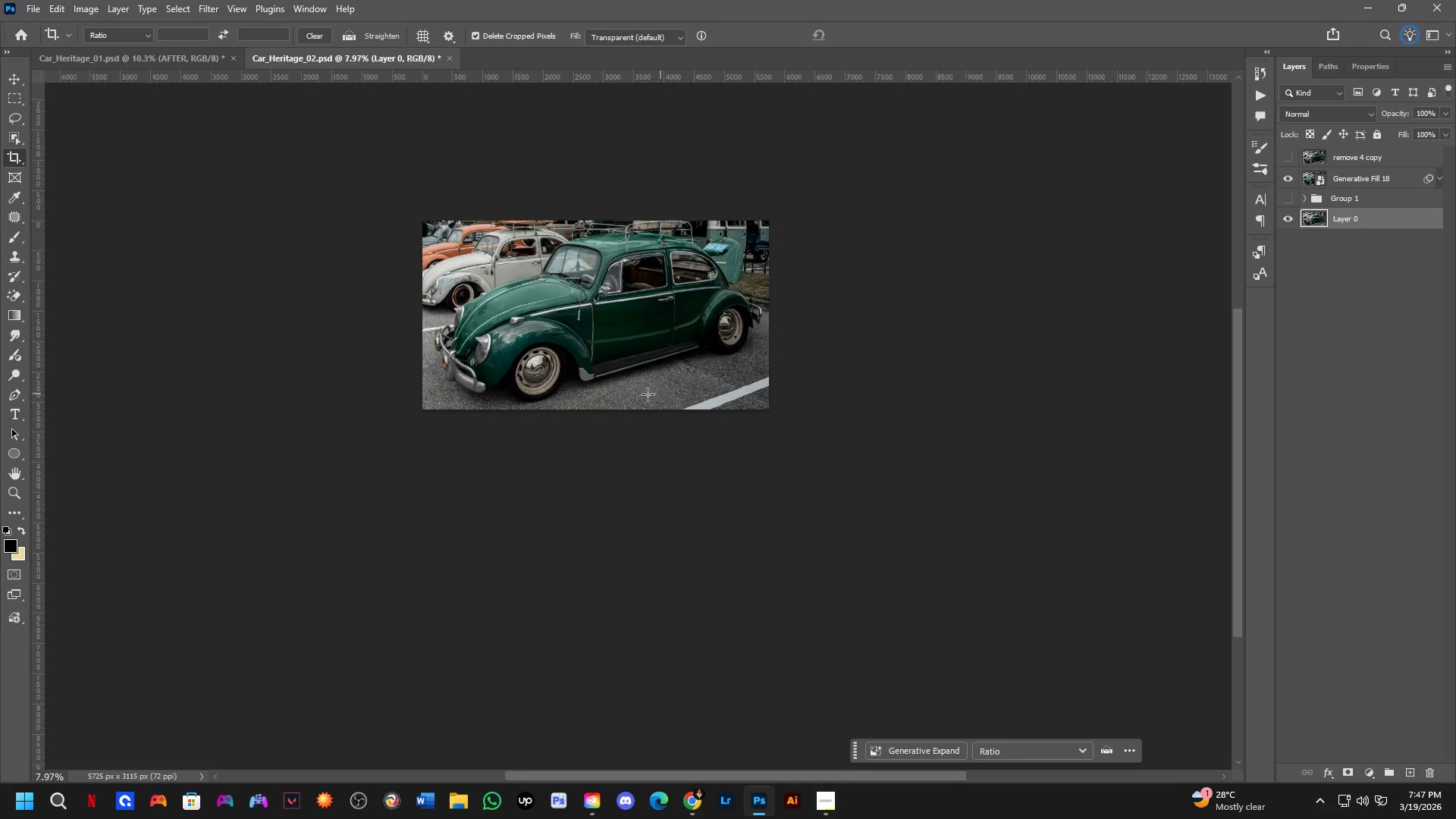 
left_click([554, 464])
 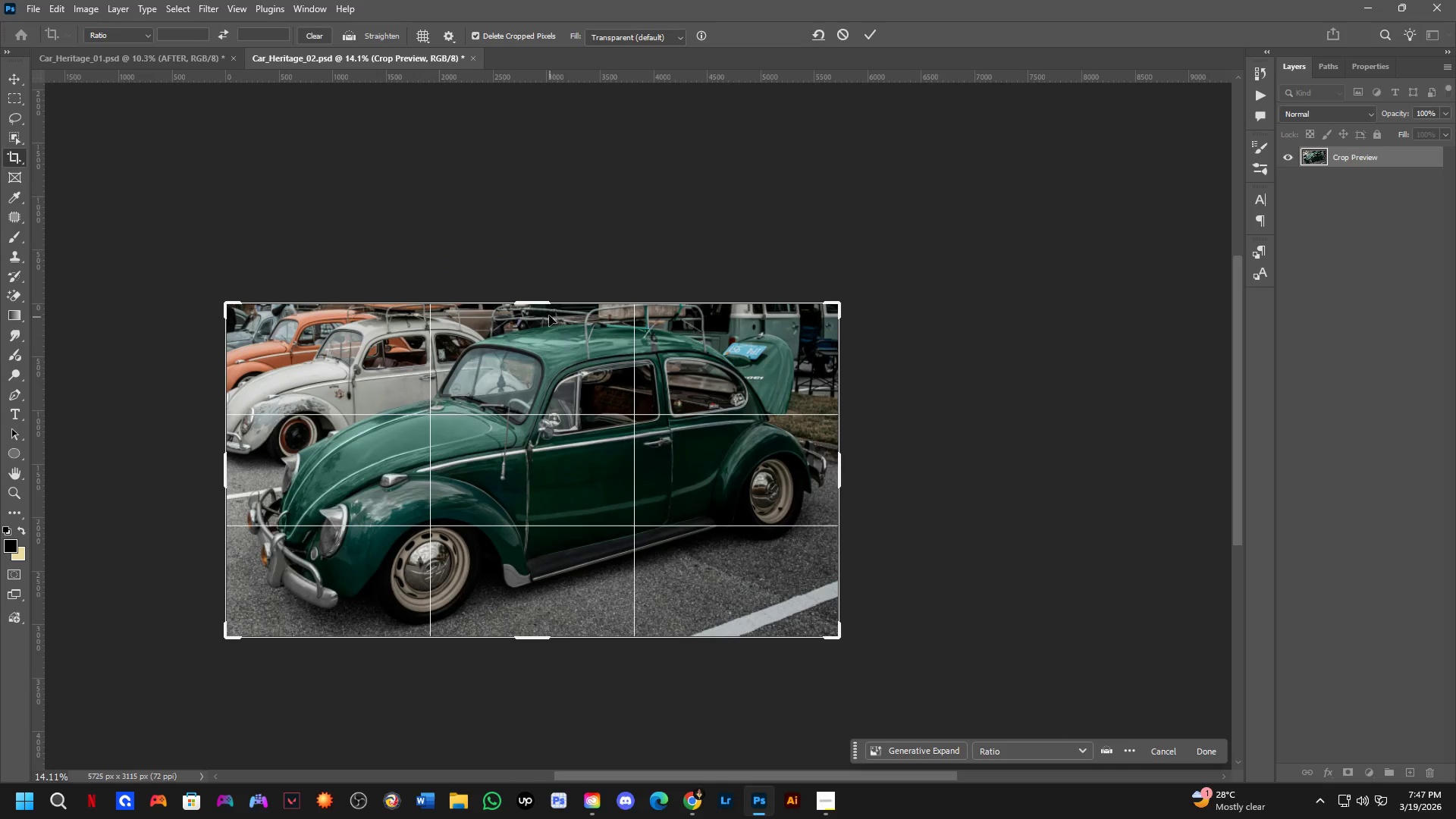 
scroll: coordinate [553, 466], scroll_direction: up, amount: 6.0
 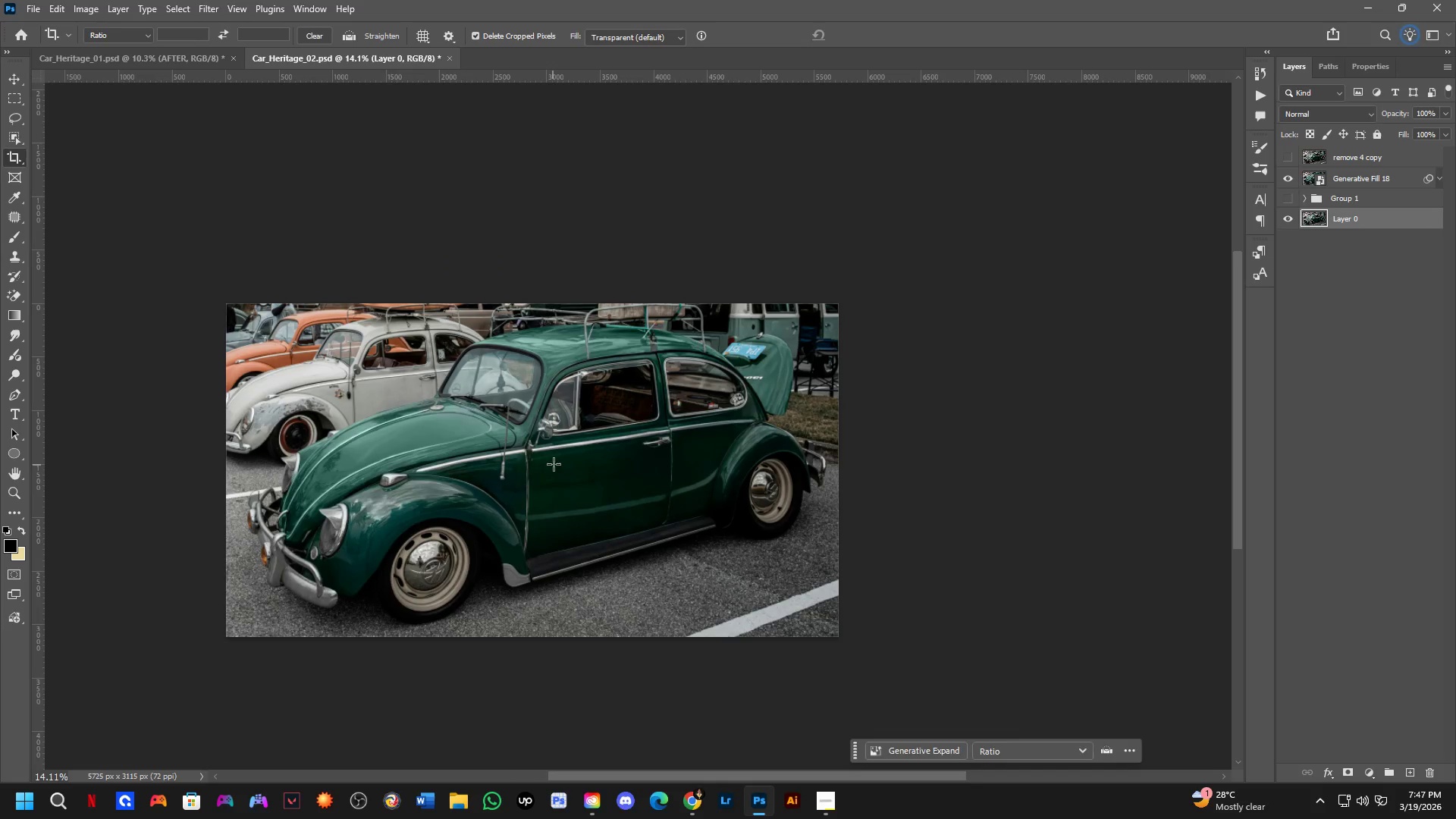 
left_click([537, 294])
 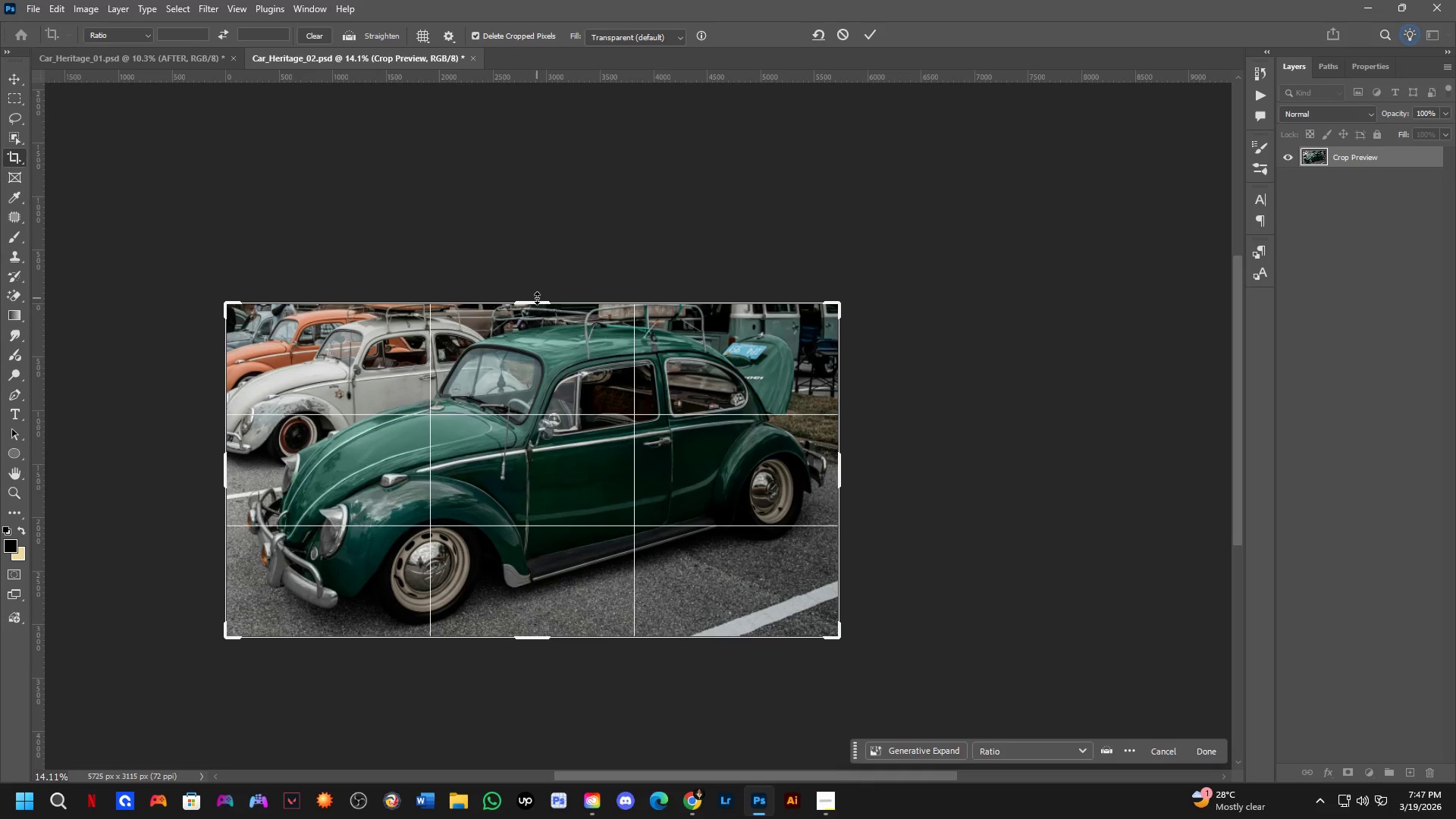 
left_click_drag(start_coordinate=[537, 298], to_coordinate=[549, 124])
 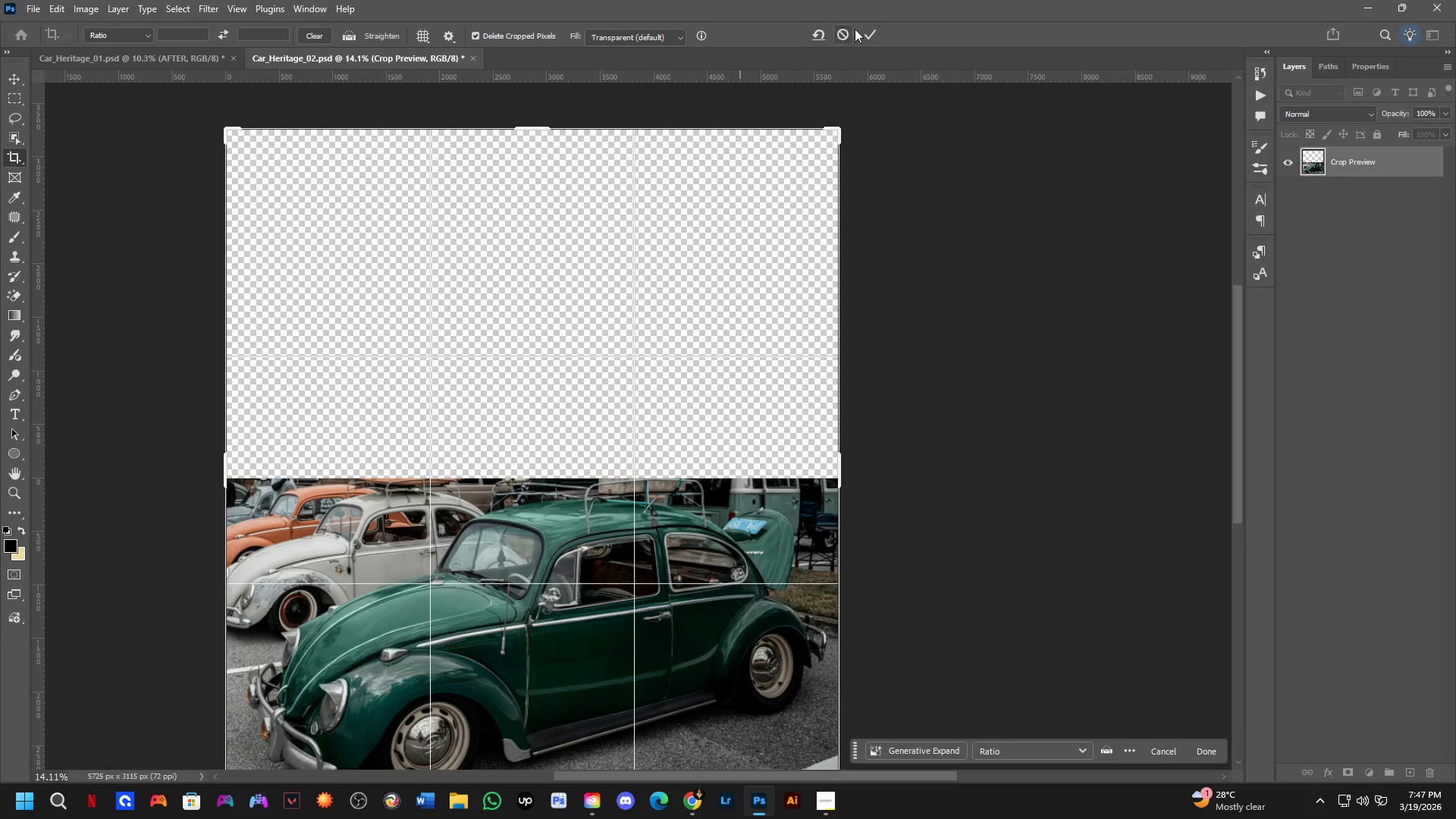 
left_click_drag(start_coordinate=[865, 30], to_coordinate=[870, 35])
 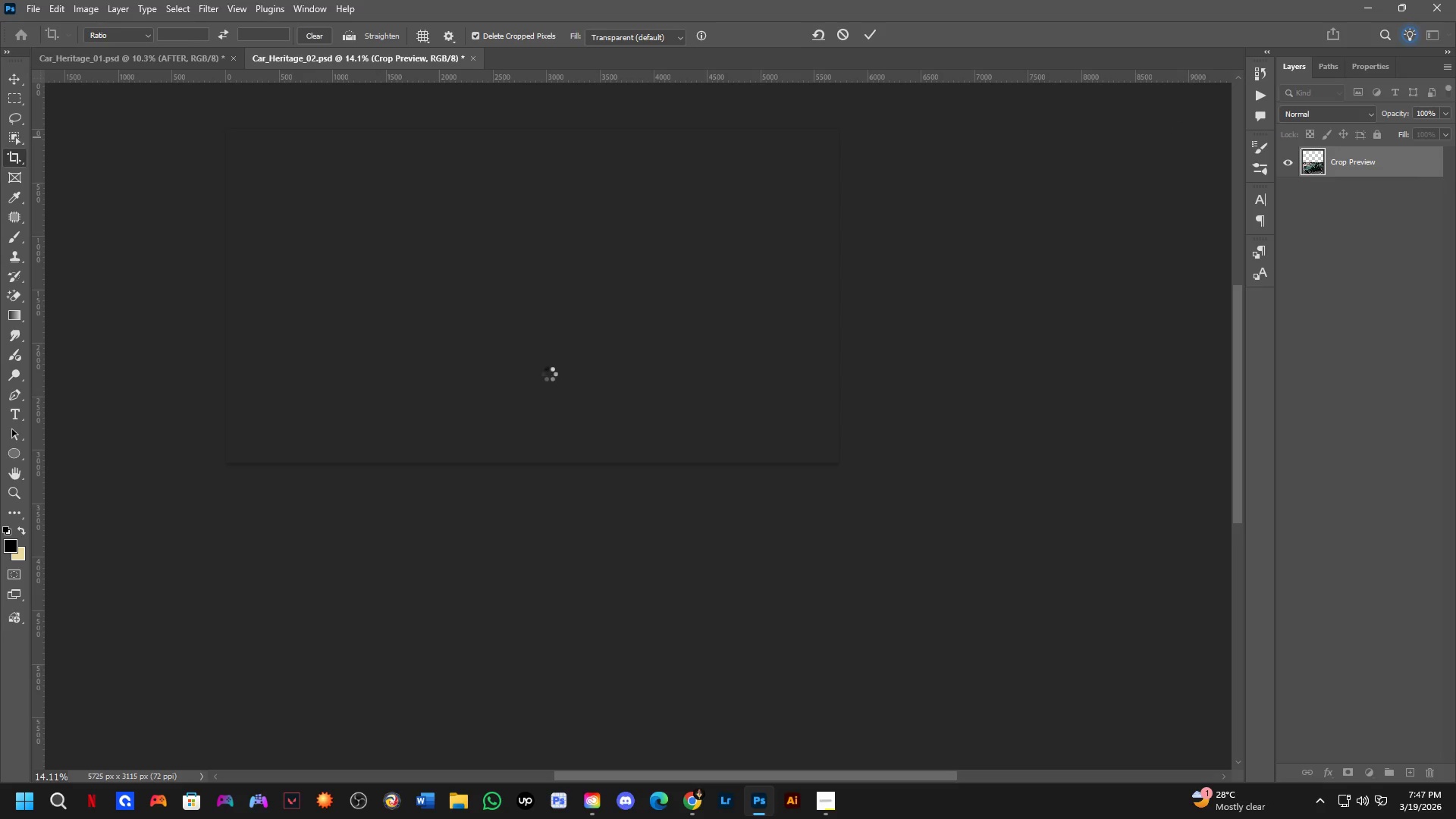 
key(Control+ControlLeft)
 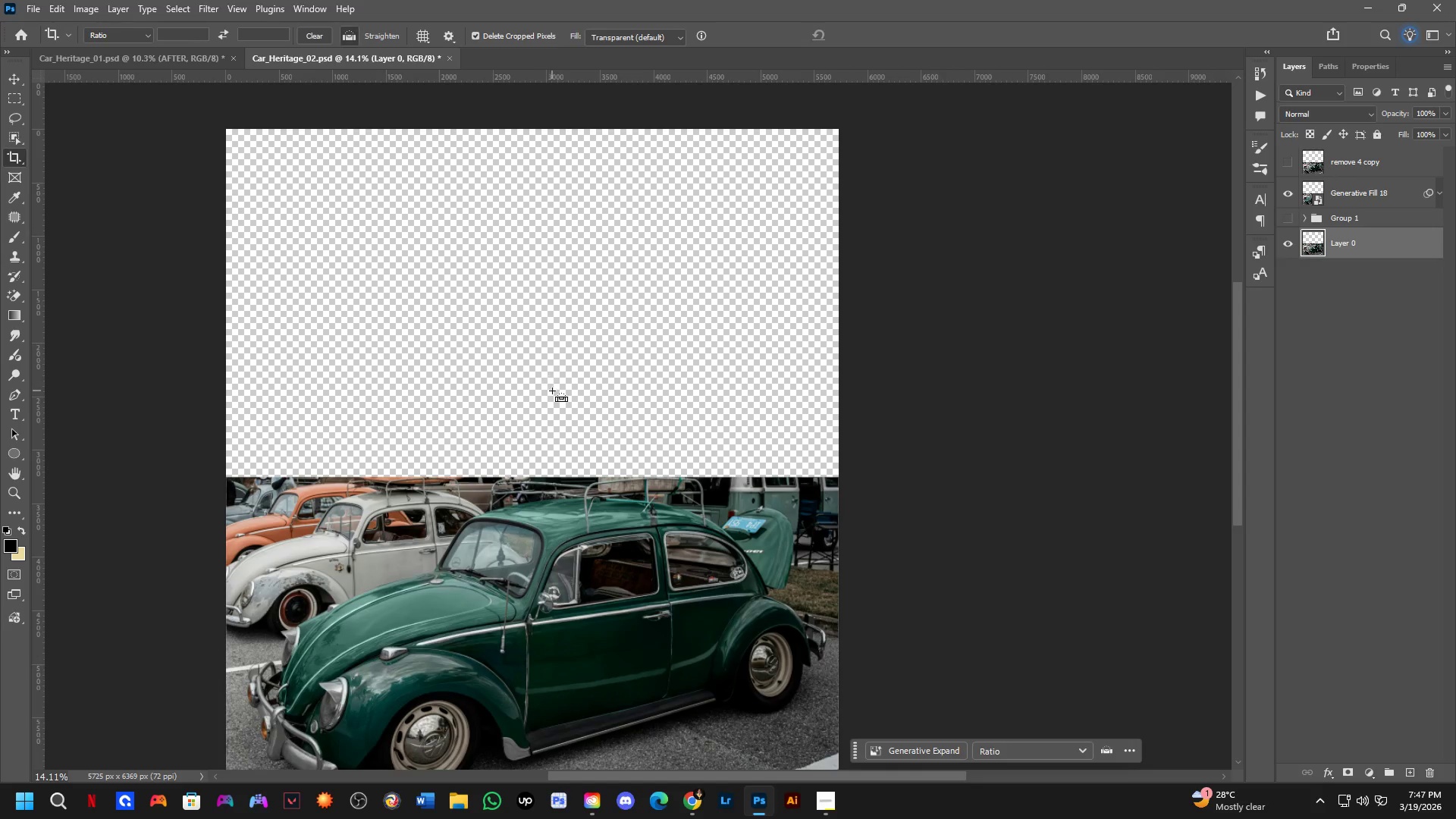 
key(Control+Tab)
 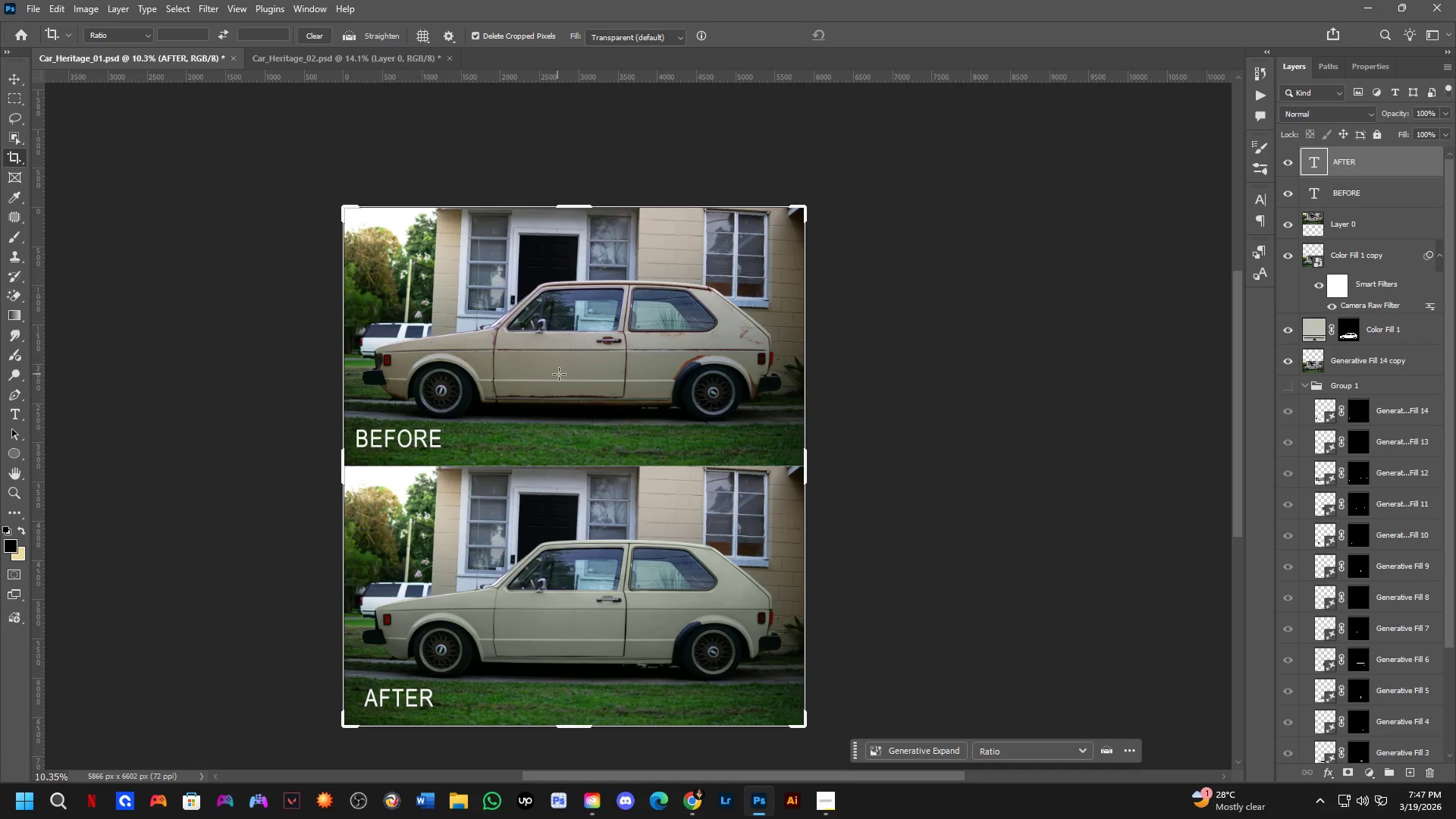 
key(Control+ControlLeft)
 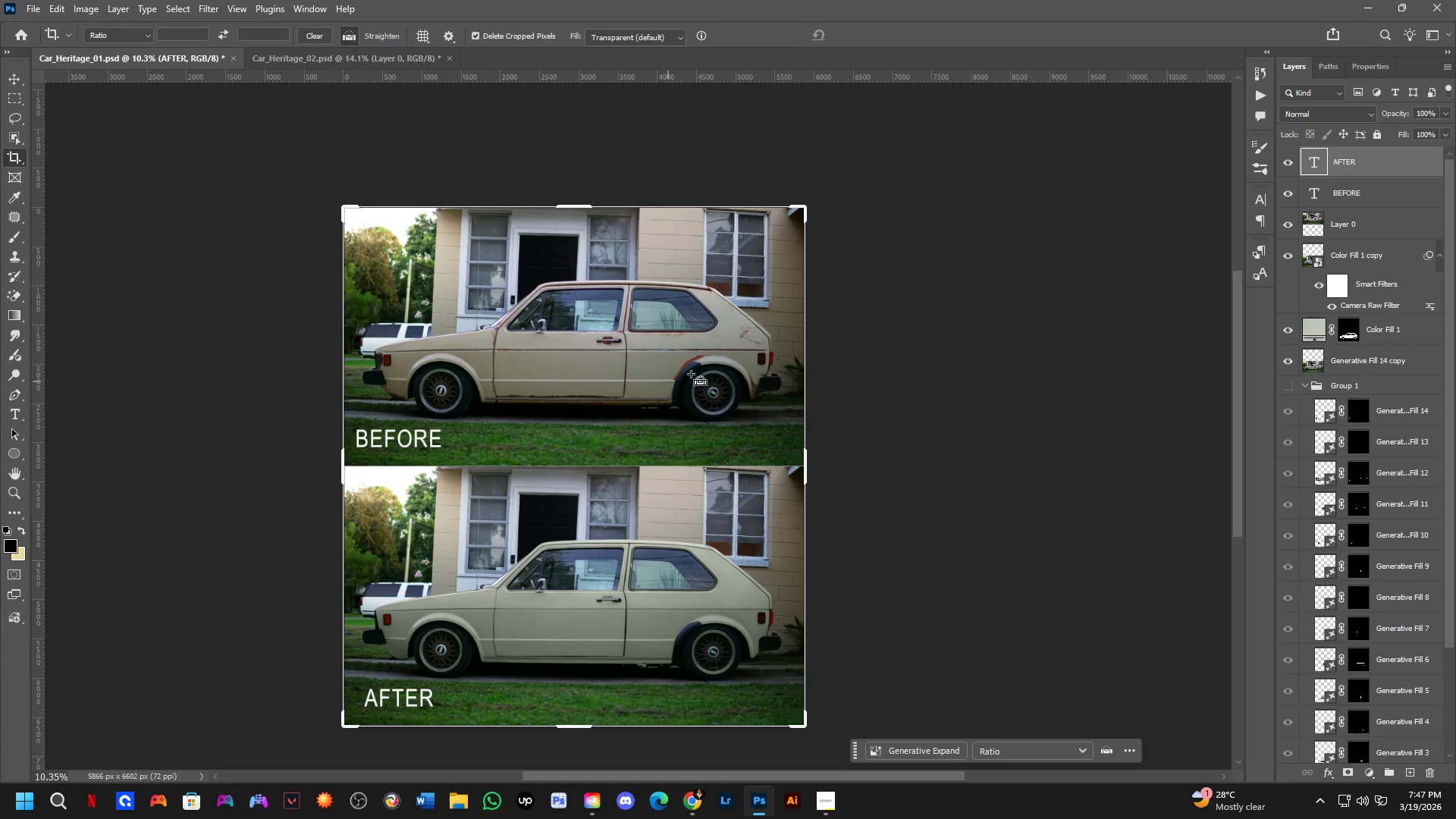 
key(Control+Tab)
 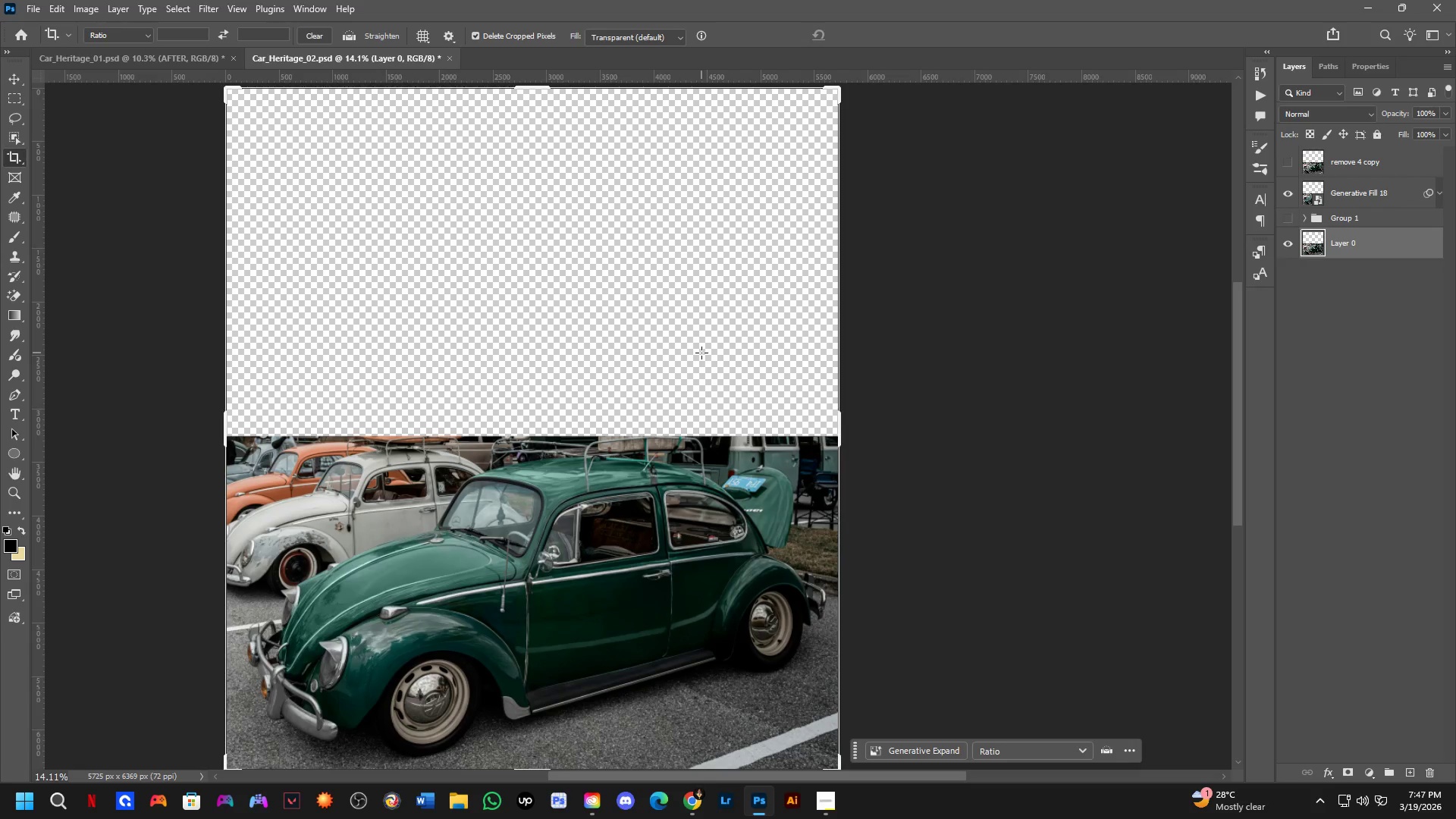 
key(Control+ControlLeft)
 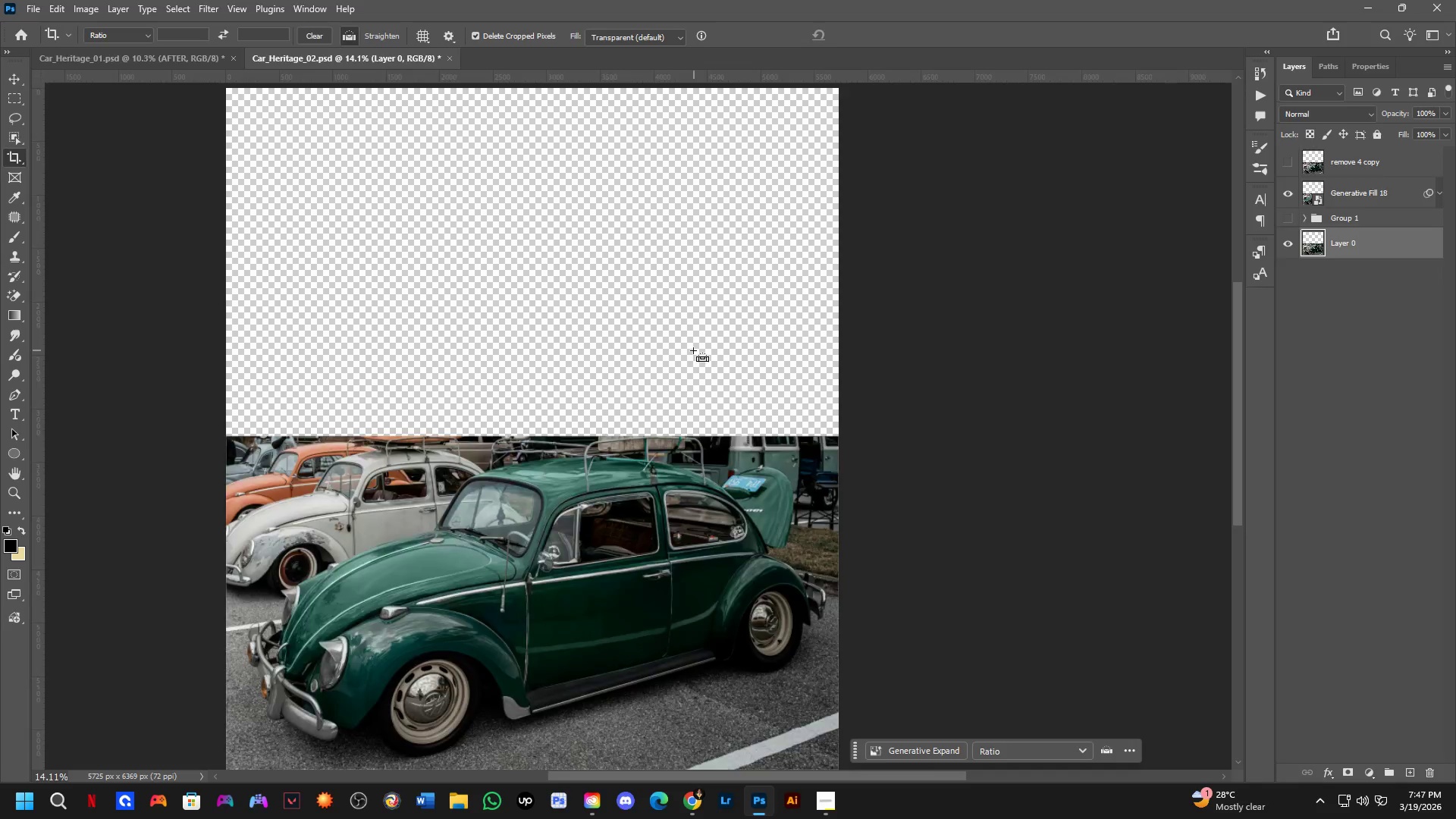 
key(Control+Tab)
 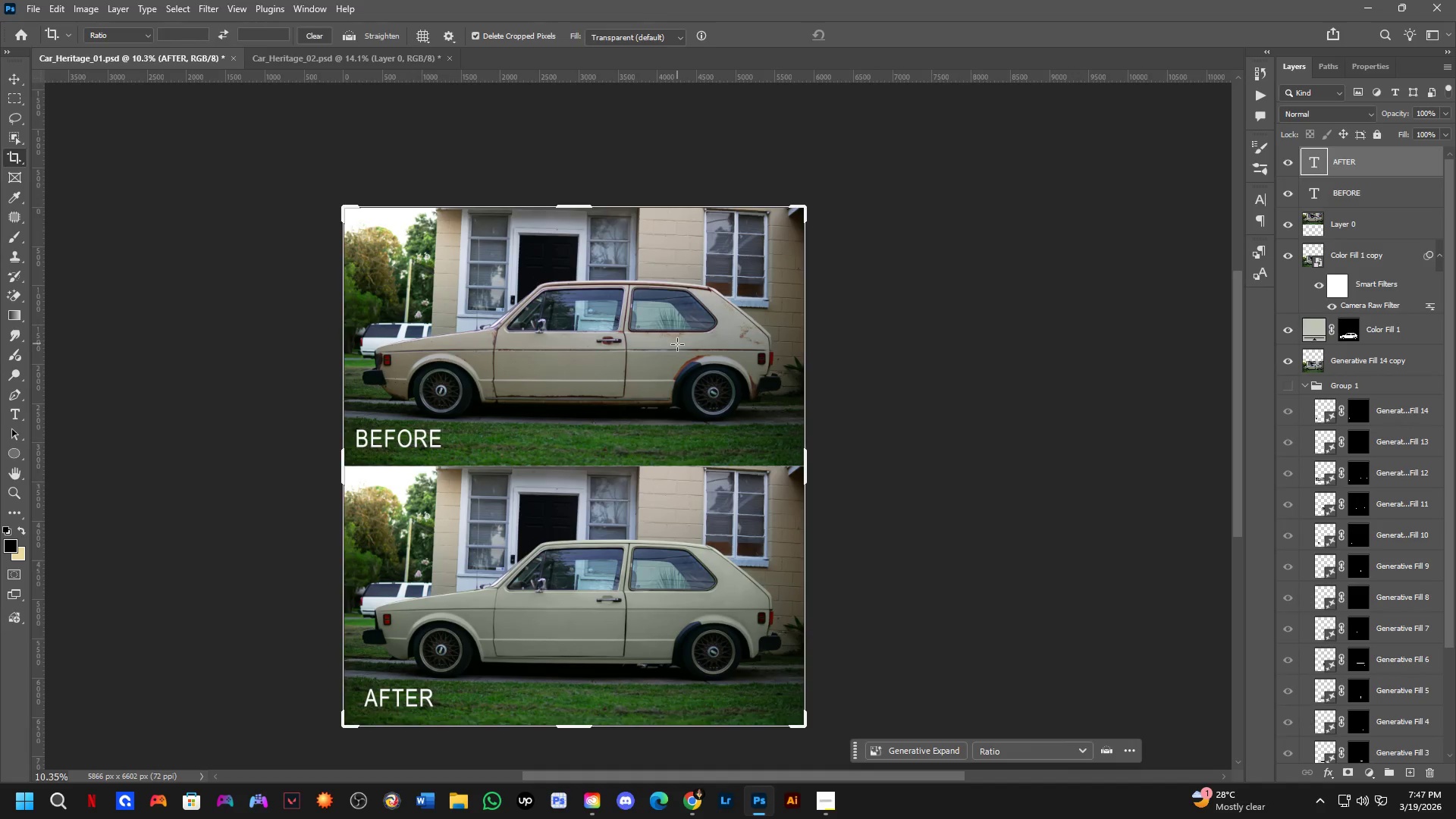 
key(B)
 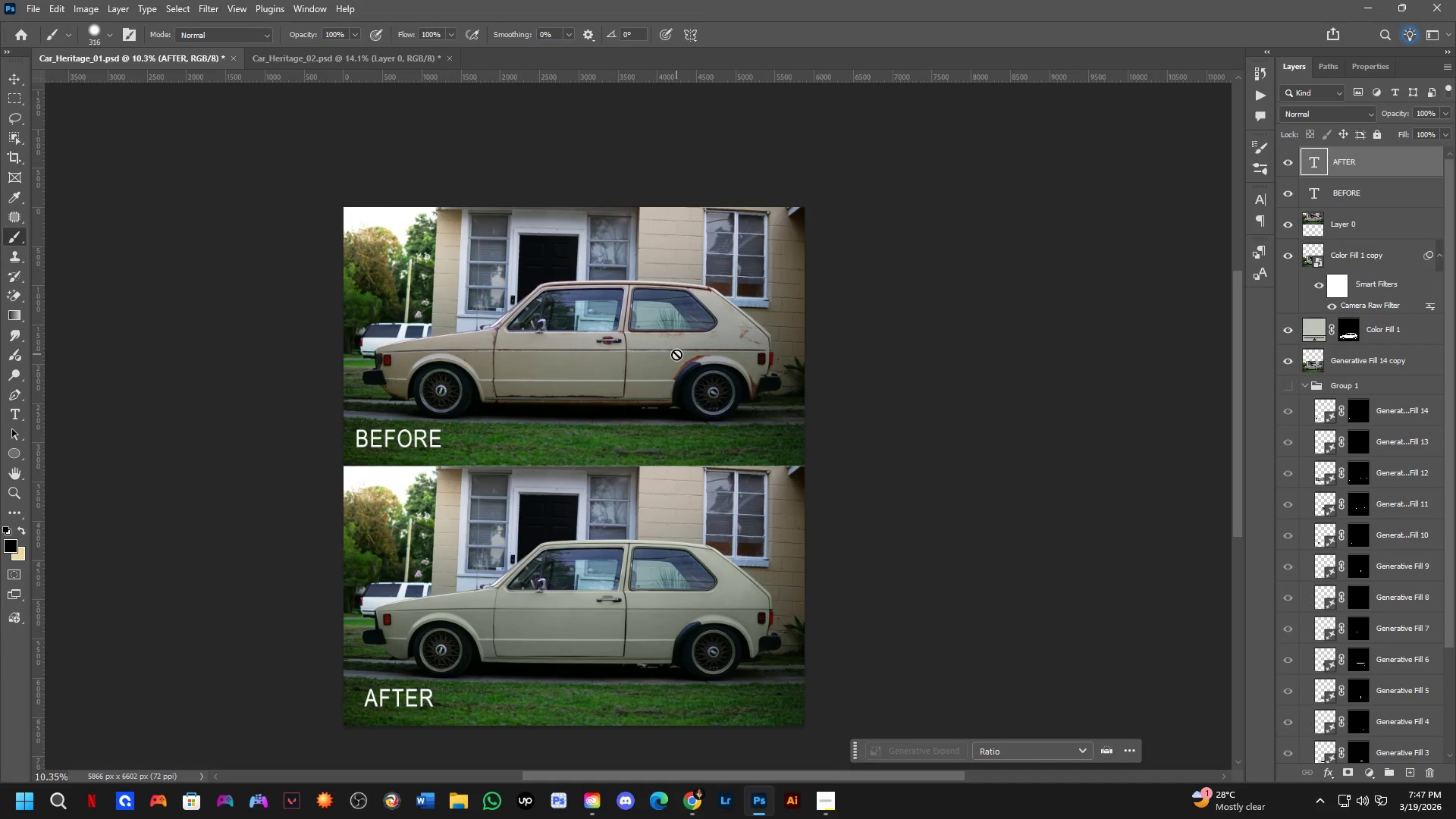 
key(Control+ControlLeft)
 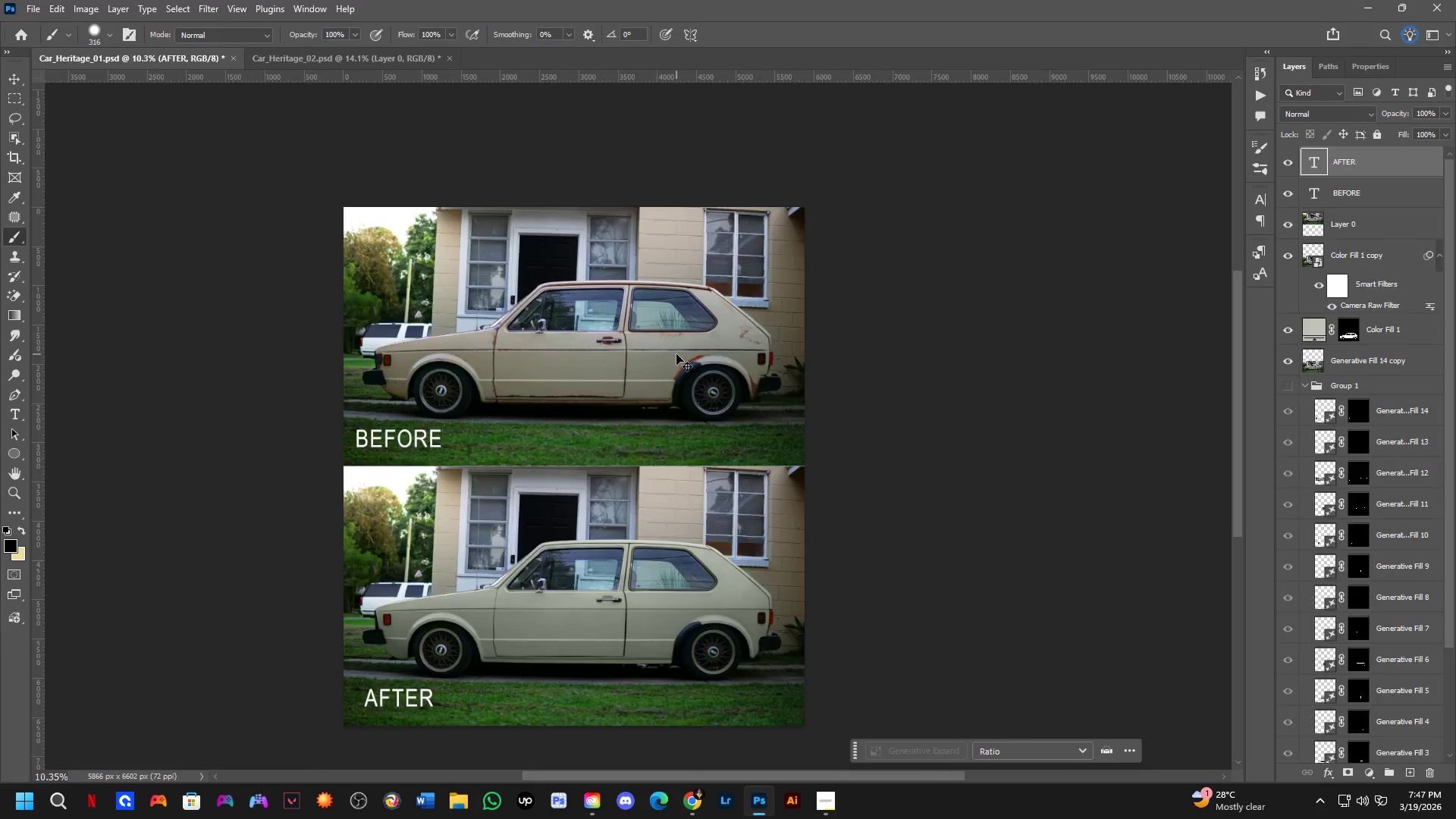 
key(Control+Tab)
 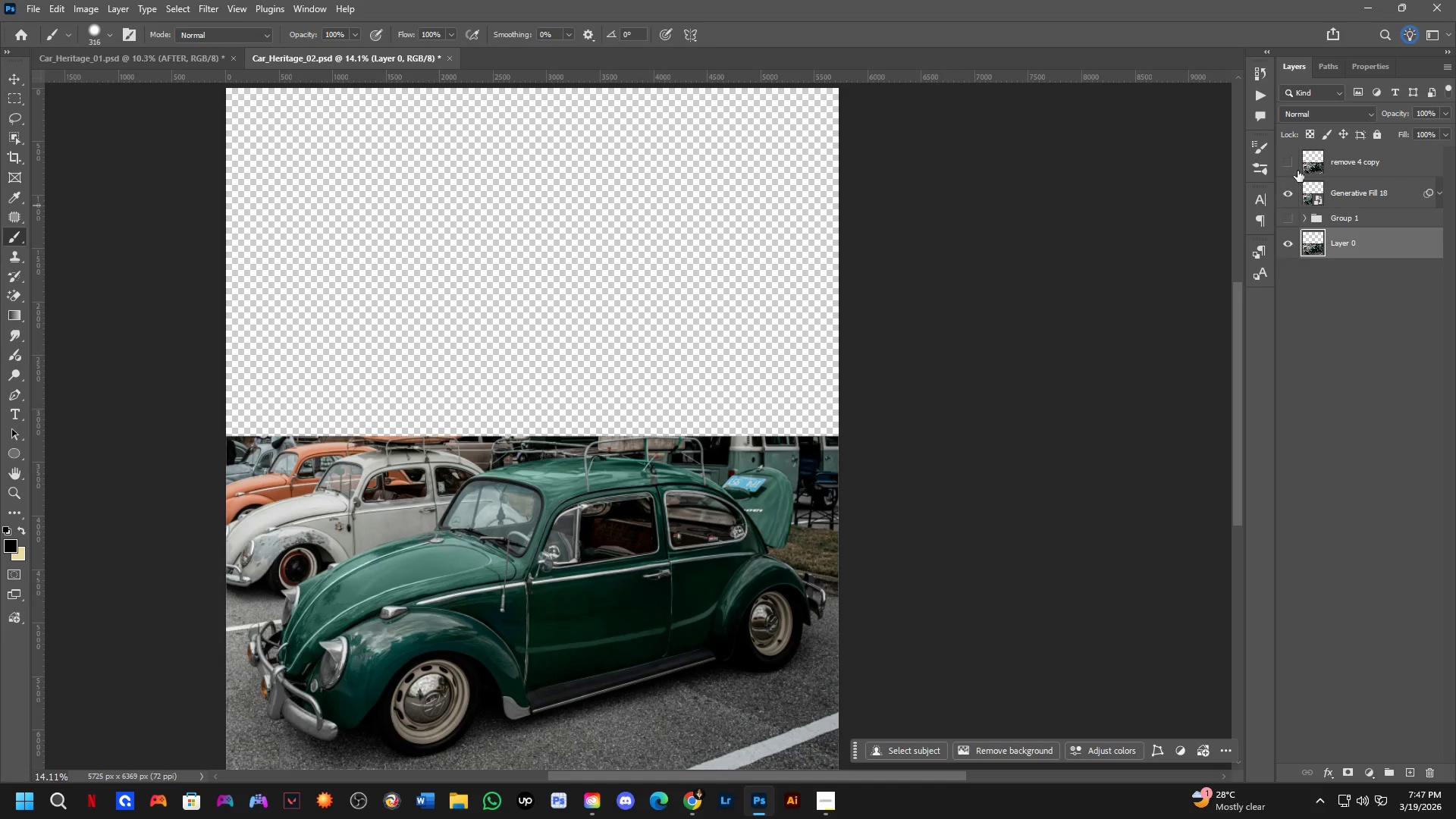 
left_click([1294, 163])
 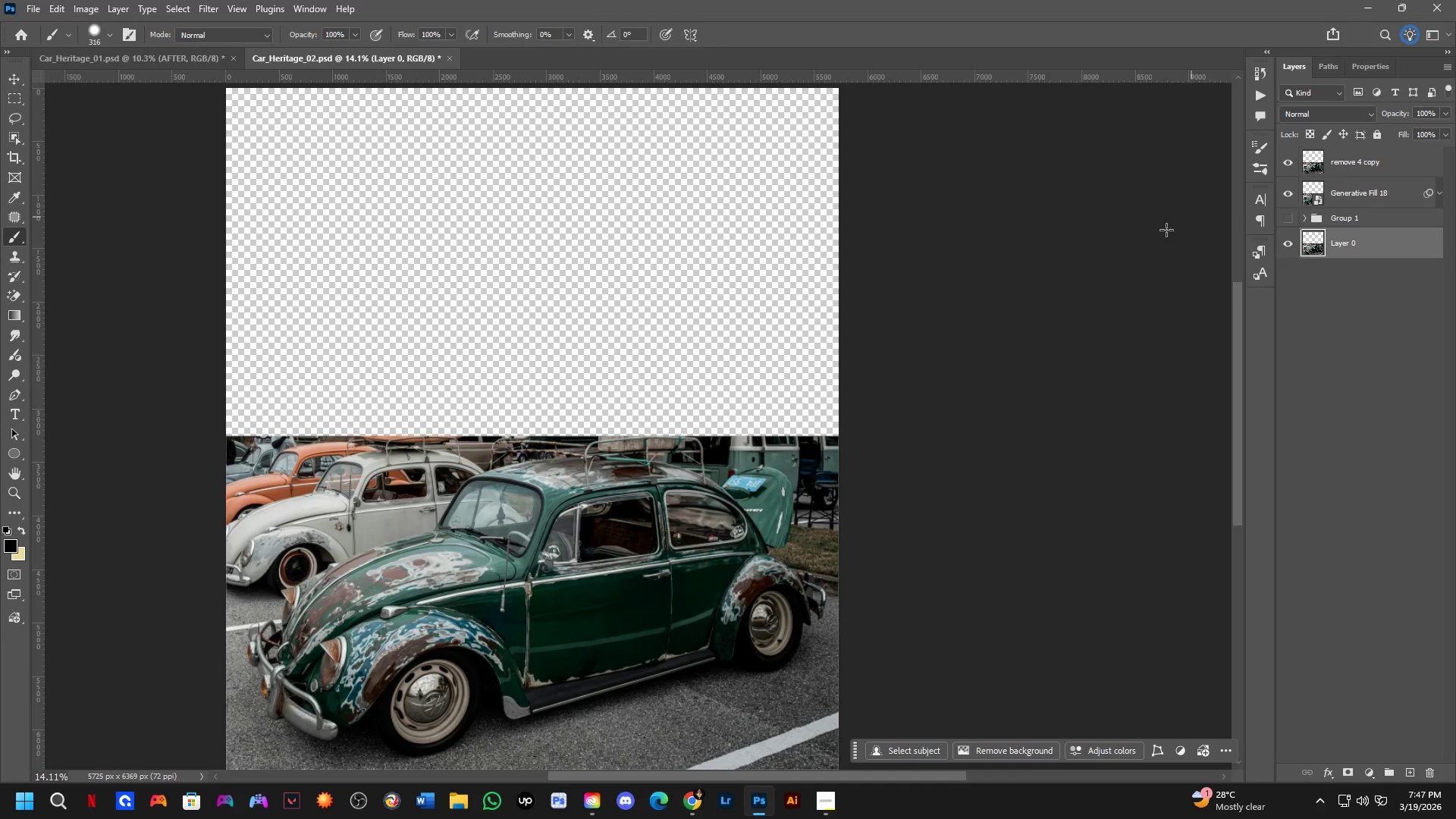 
scroll: coordinate [458, 488], scroll_direction: down, amount: 3.0
 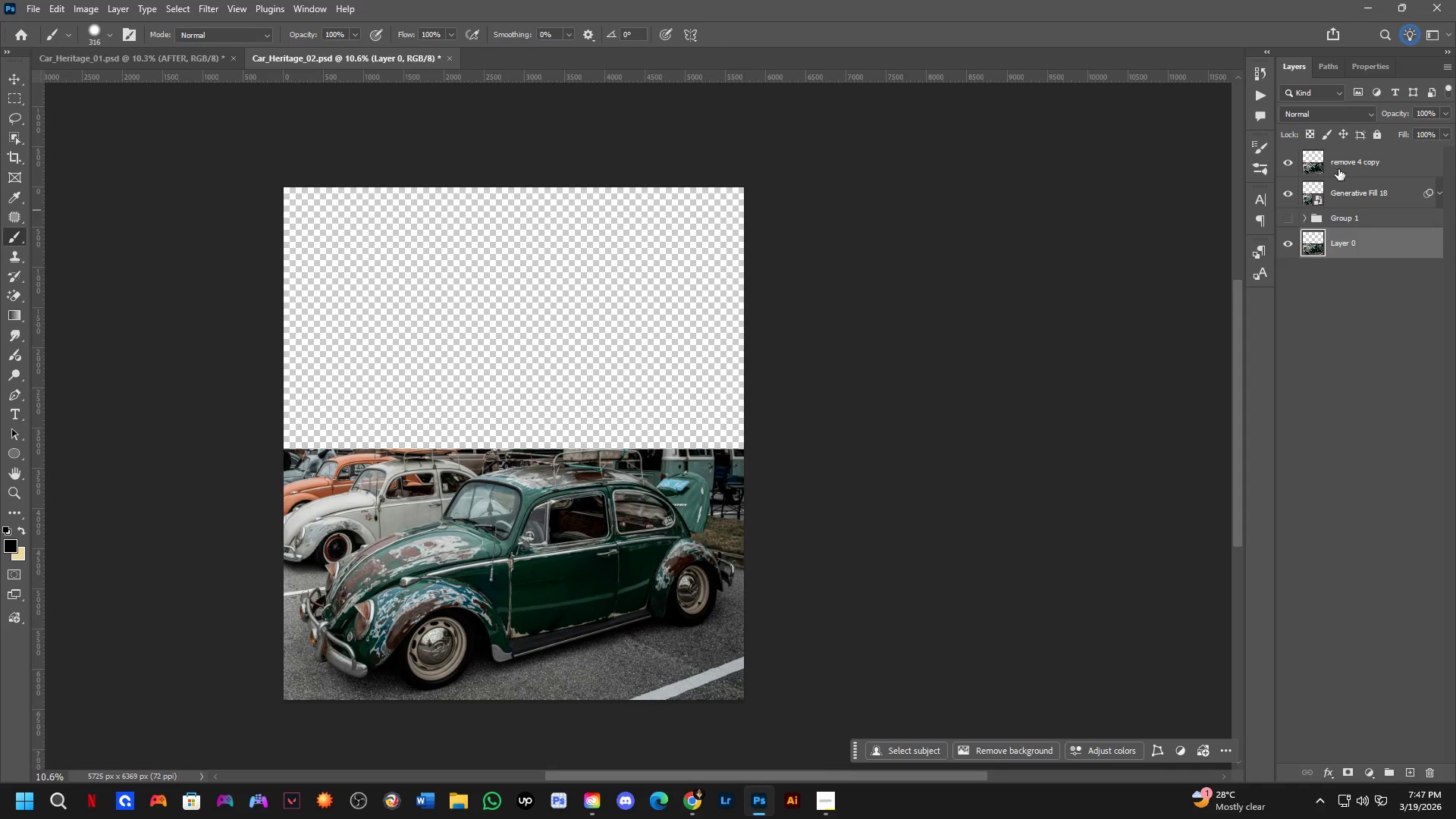 
key(Control+T)
 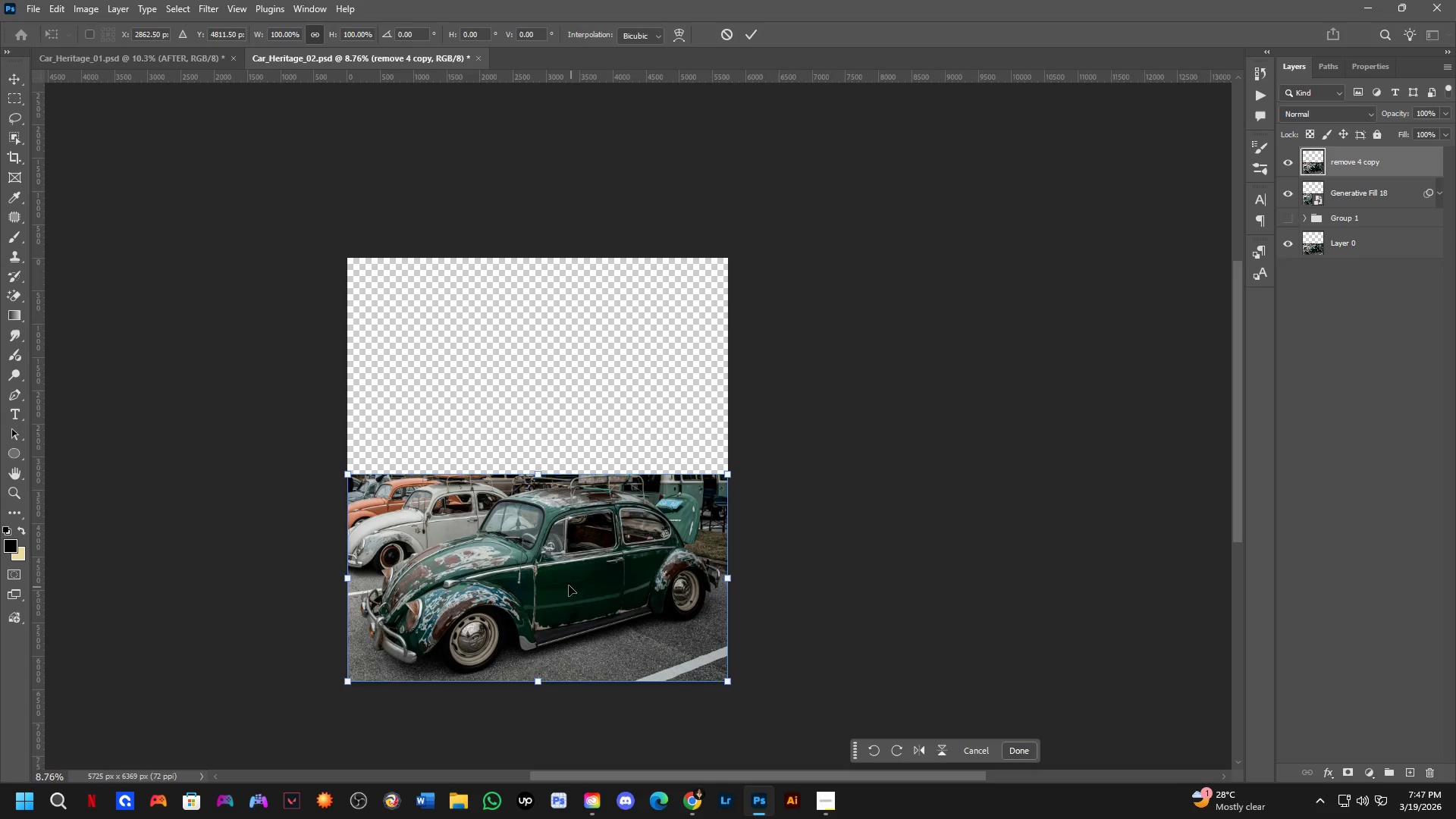 
hold_key(key=ShiftLeft, duration=1.5)
left_click_drag(start_coordinate=[557, 585], to_coordinate=[583, 383])
 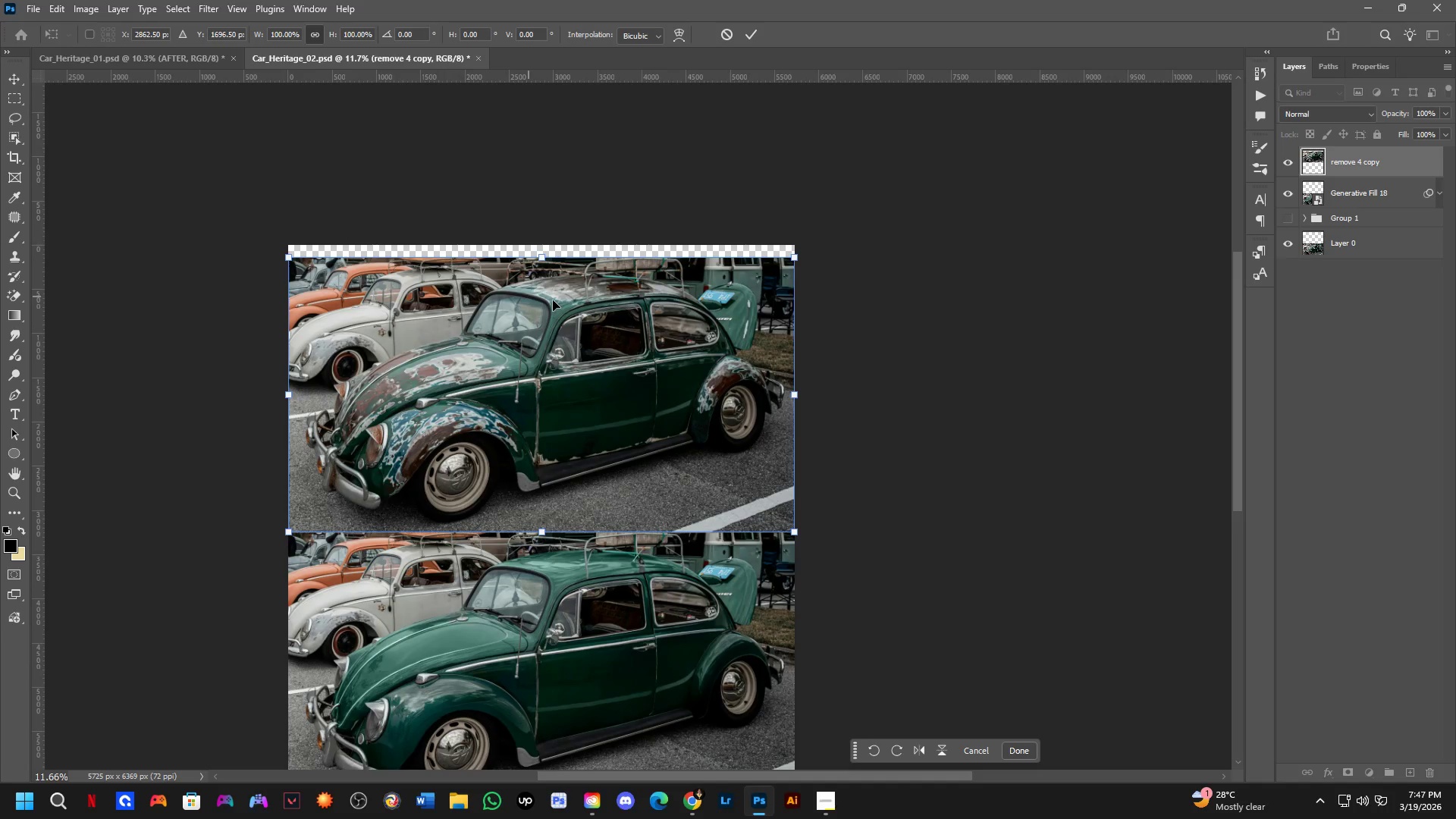 
scroll: coordinate [649, 597], scroll_direction: down, amount: 2.0
 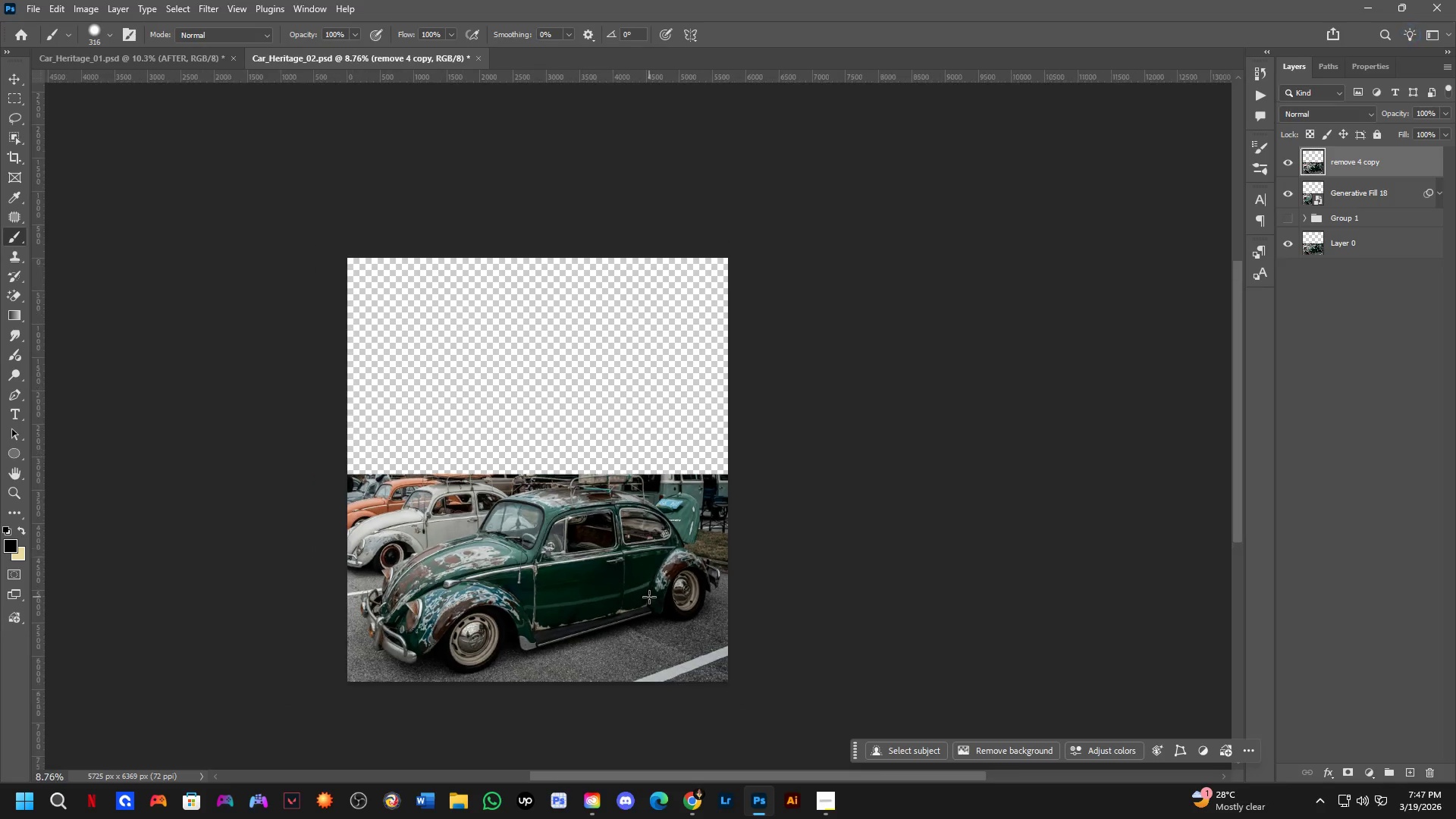 
hold_key(key=ShiftLeft, duration=1.52)
 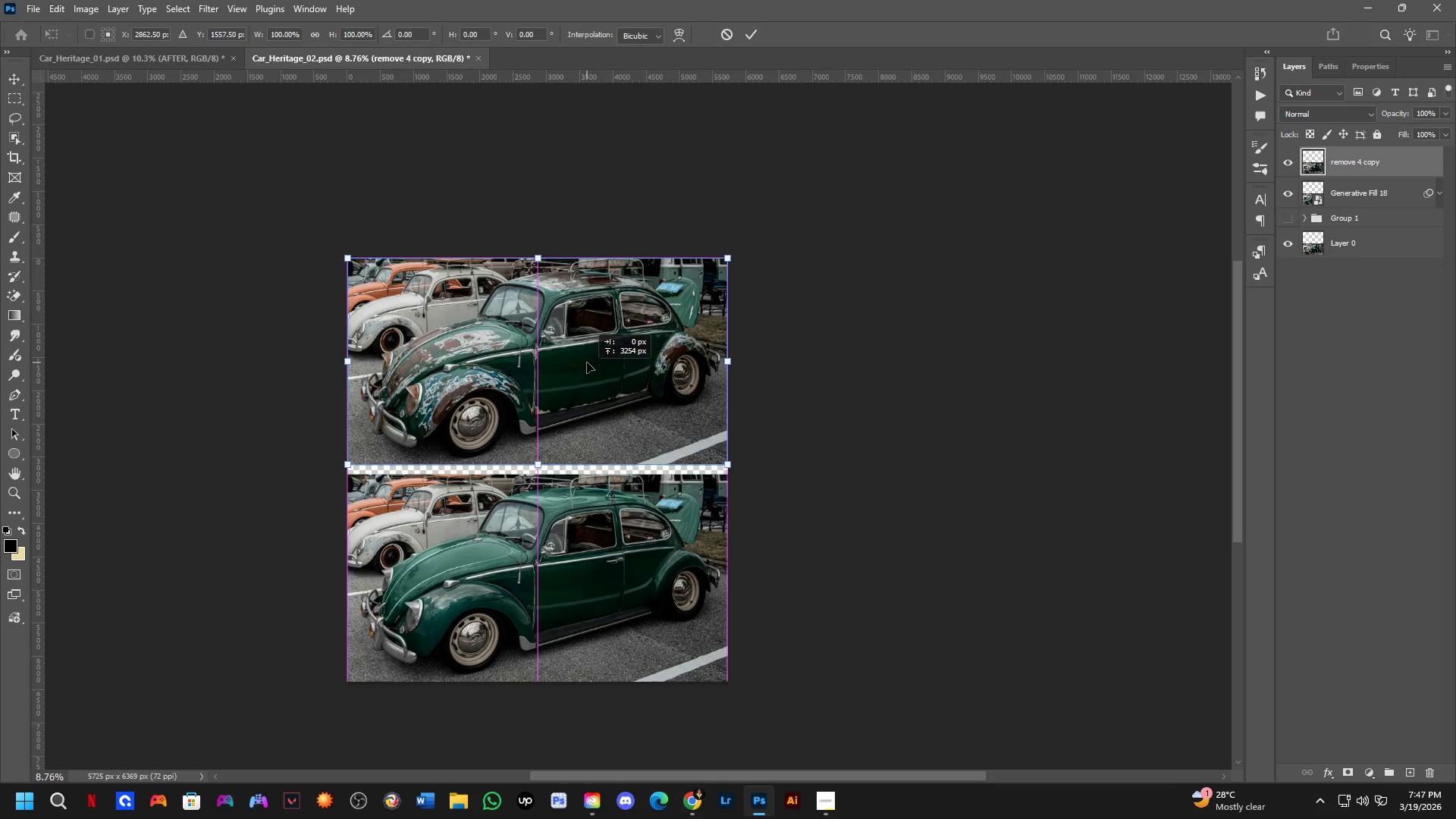 
hold_key(key=ShiftLeft, duration=1.52)
 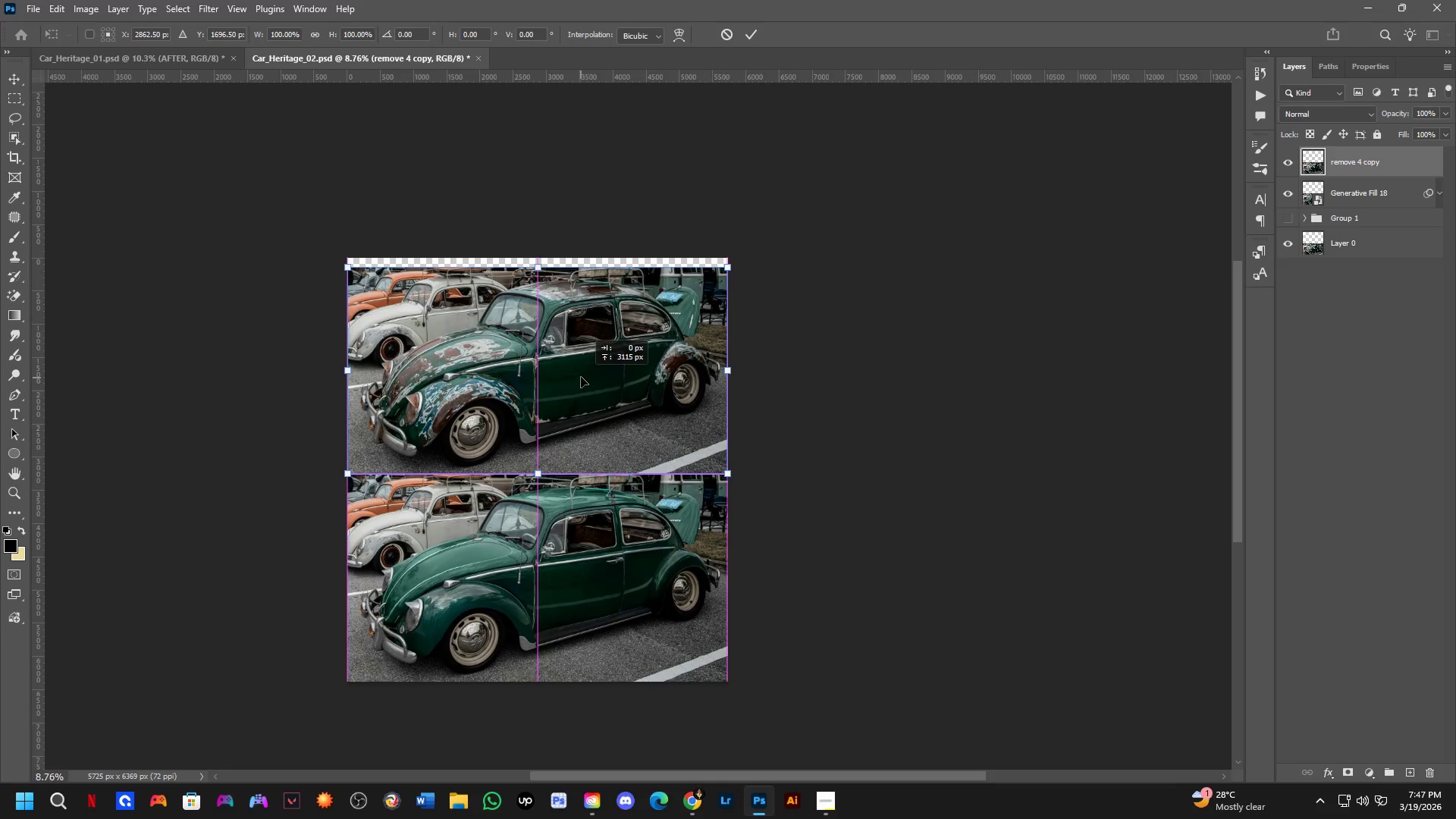 
hold_key(key=ShiftLeft, duration=1.5)
 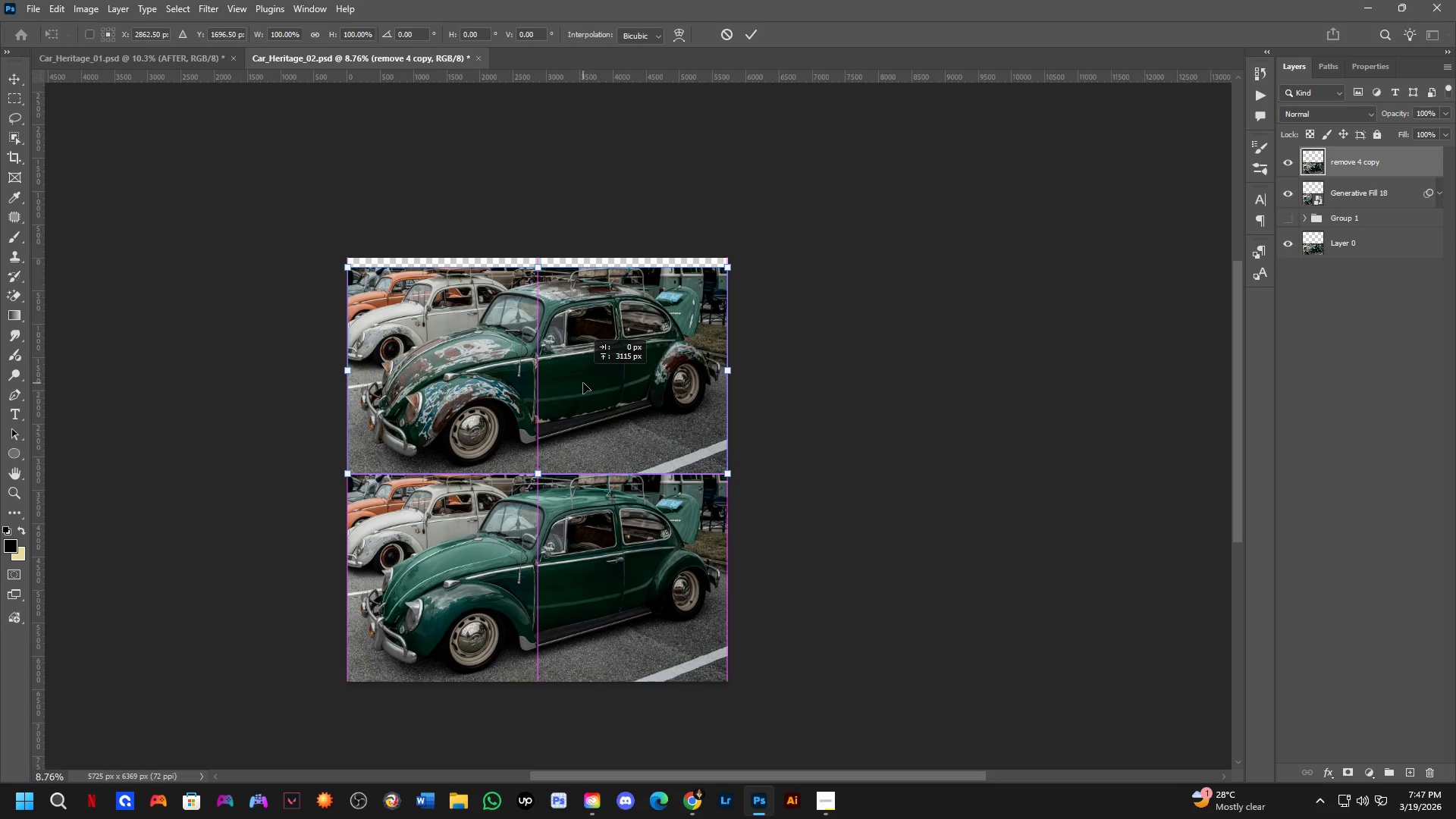 
hold_key(key=ShiftLeft, duration=0.77)
 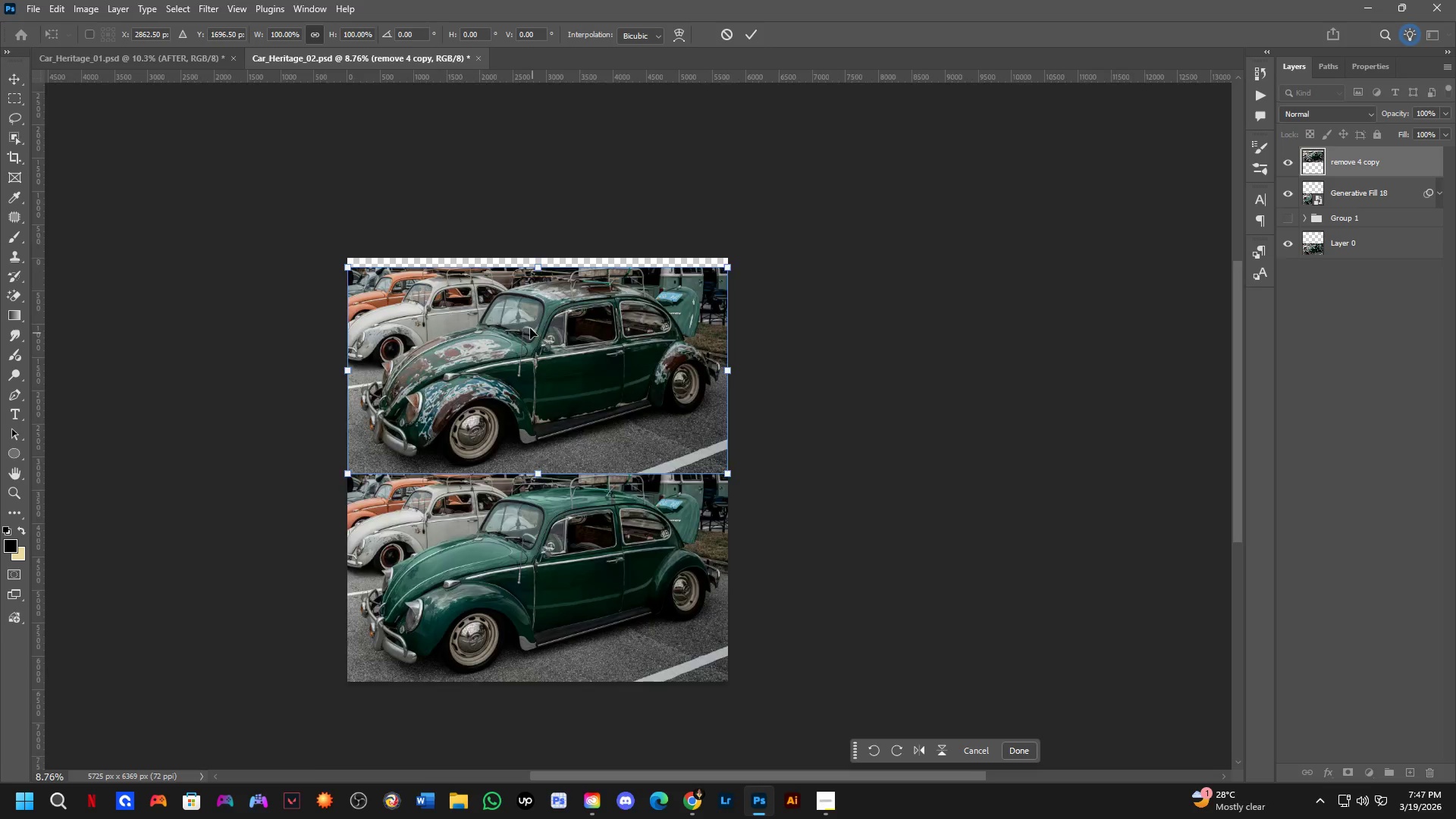 
key(Shift+ShiftLeft)
 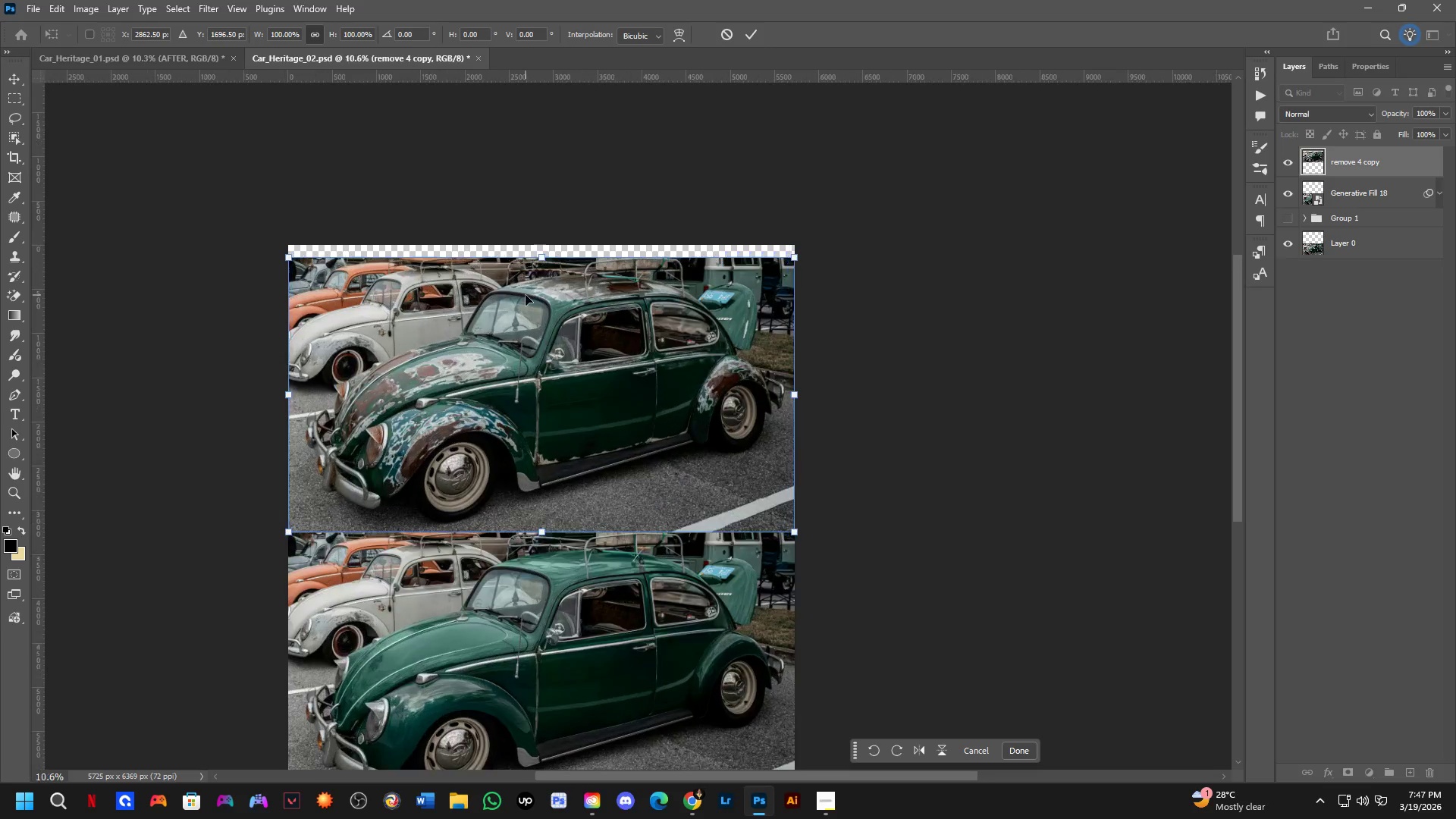 
key(NumpadEnter)
 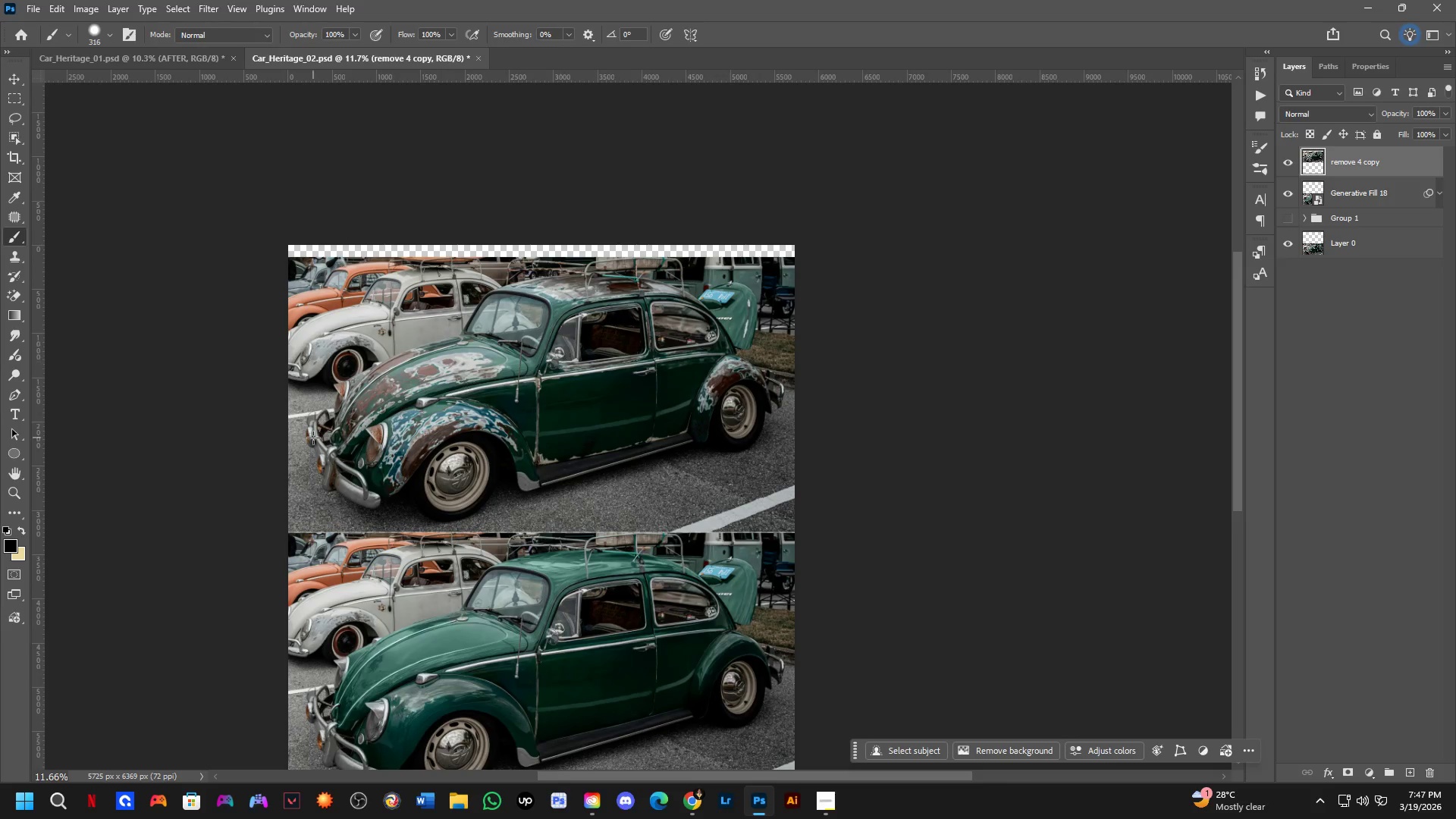 
scroll: coordinate [526, 295], scroll_direction: up, amount: 3.0
 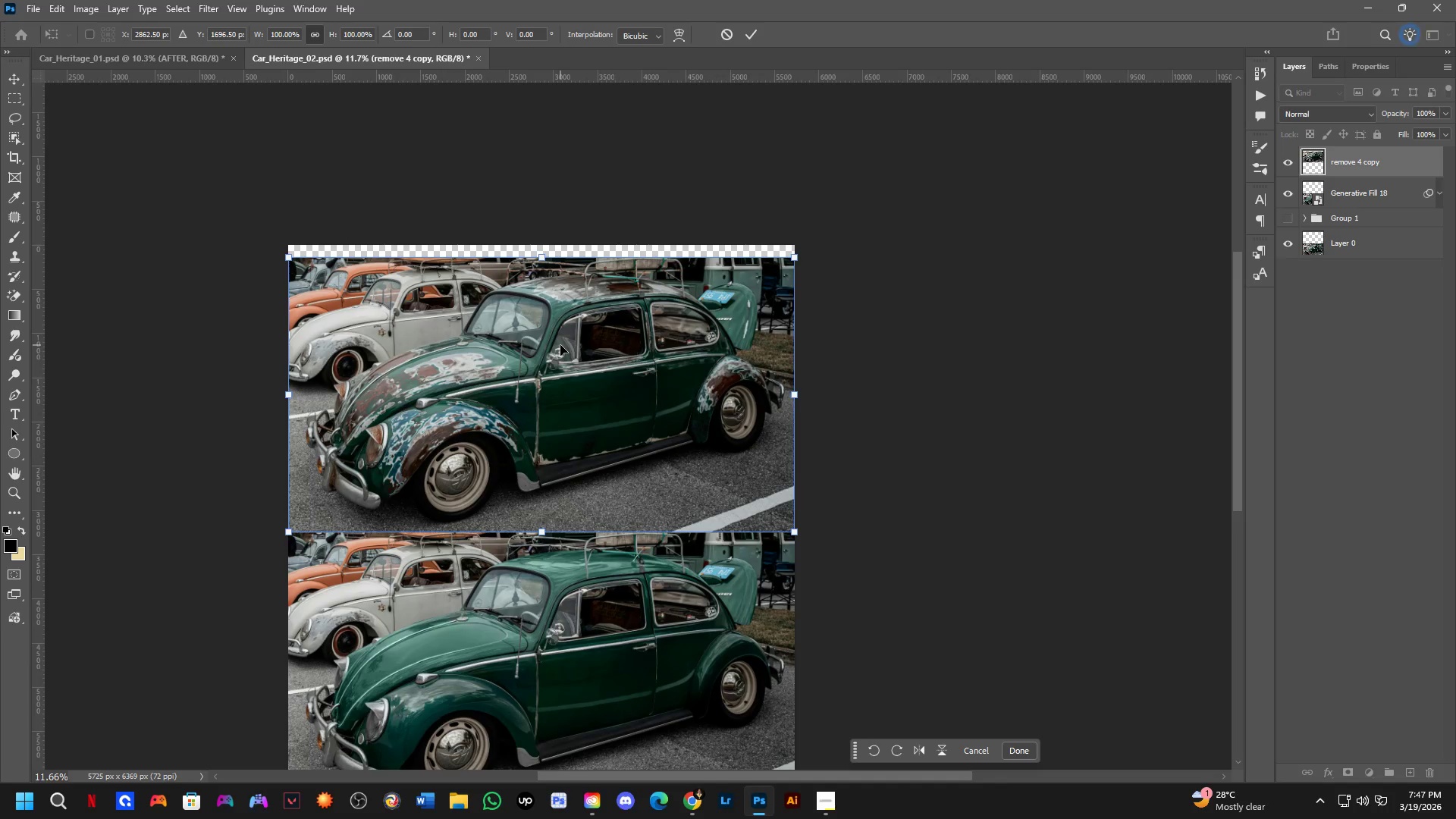 
hold_key(key=Space, duration=0.34)
 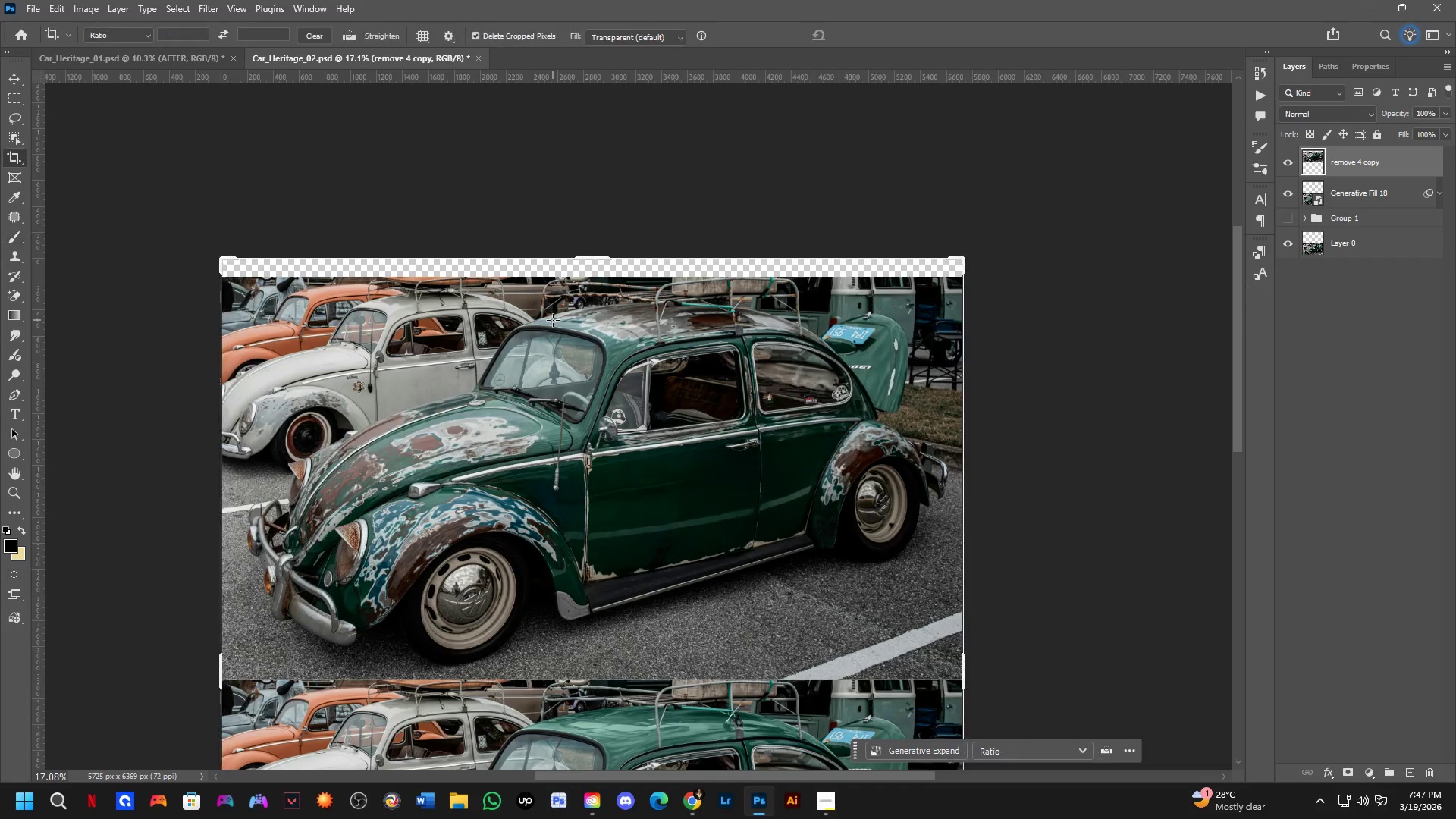 
left_click_drag(start_coordinate=[563, 283], to_coordinate=[553, 319])
 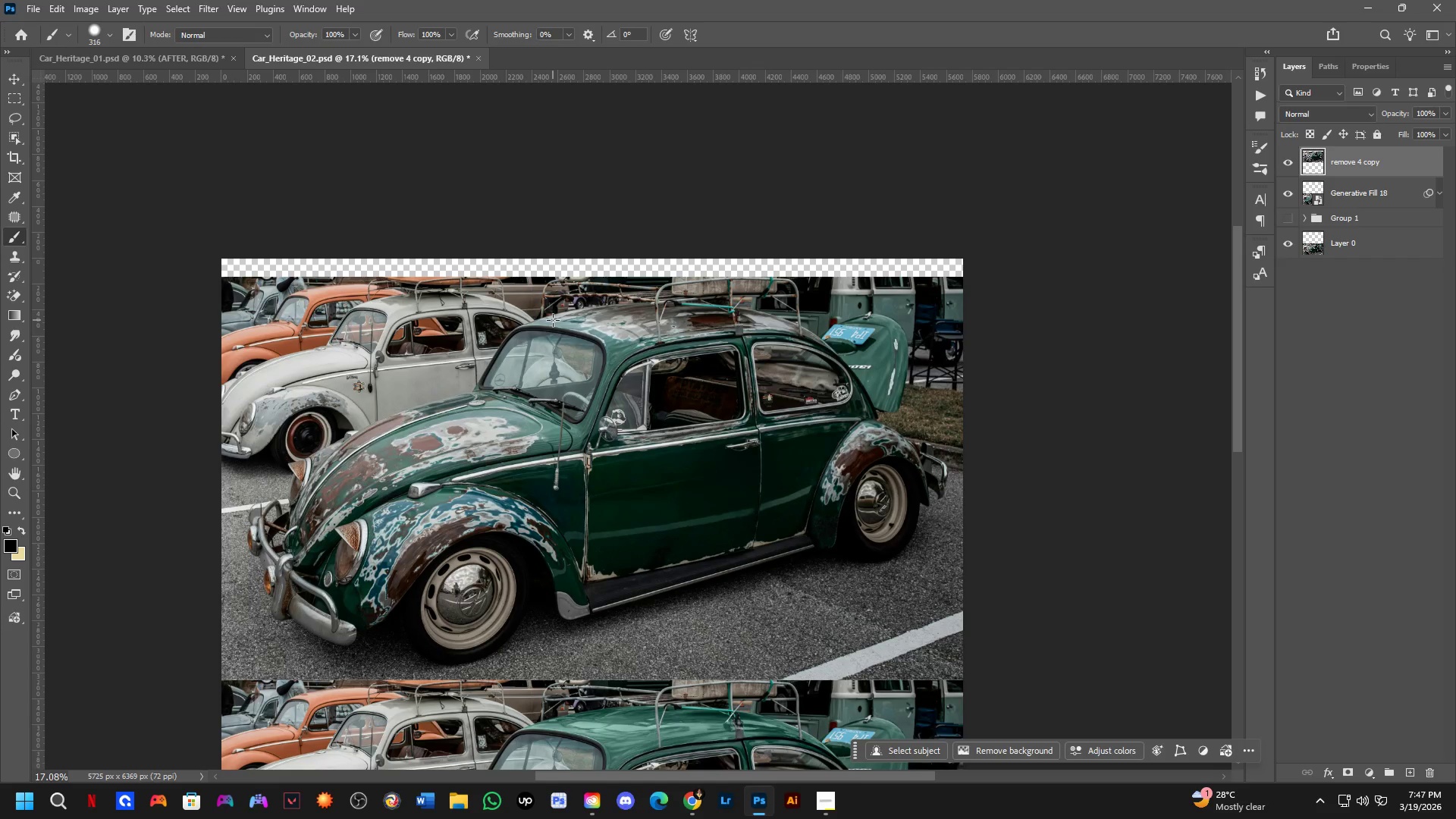 
key(C)
 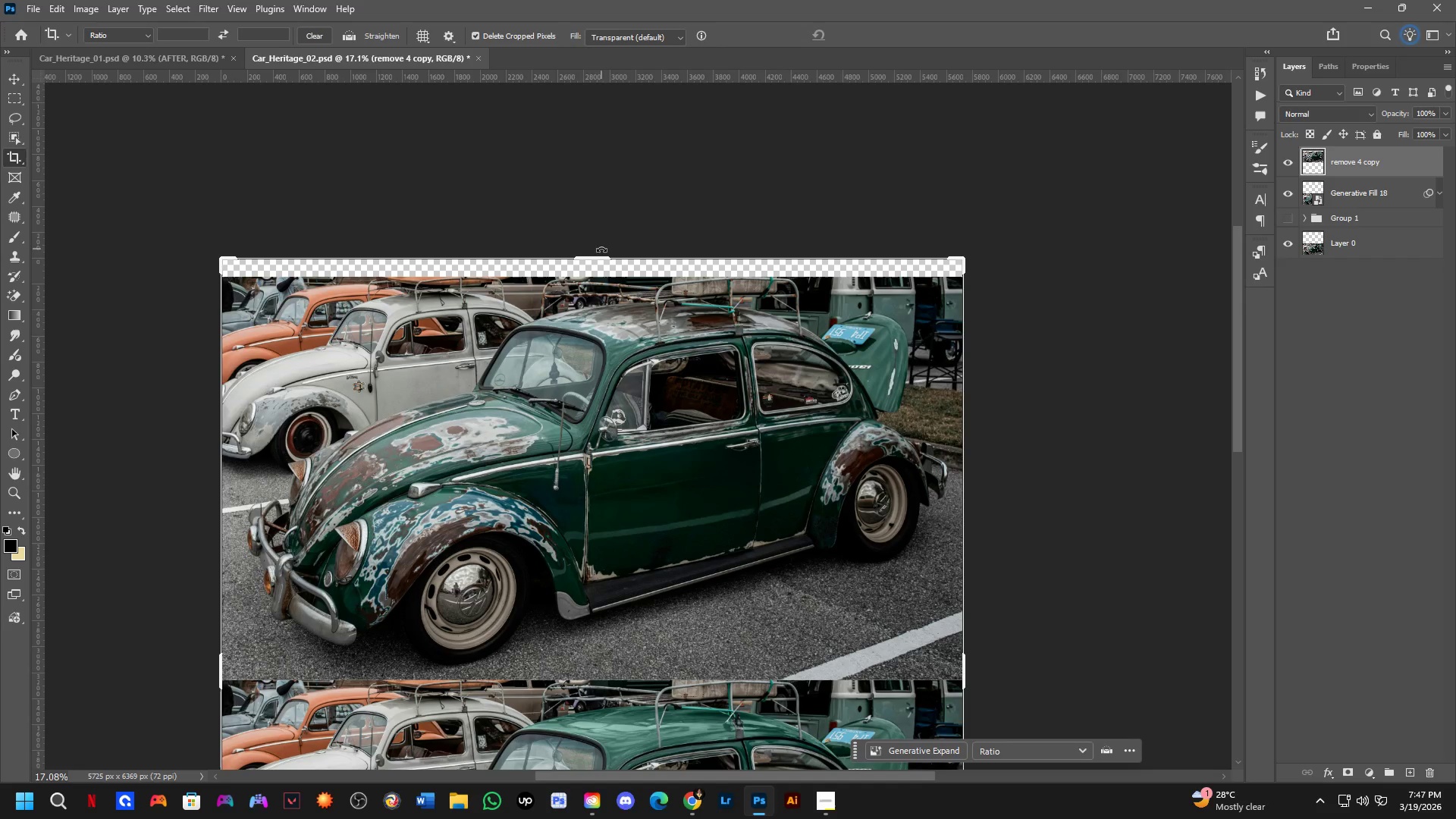 
scroll: coordinate [450, 268], scroll_direction: up, amount: 4.0
 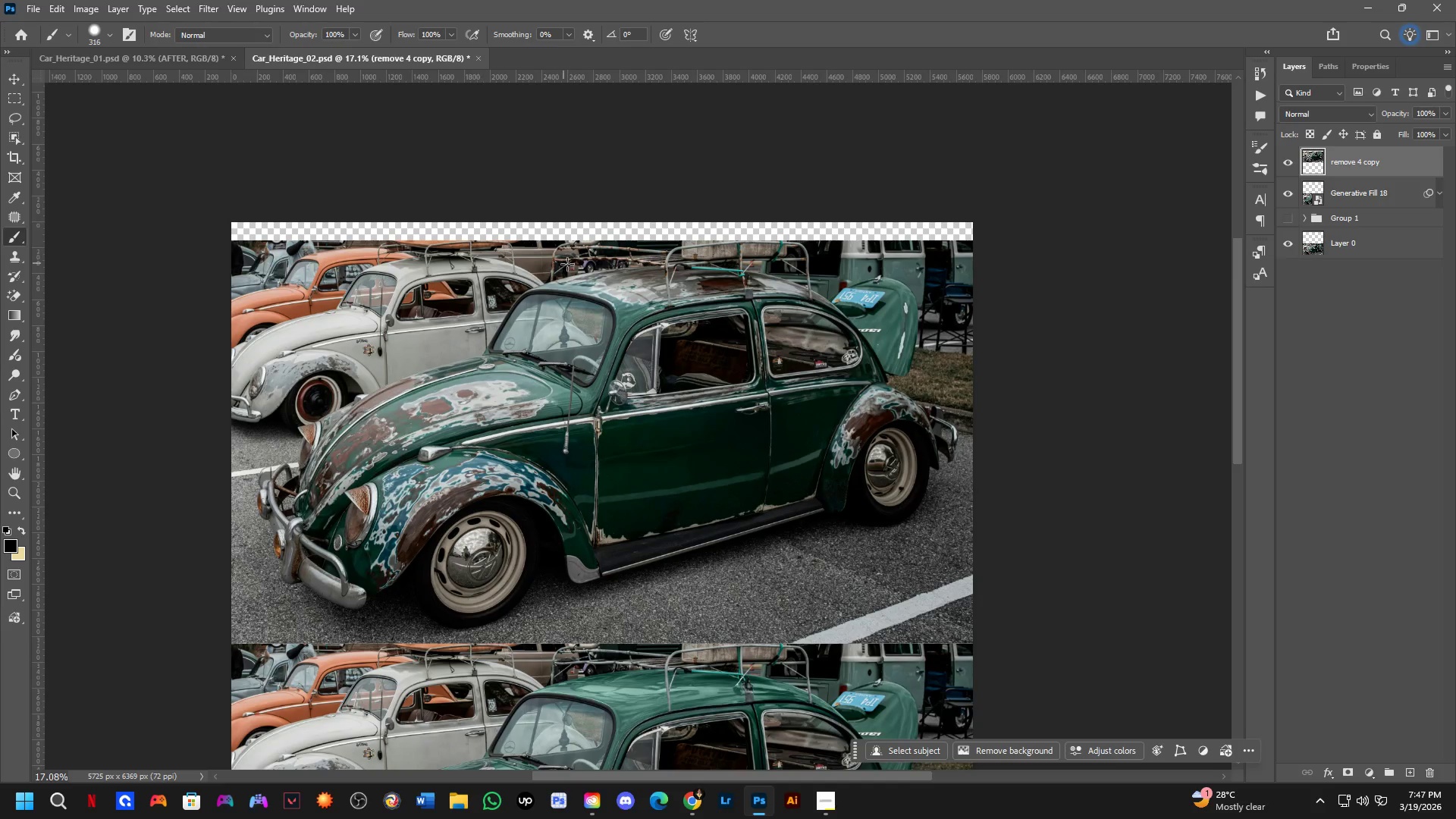 
left_click_drag(start_coordinate=[595, 256], to_coordinate=[595, 266])
 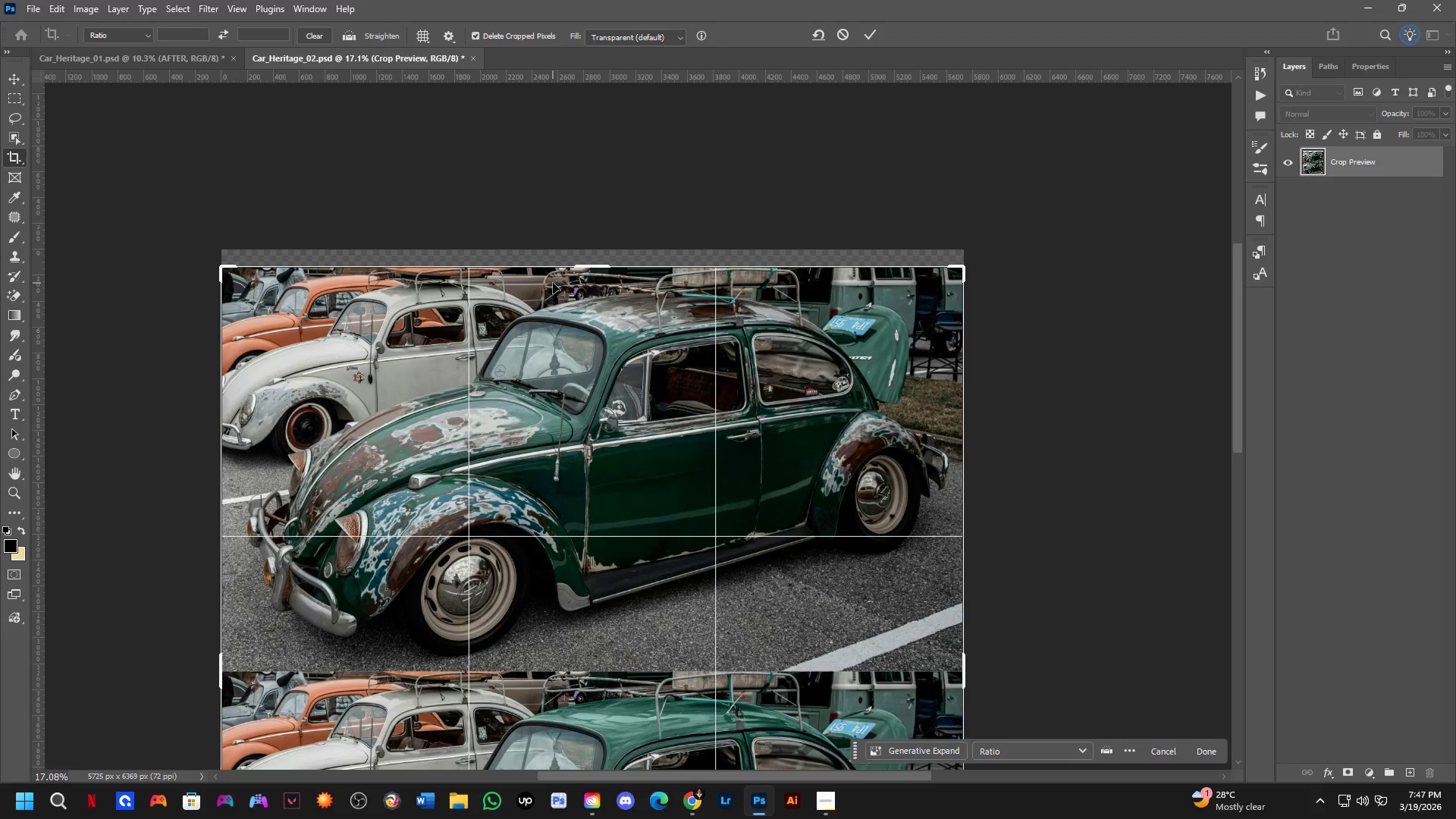 
key(NumpadEnter)
 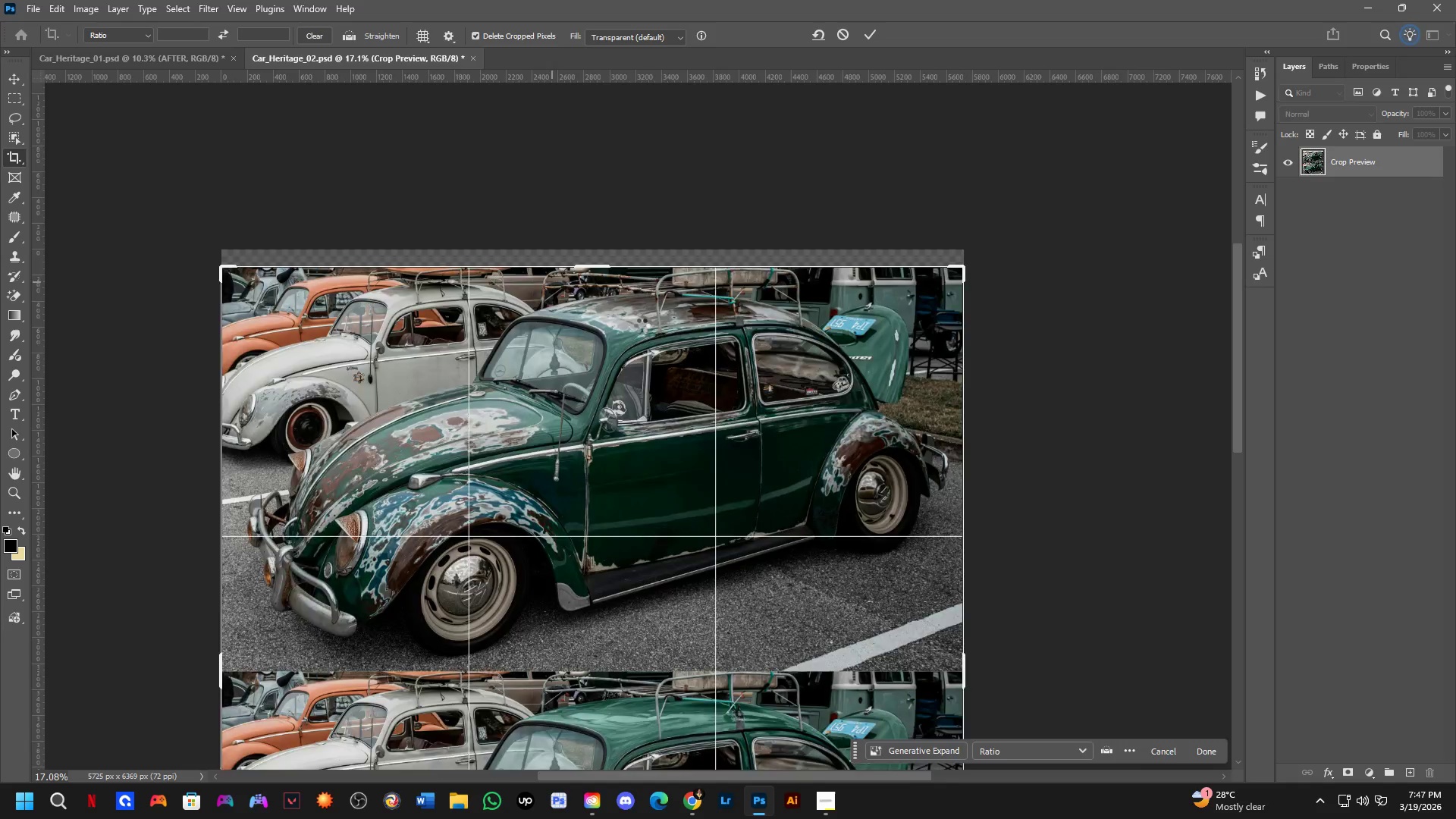 
scroll: coordinate [642, 326], scroll_direction: down, amount: 4.0
 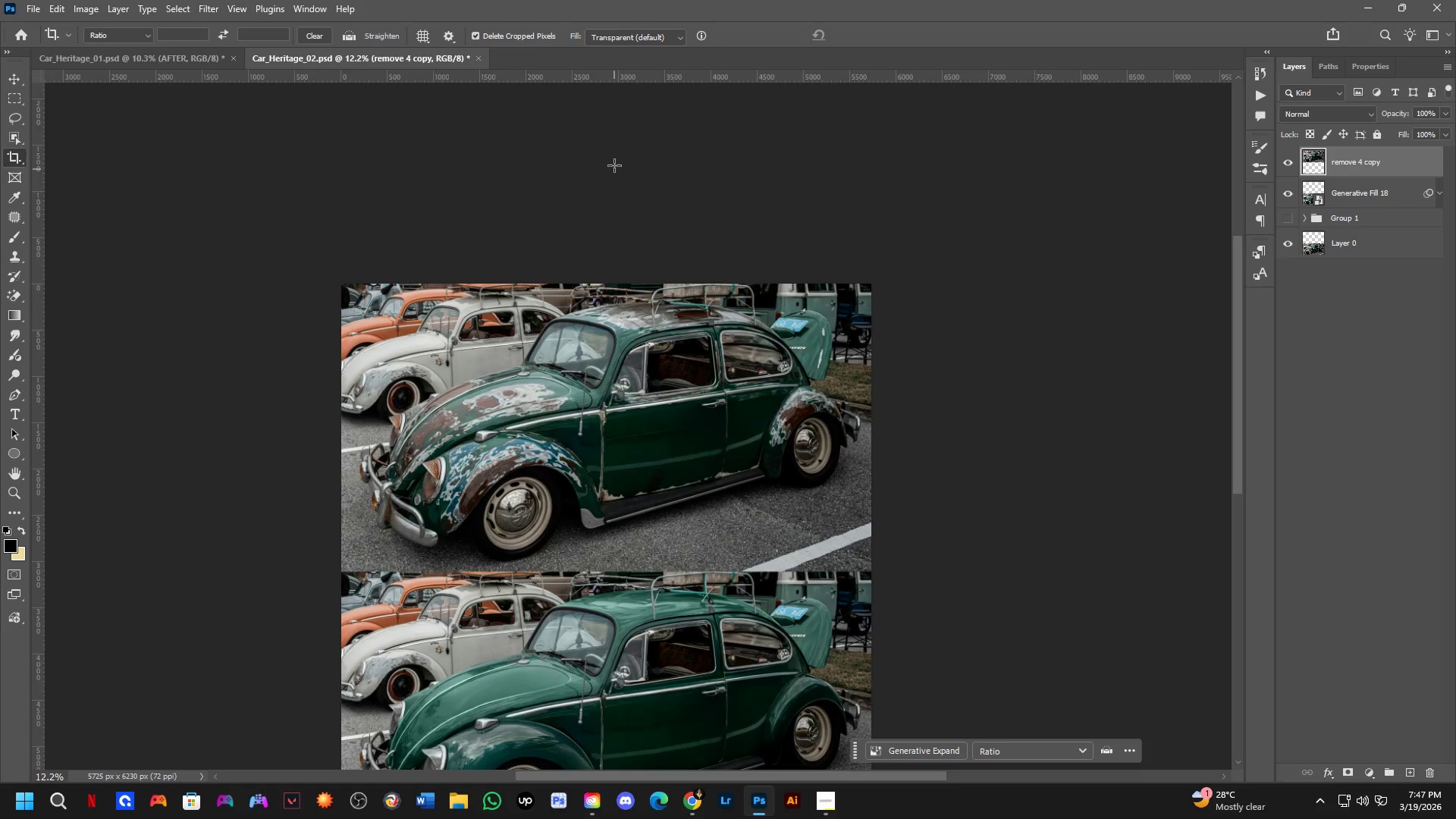 
hold_key(key=Space, duration=0.5)
 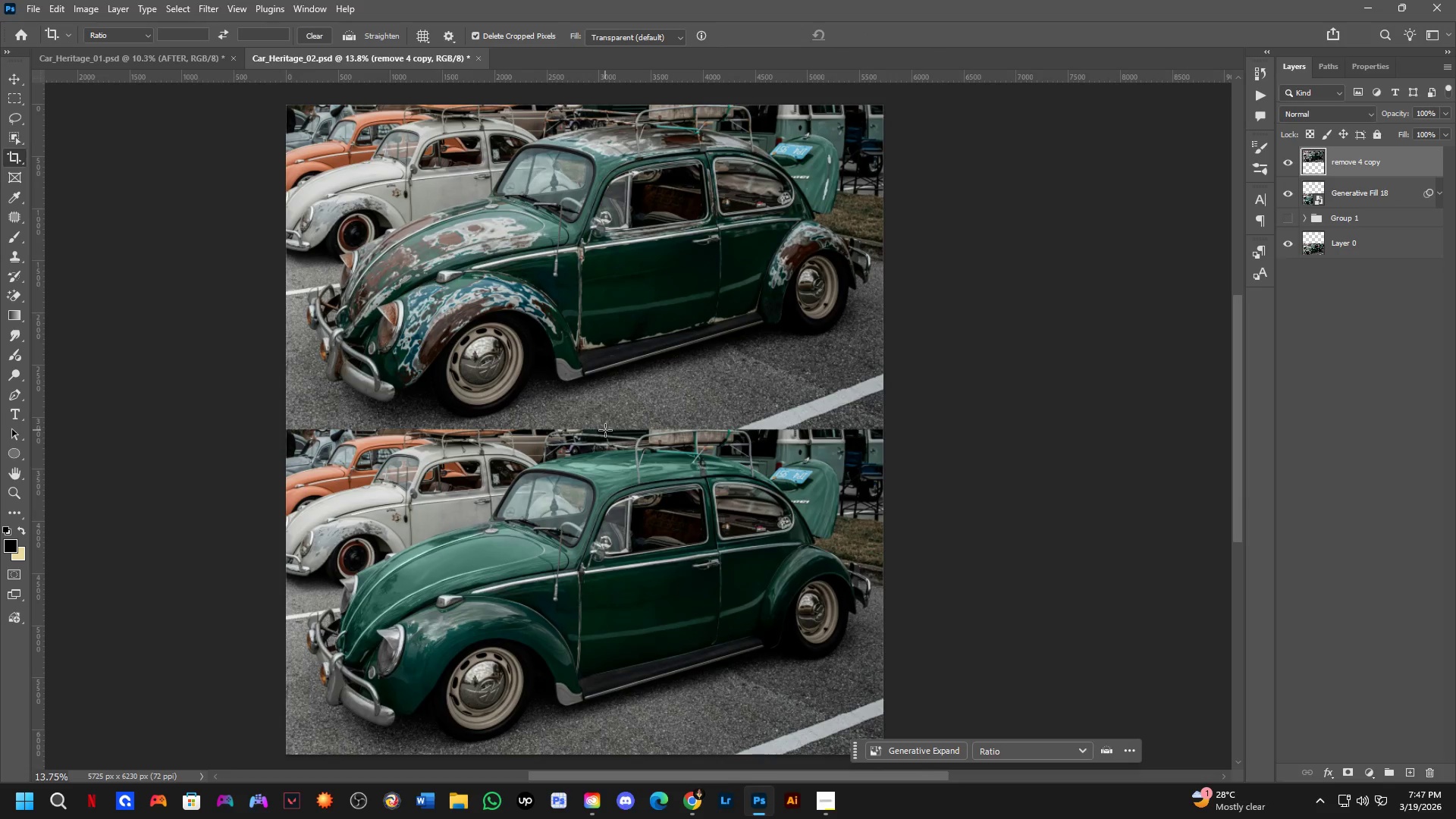 
left_click_drag(start_coordinate=[580, 478], to_coordinate=[585, 386])
 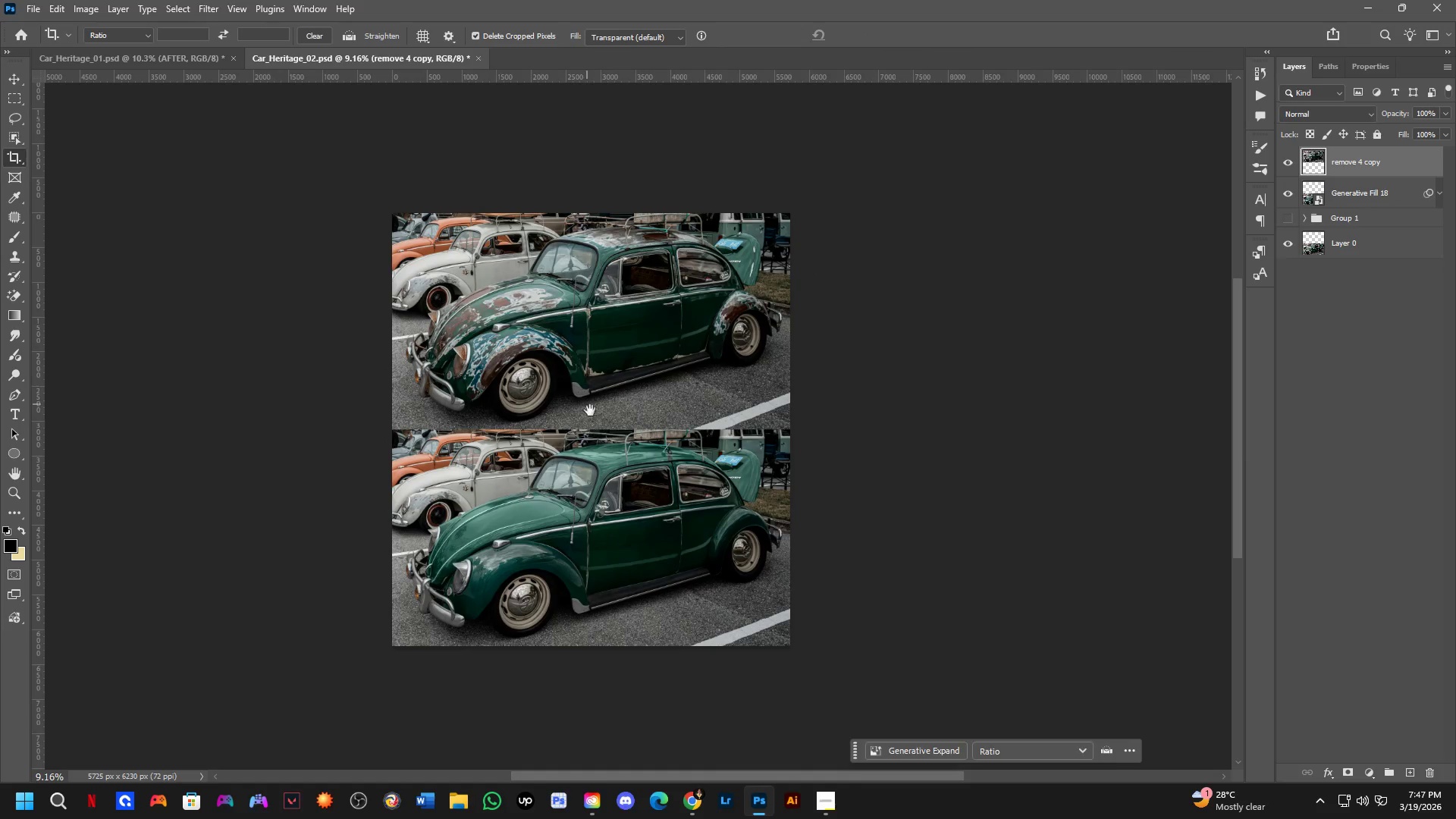 
key(Shift+ShiftLeft)
 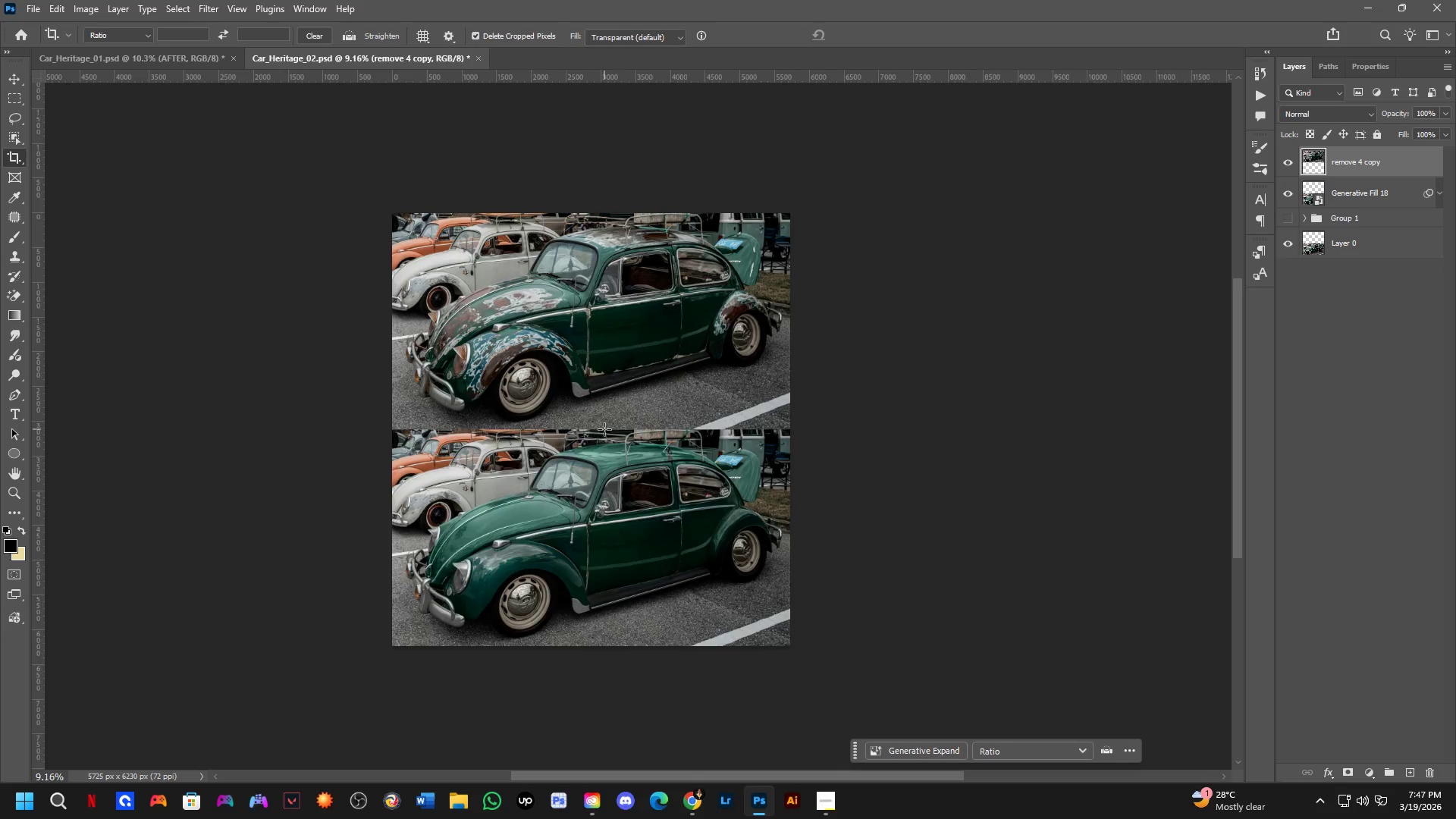 
scroll: coordinate [526, 368], scroll_direction: down, amount: 3.0
 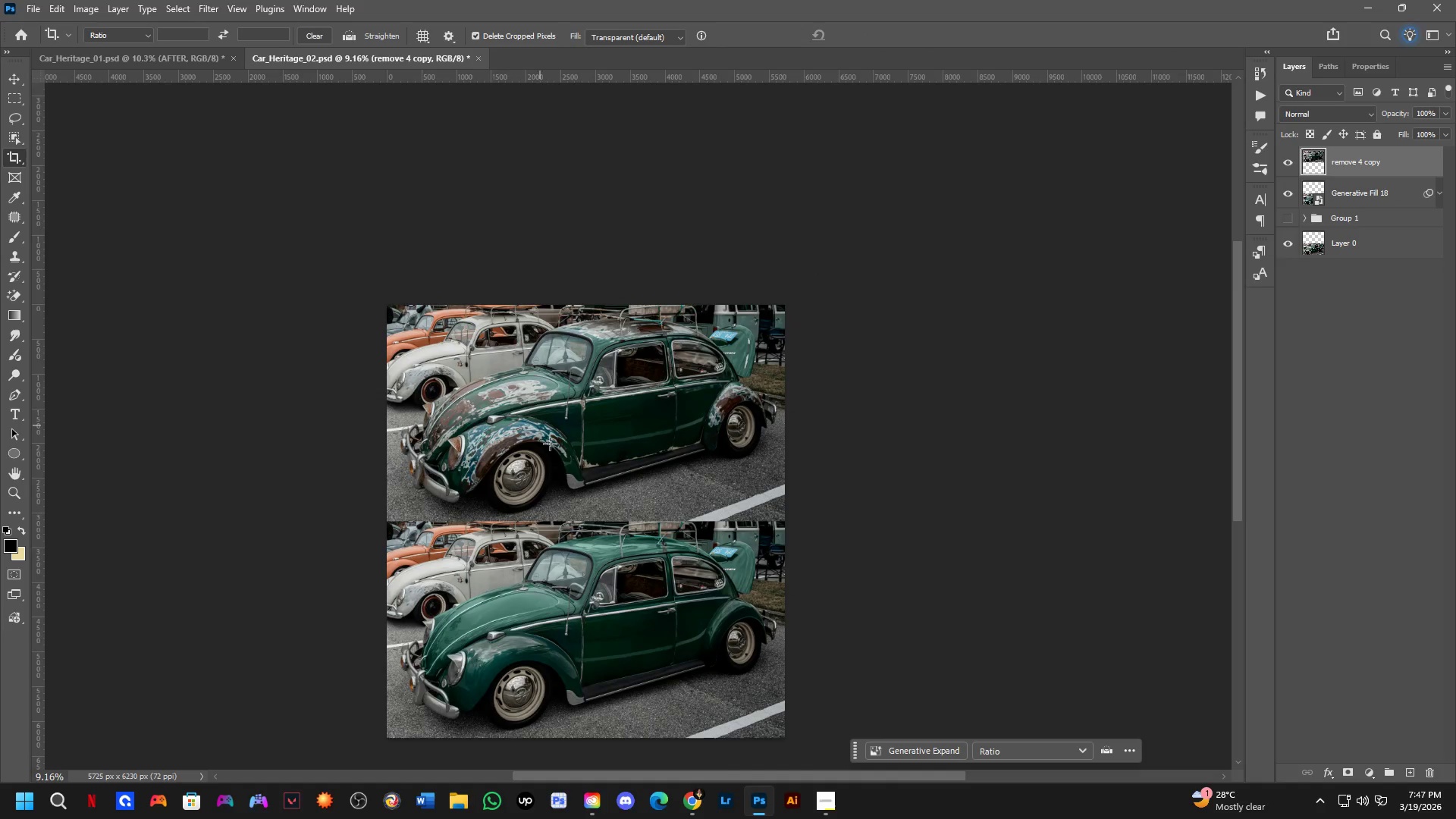 
scroll: coordinate [605, 431], scroll_direction: up, amount: 1.0
 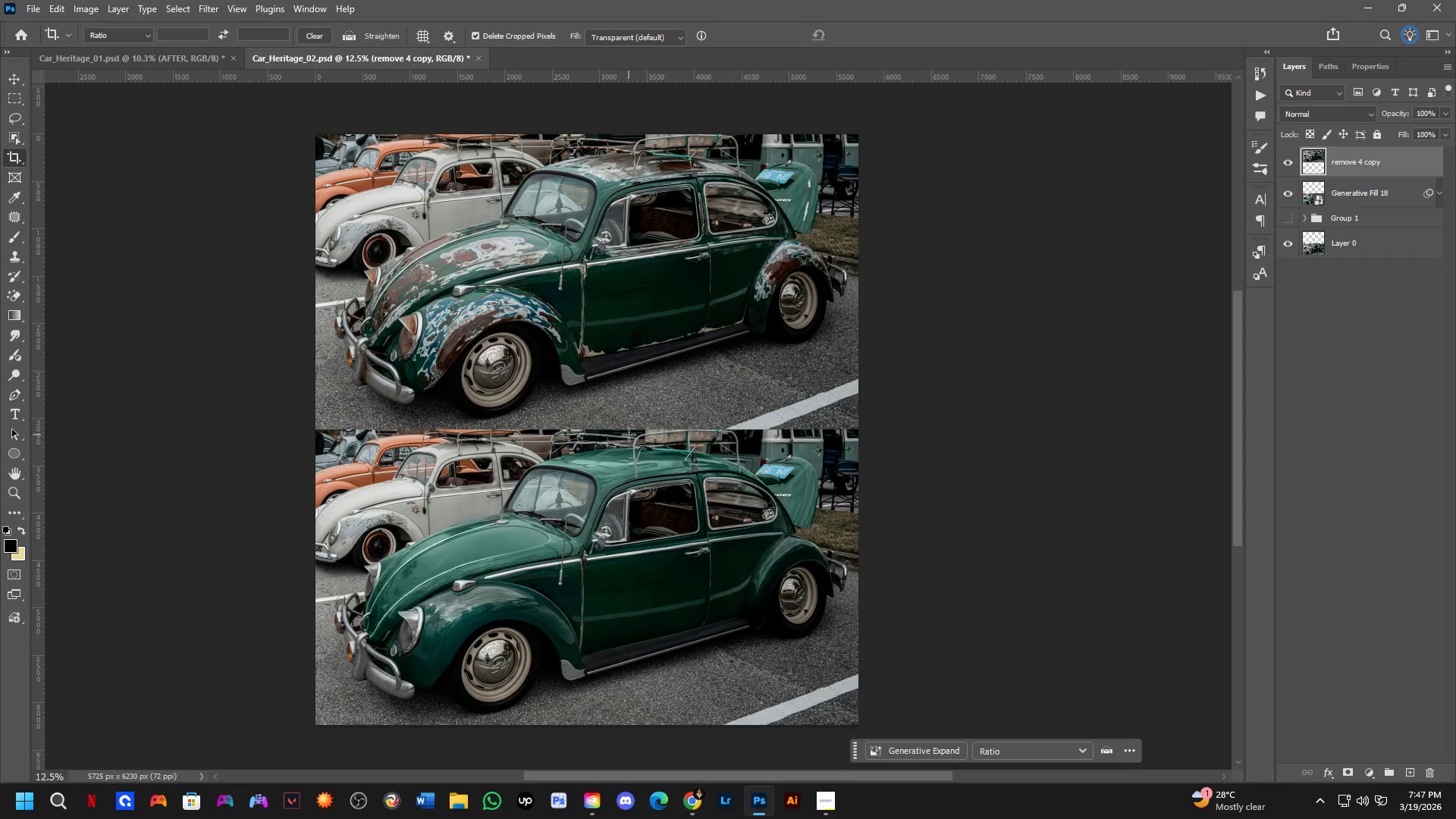 
key(Control+ControlLeft)
 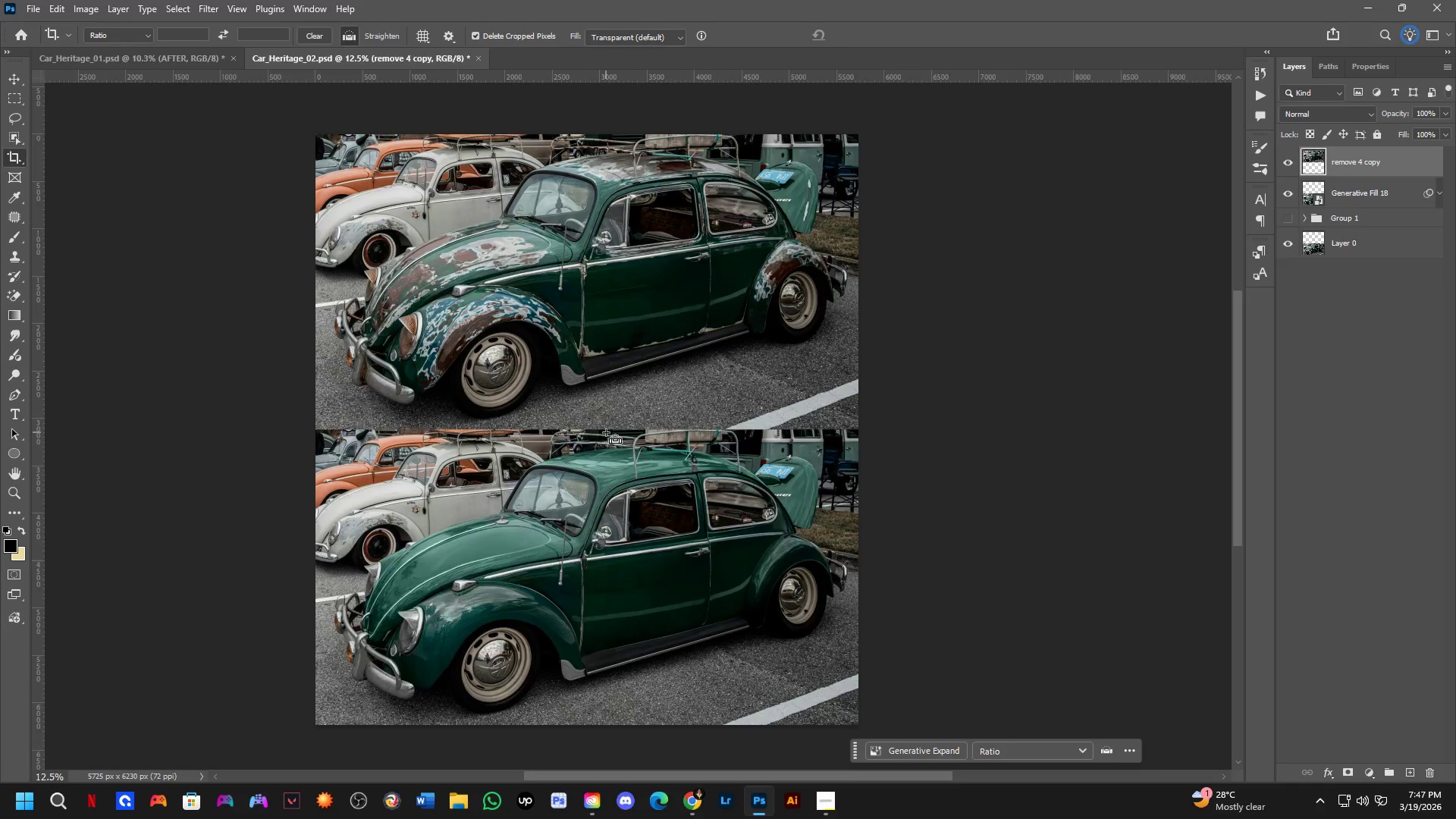 
key(Control+Tab)
 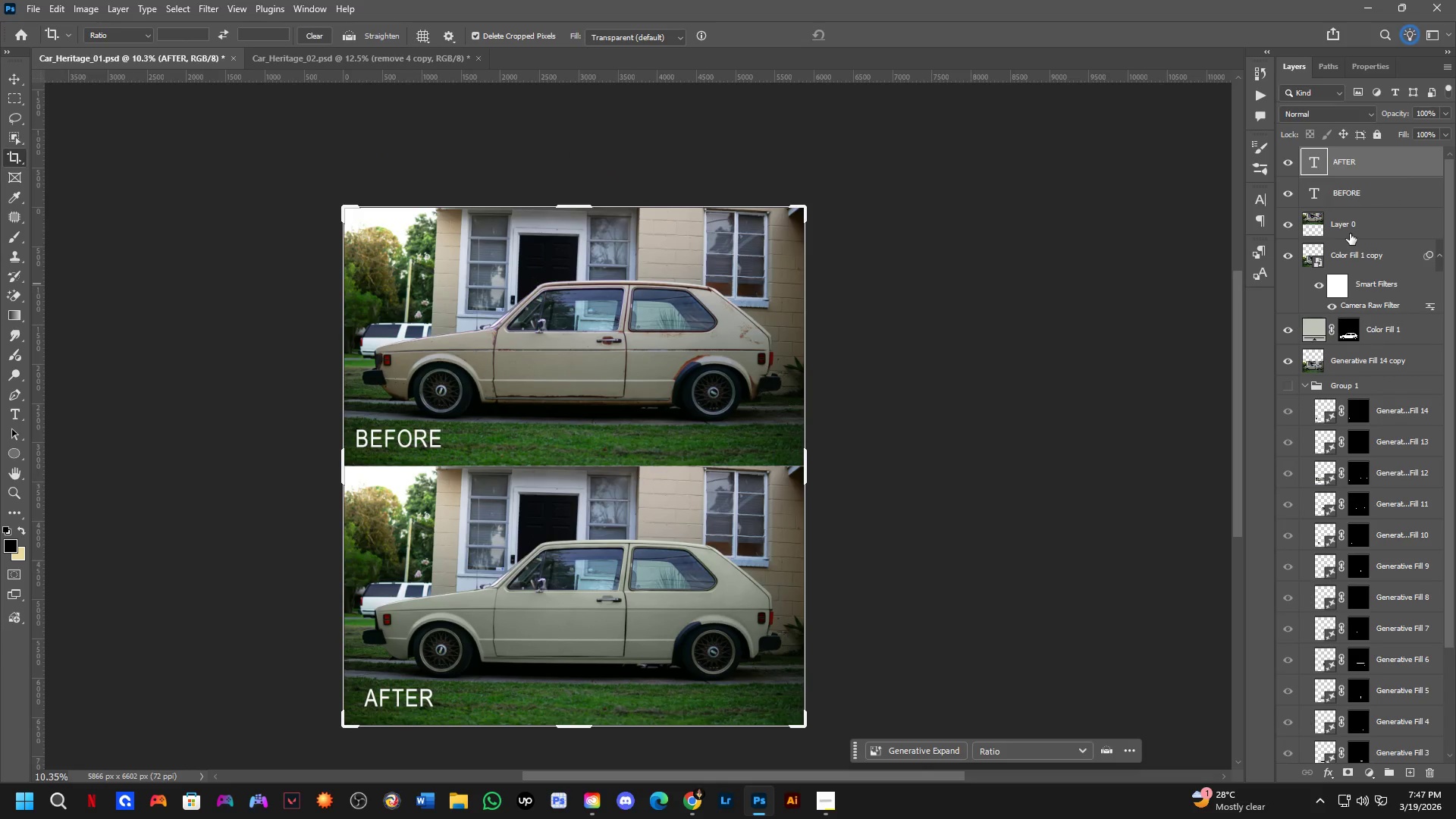 
key(B)
 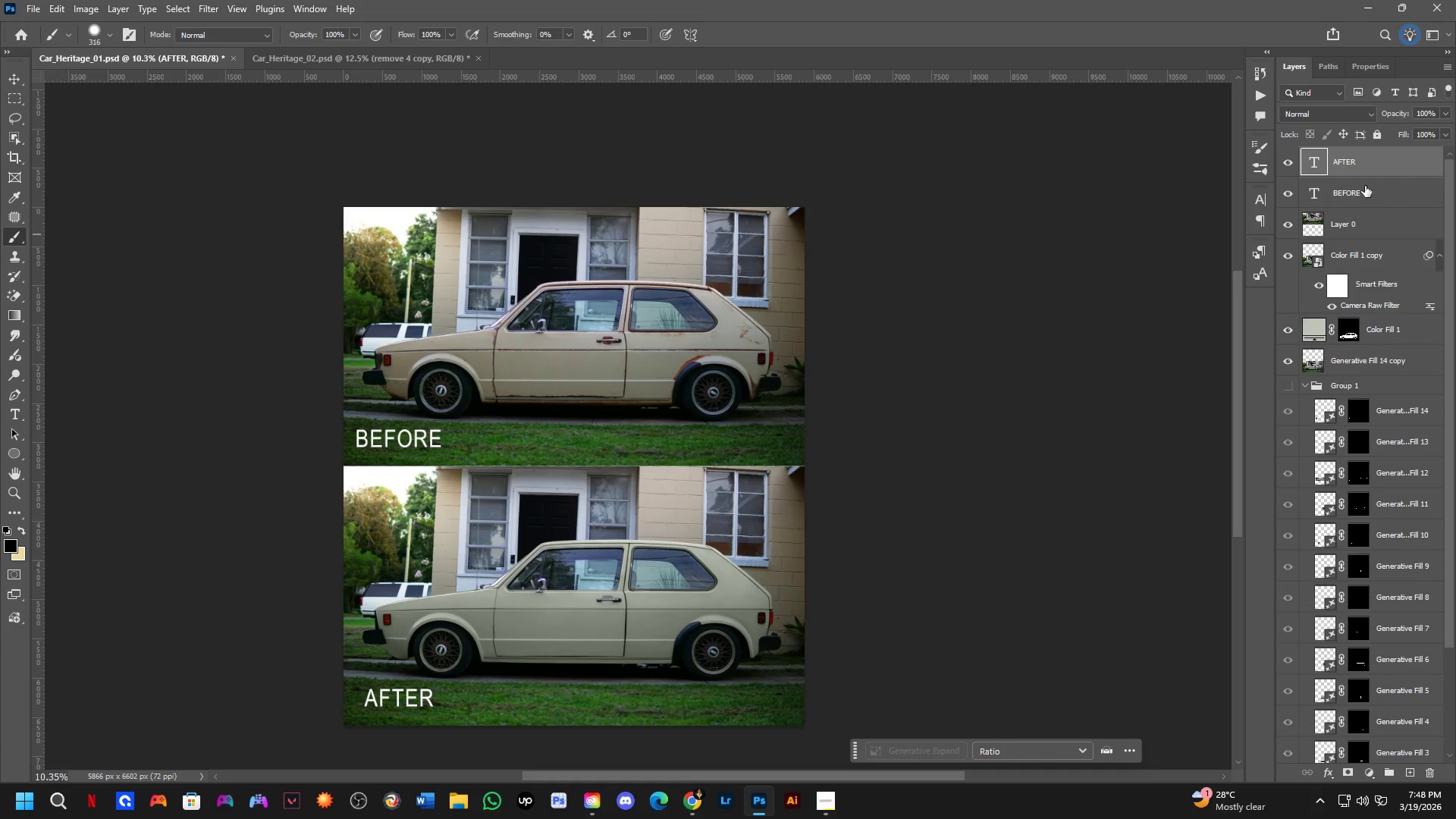 
key(Control+ControlLeft)
 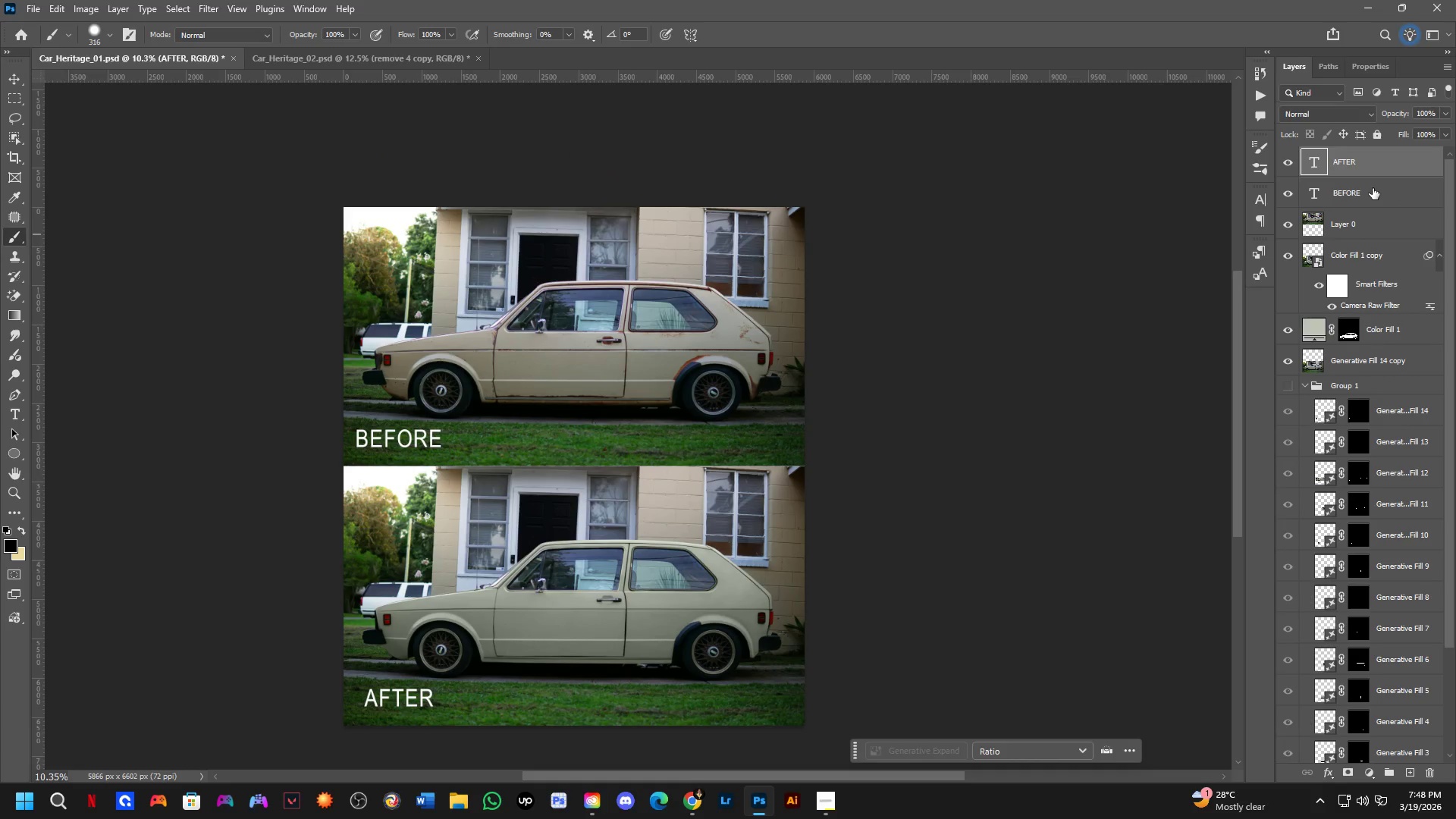 
left_click([1373, 188])
 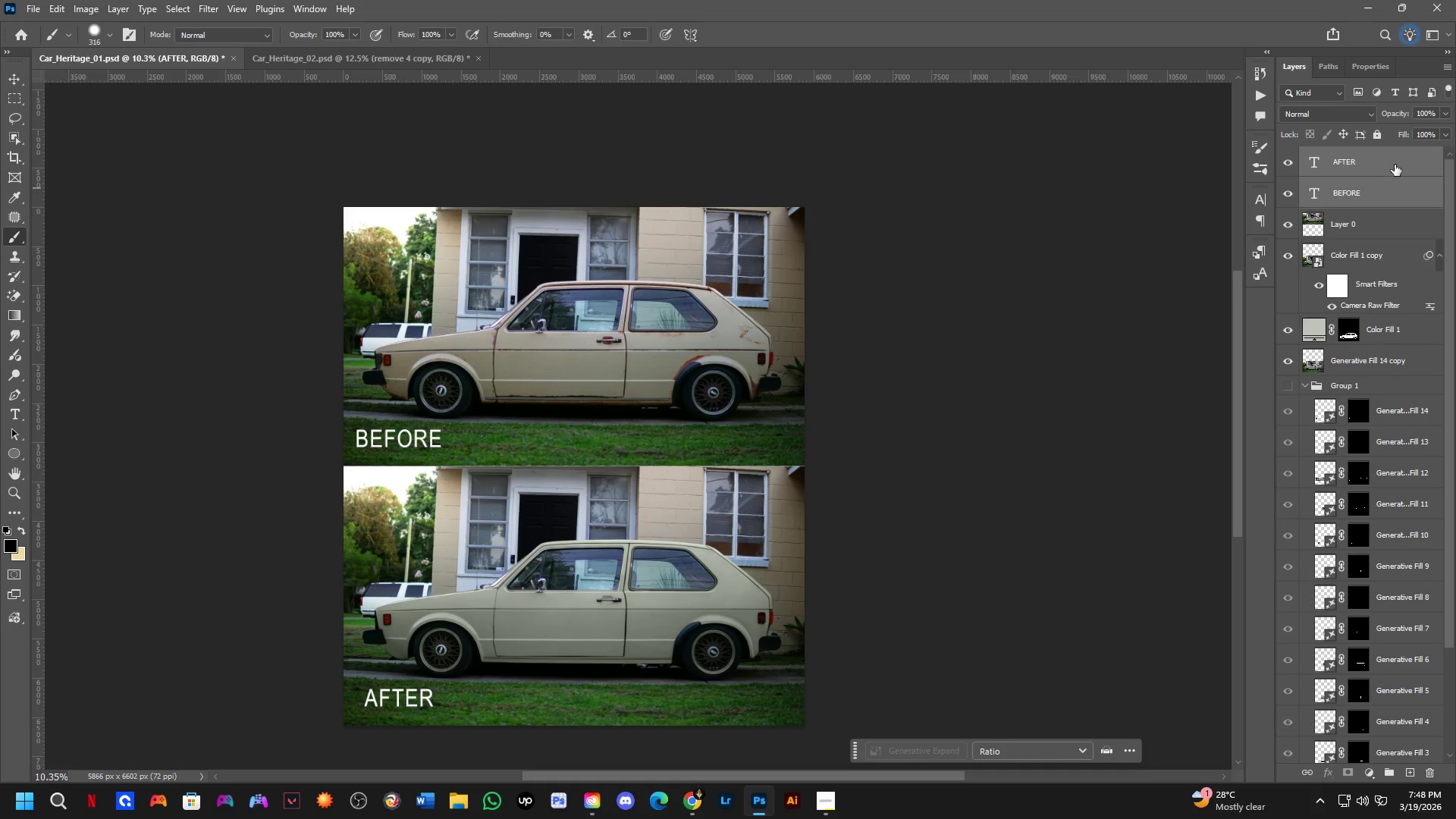 
left_click_drag(start_coordinate=[1398, 161], to_coordinate=[258, 315])
 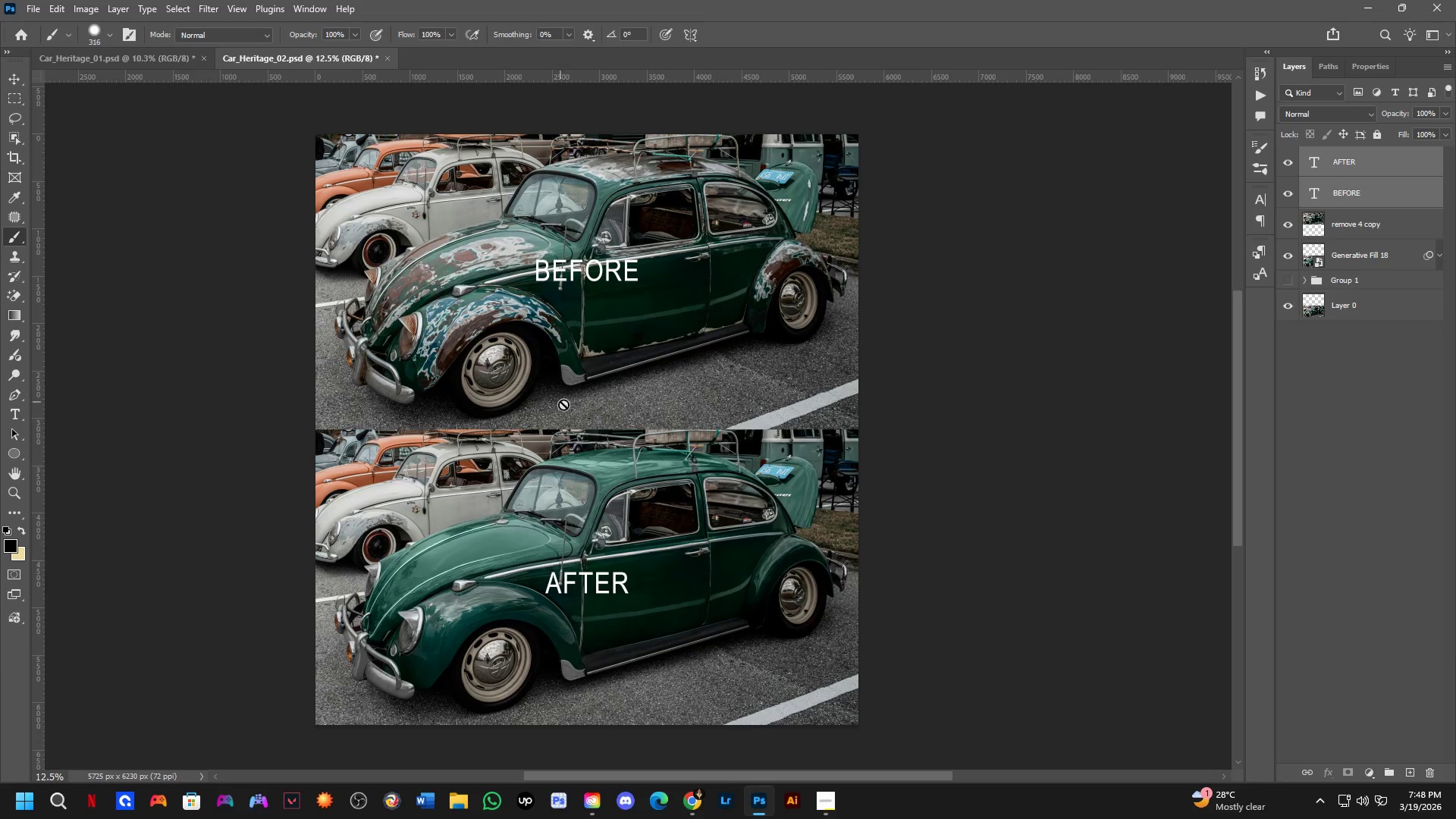 
hold_key(key=ShiftLeft, duration=1.5)
 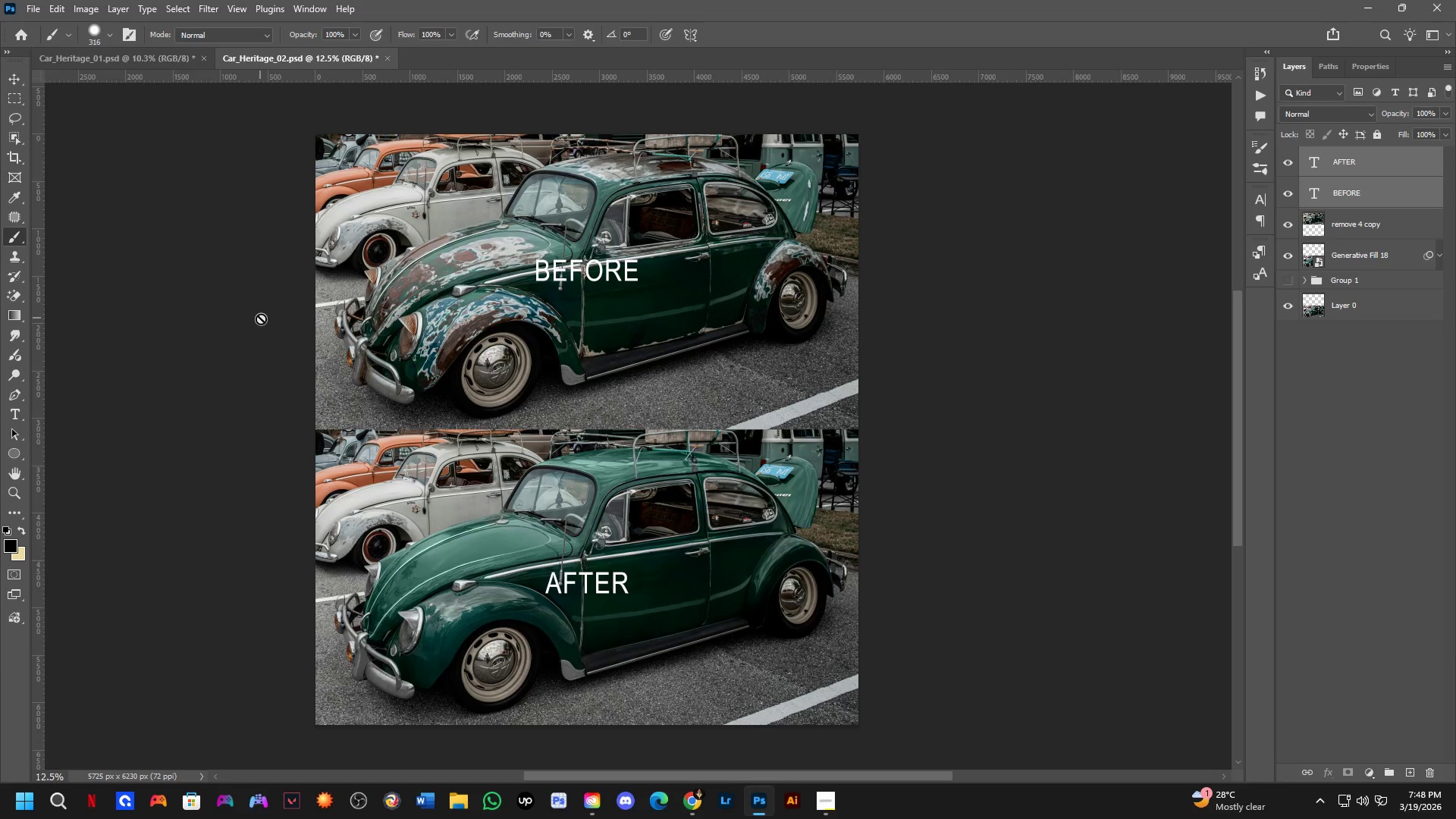 
hold_key(key=ShiftLeft, duration=0.78)
 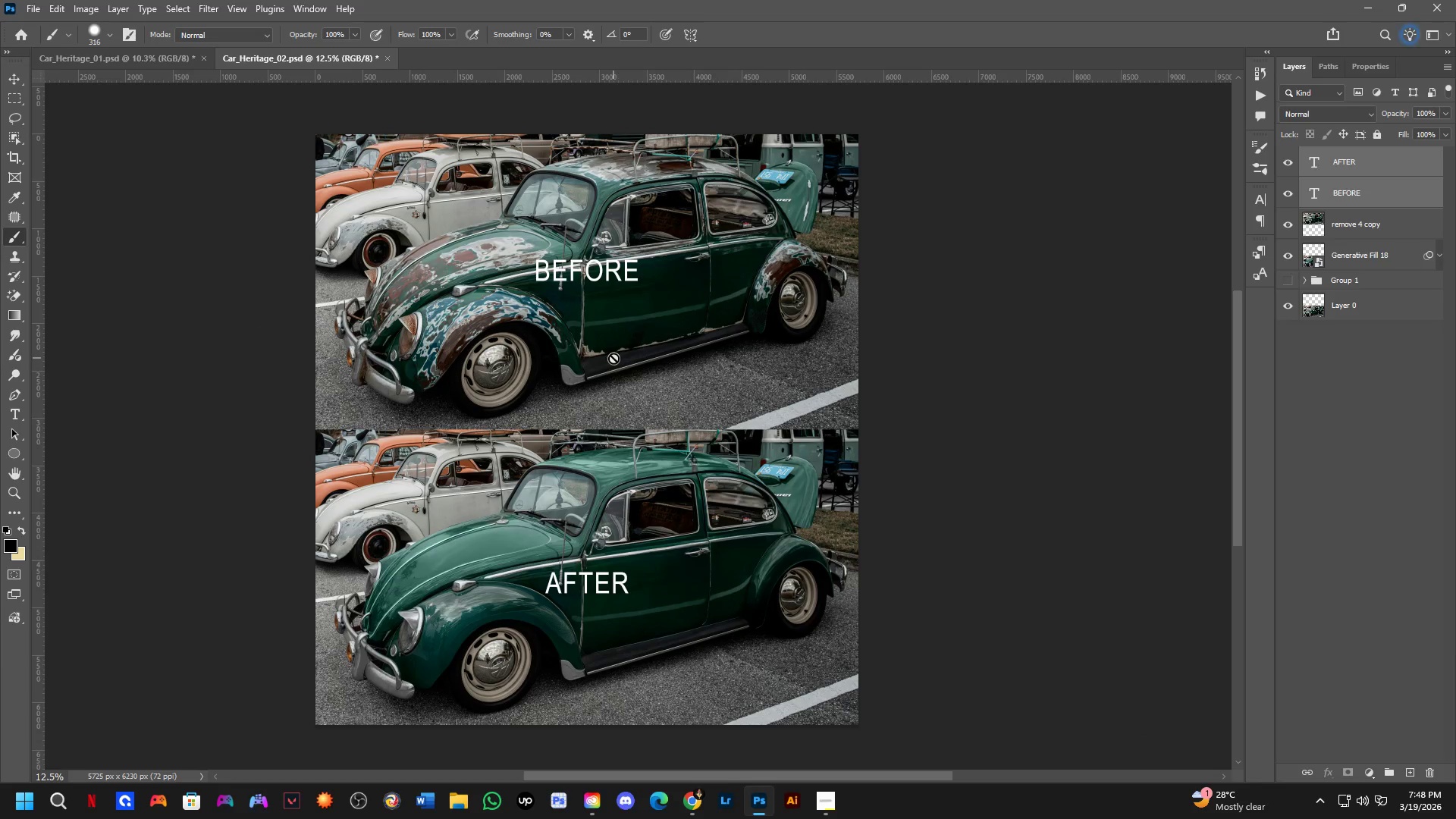 
key(Control+T)
 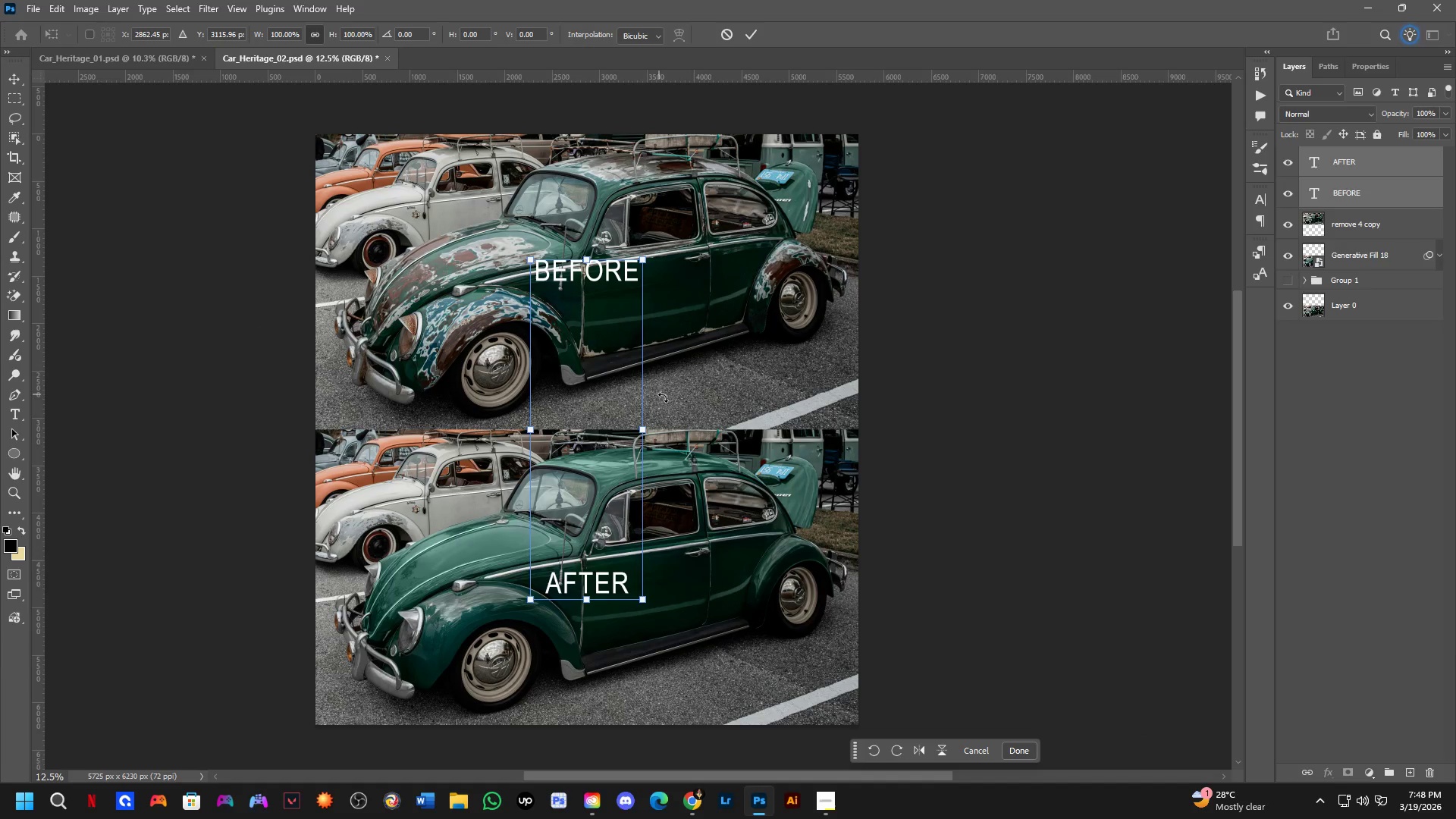 
hold_key(key=ShiftLeft, duration=0.78)
left_click_drag(start_coordinate=[604, 447], to_coordinate=[392, 573])
 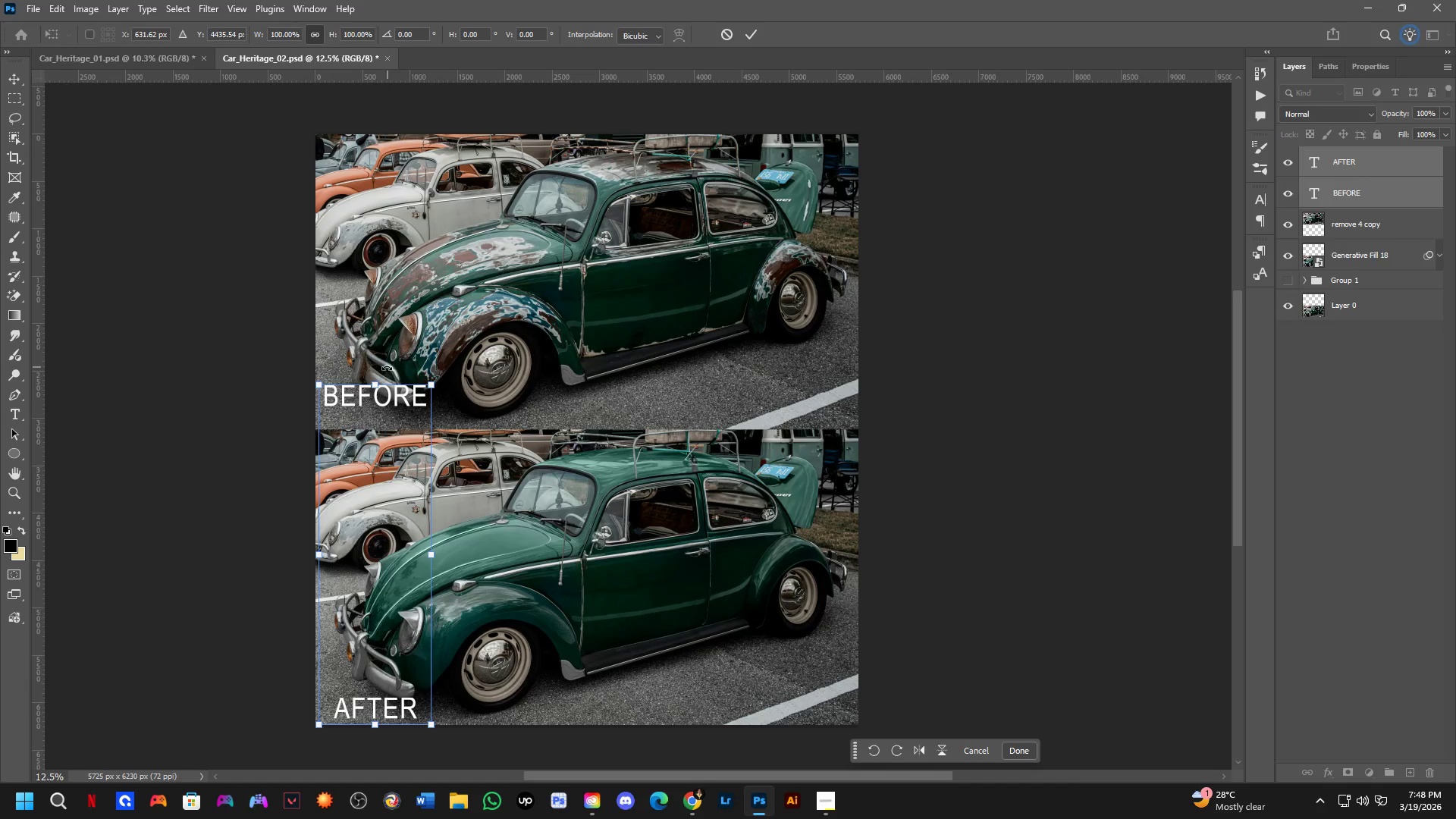 
hold_key(key=ControlLeft, duration=1.31)
 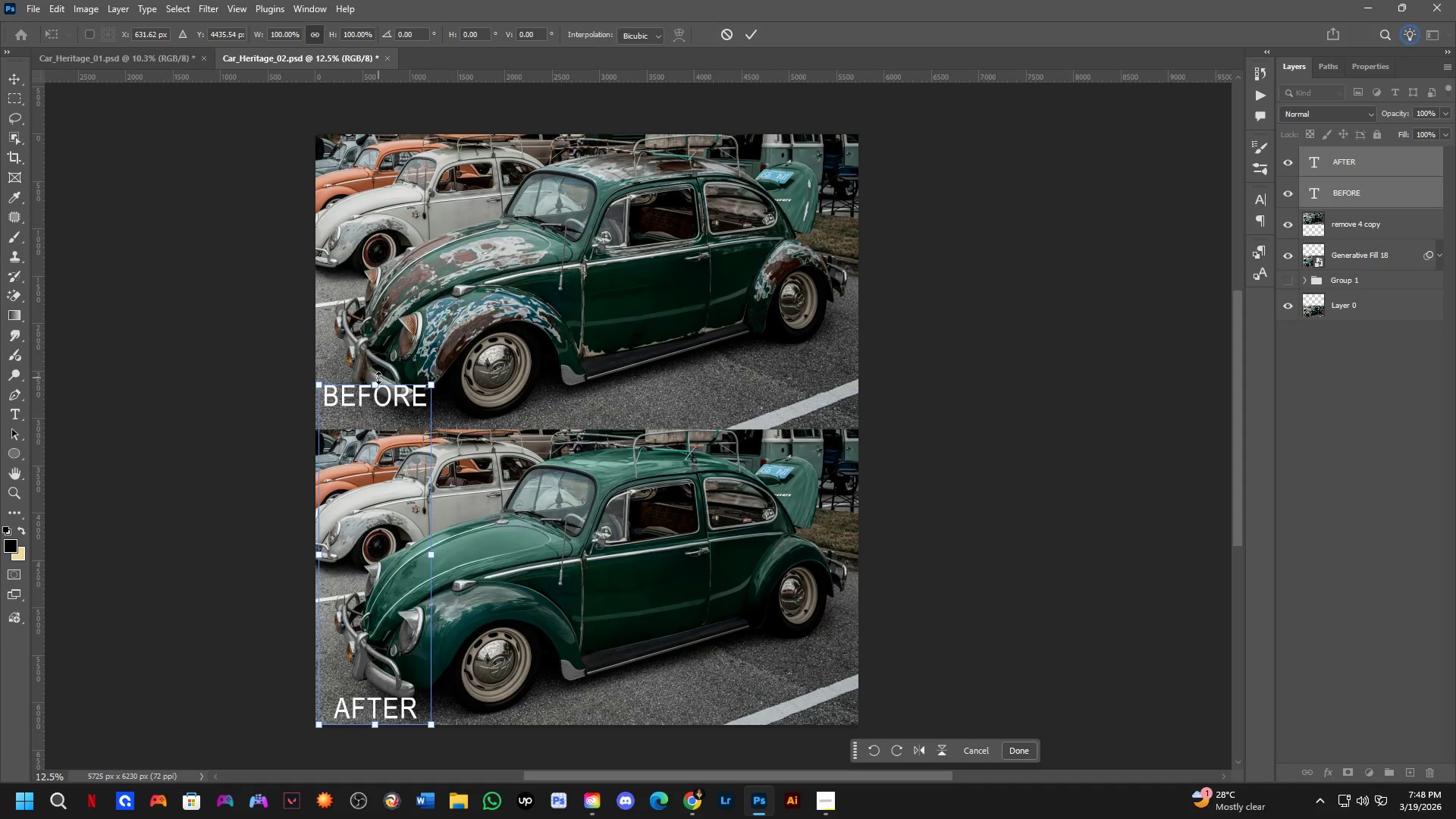 
left_click_drag(start_coordinate=[376, 382], to_coordinate=[372, 405])
 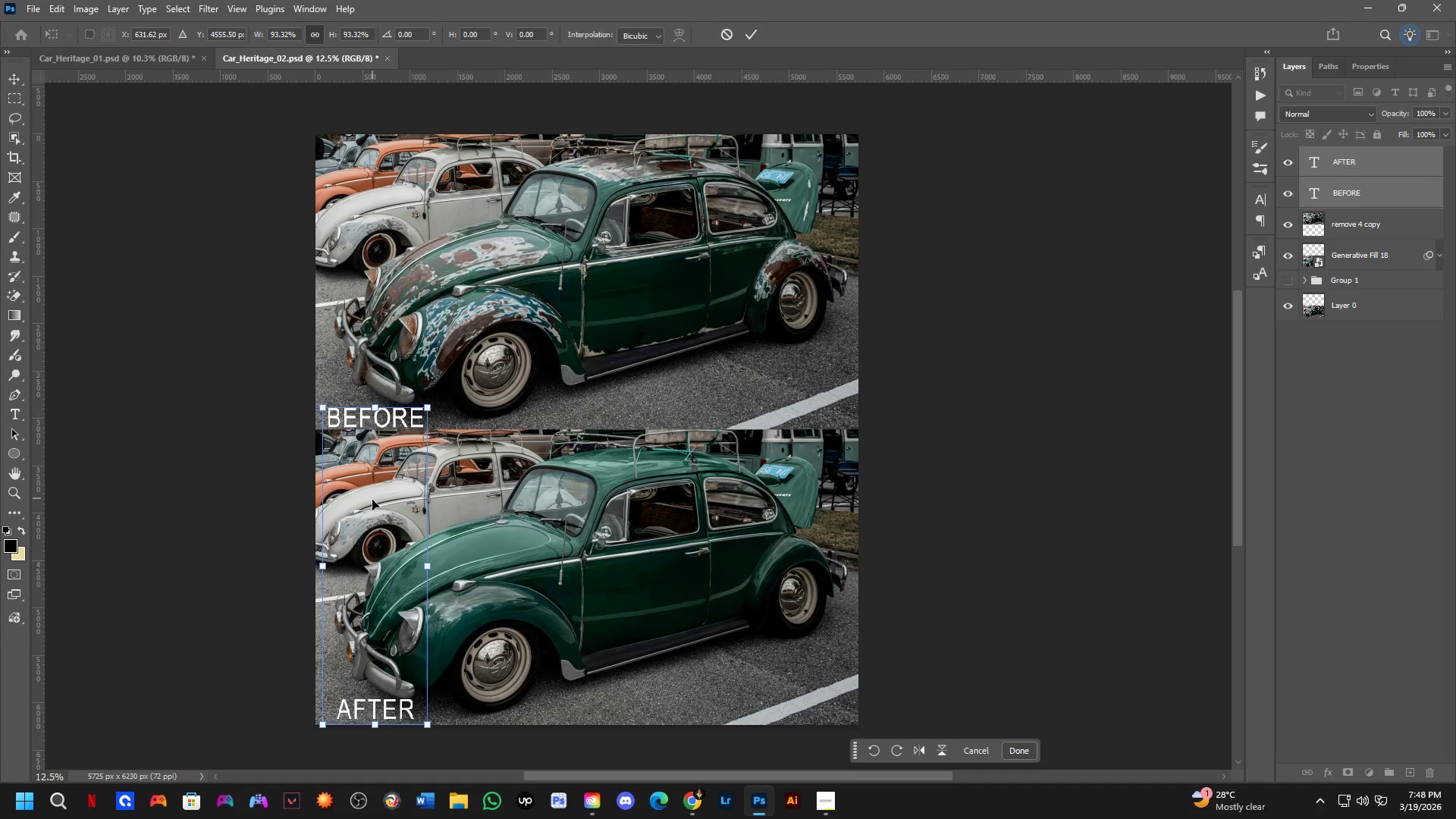 
left_click_drag(start_coordinate=[373, 500], to_coordinate=[367, 495])
 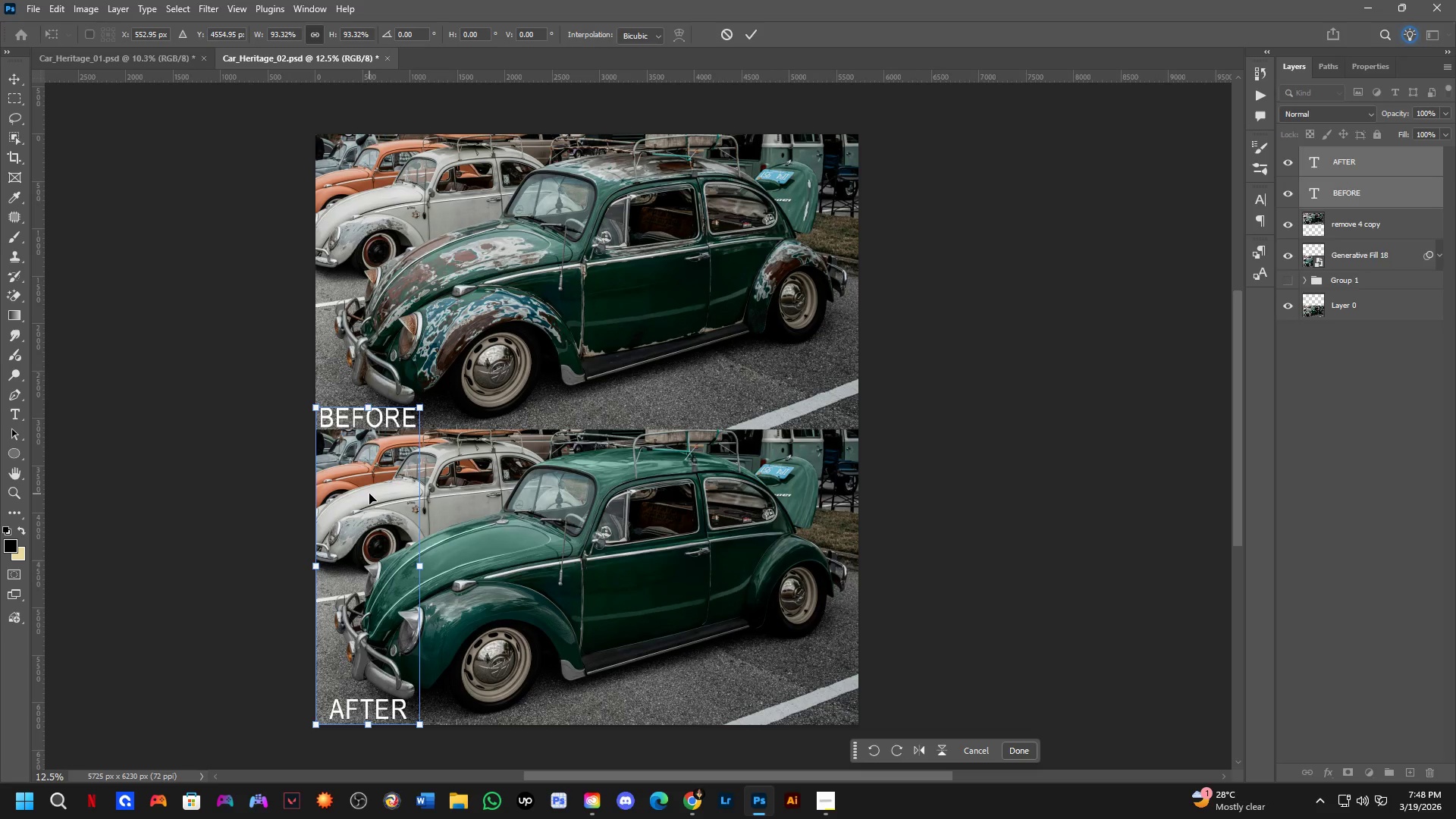 
key(NumpadEnter)
 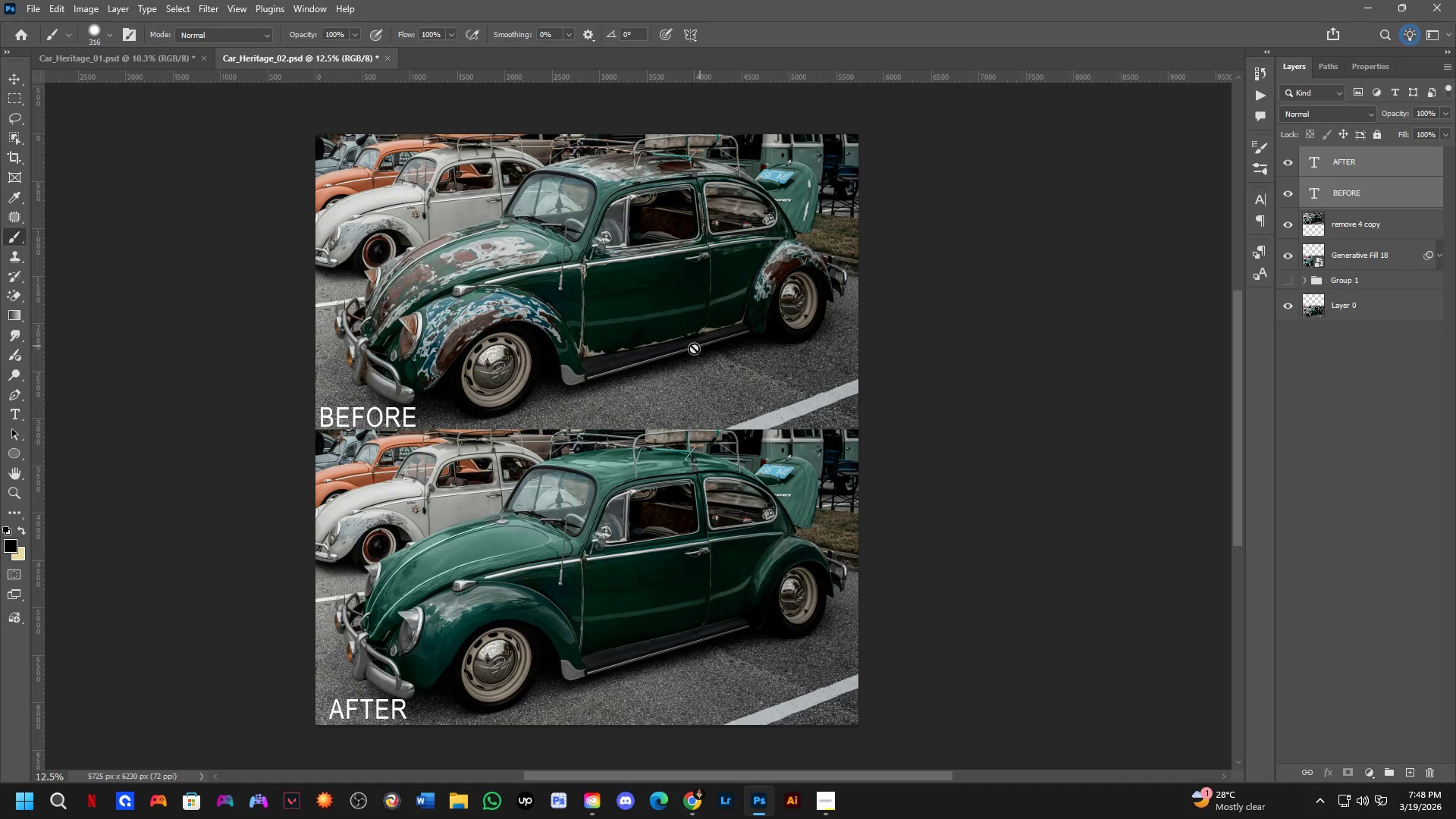 
key(Control+ControlLeft)
 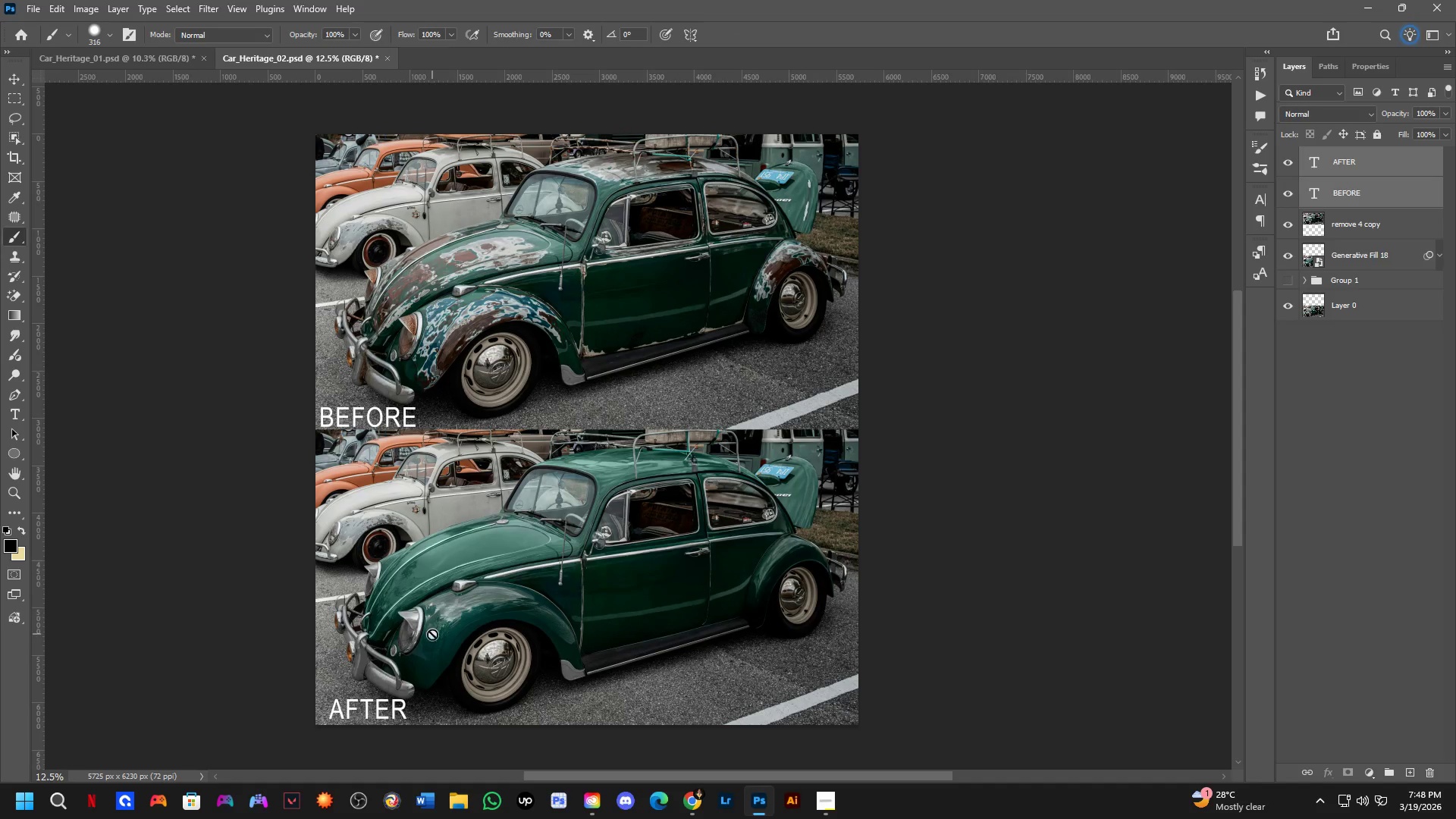 
hold_key(key=ControlLeft, duration=0.66)
left_click([441, 648])
 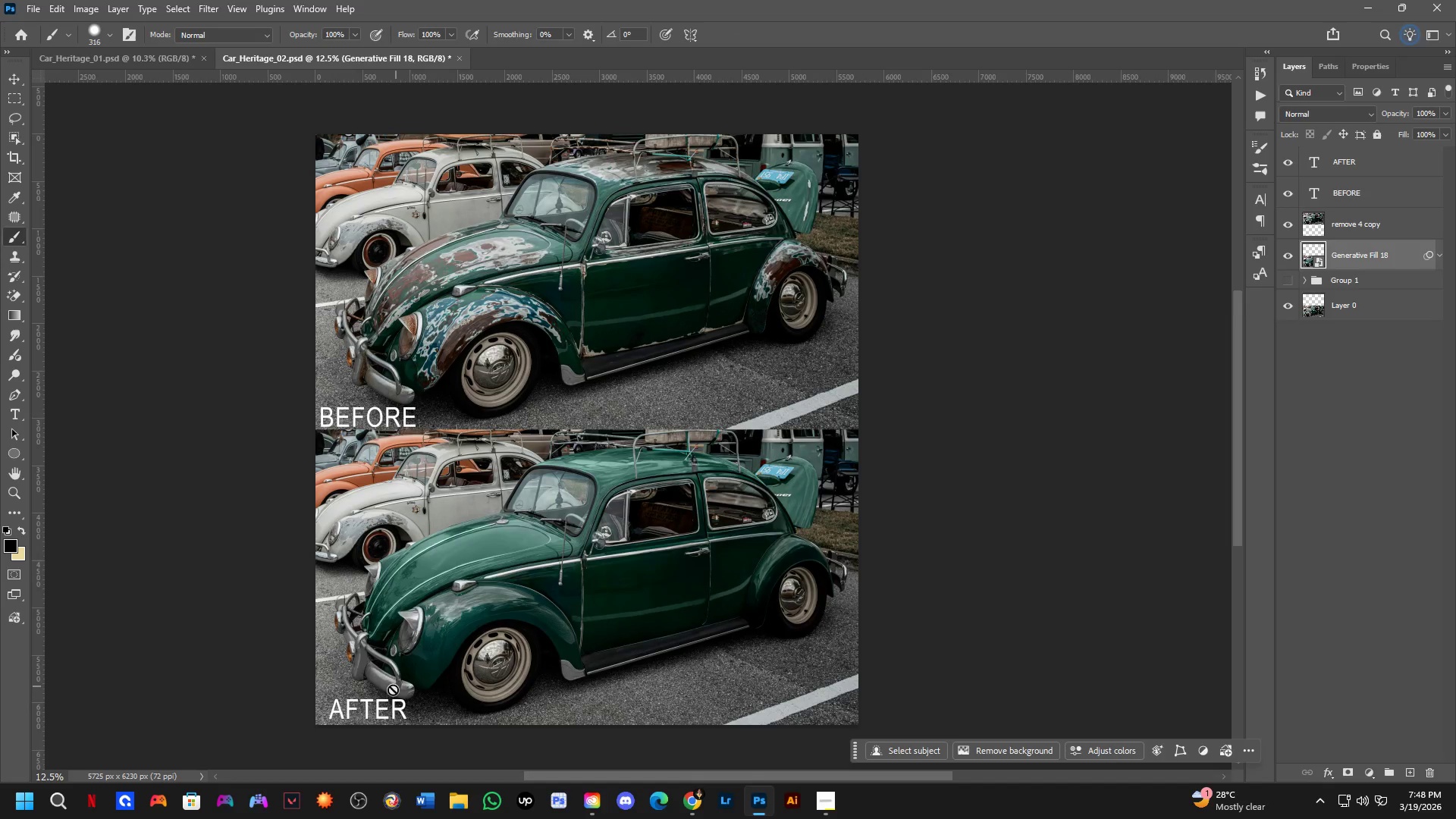 
hold_key(key=ControlLeft, duration=1.52)
left_click_drag(start_coordinate=[362, 720], to_coordinate=[350, 721])
 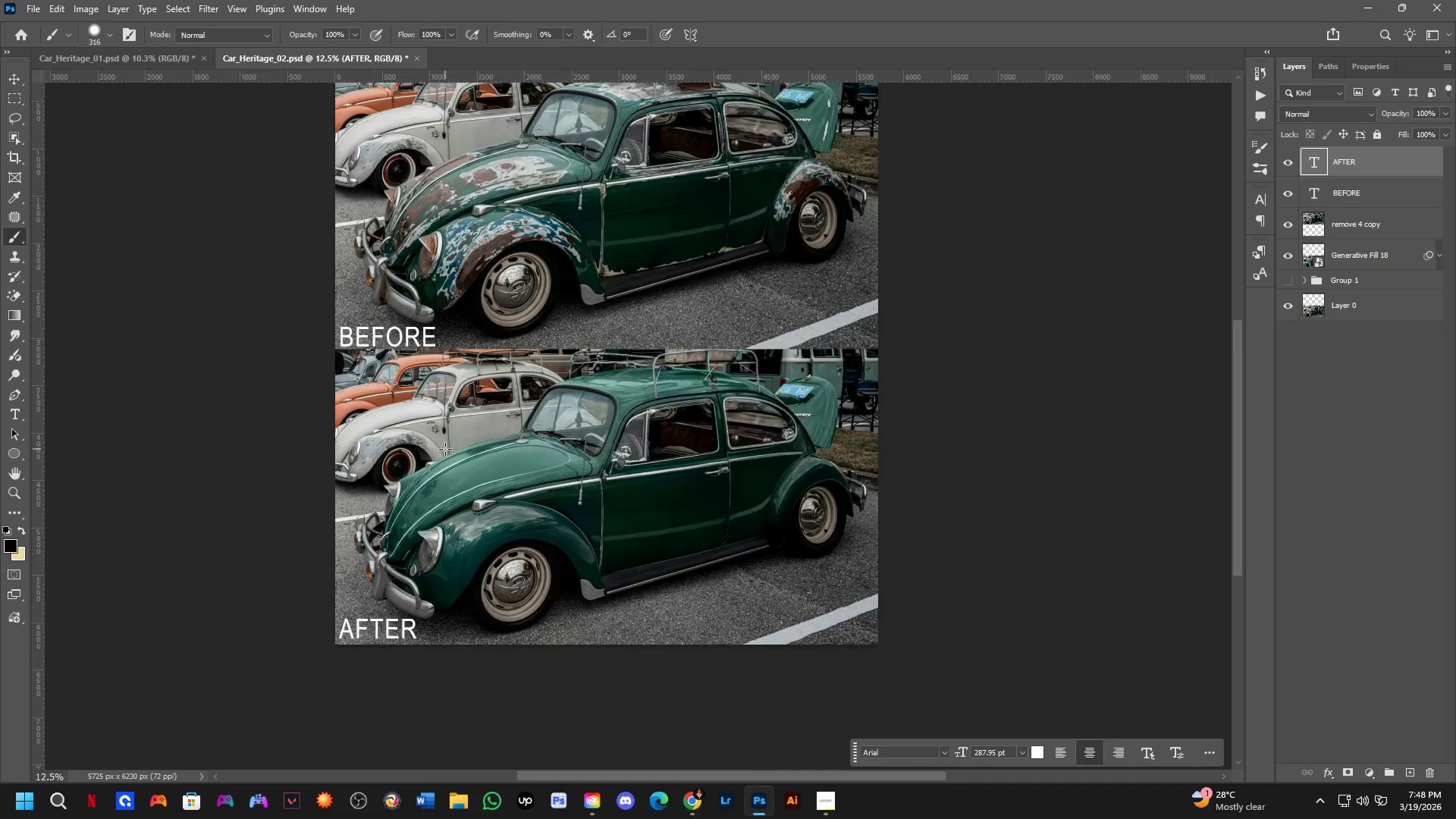 
scroll: coordinate [379, 703], scroll_direction: up, amount: 4.0
 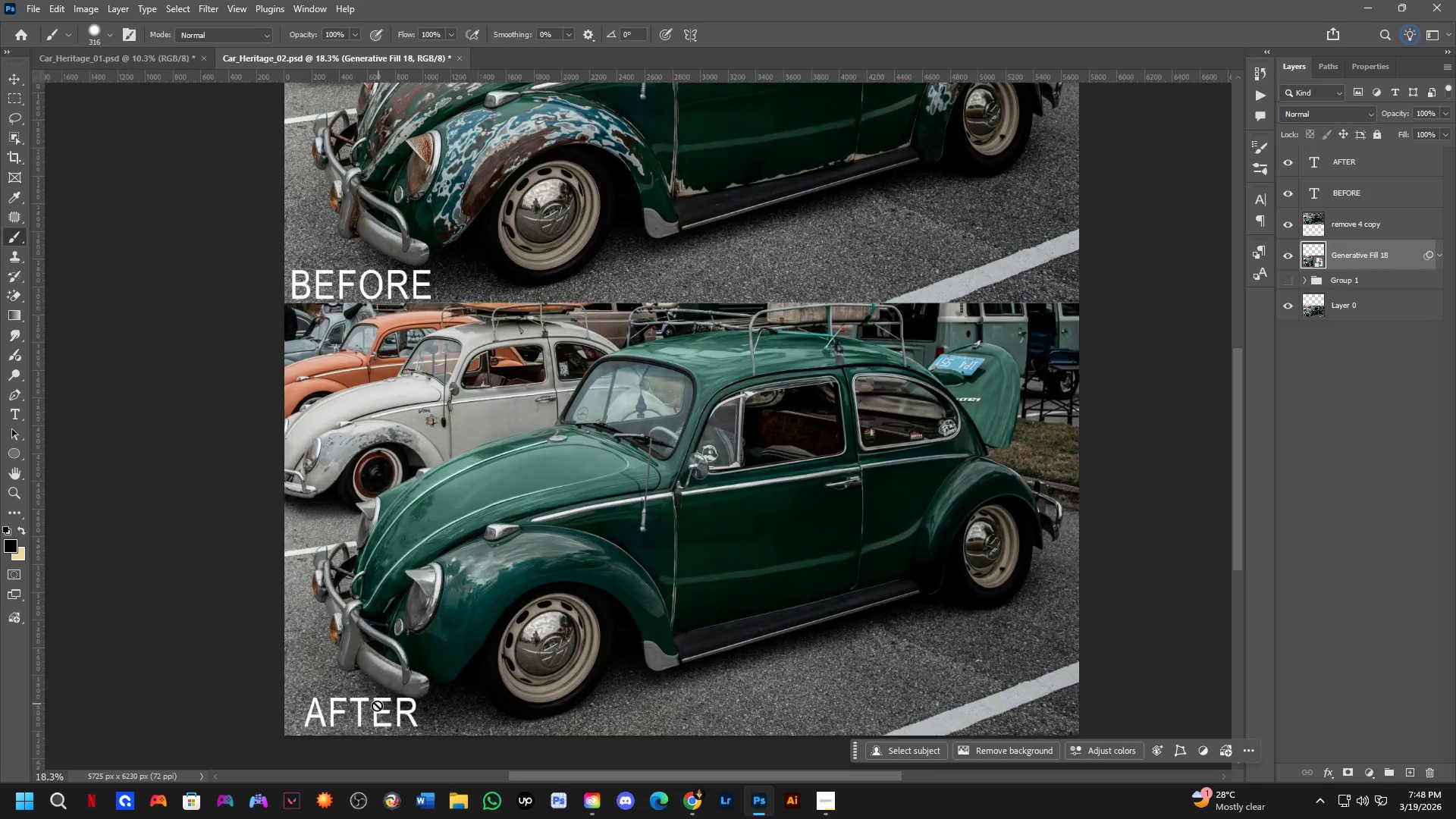 
hold_key(key=ControlLeft, duration=0.36)
 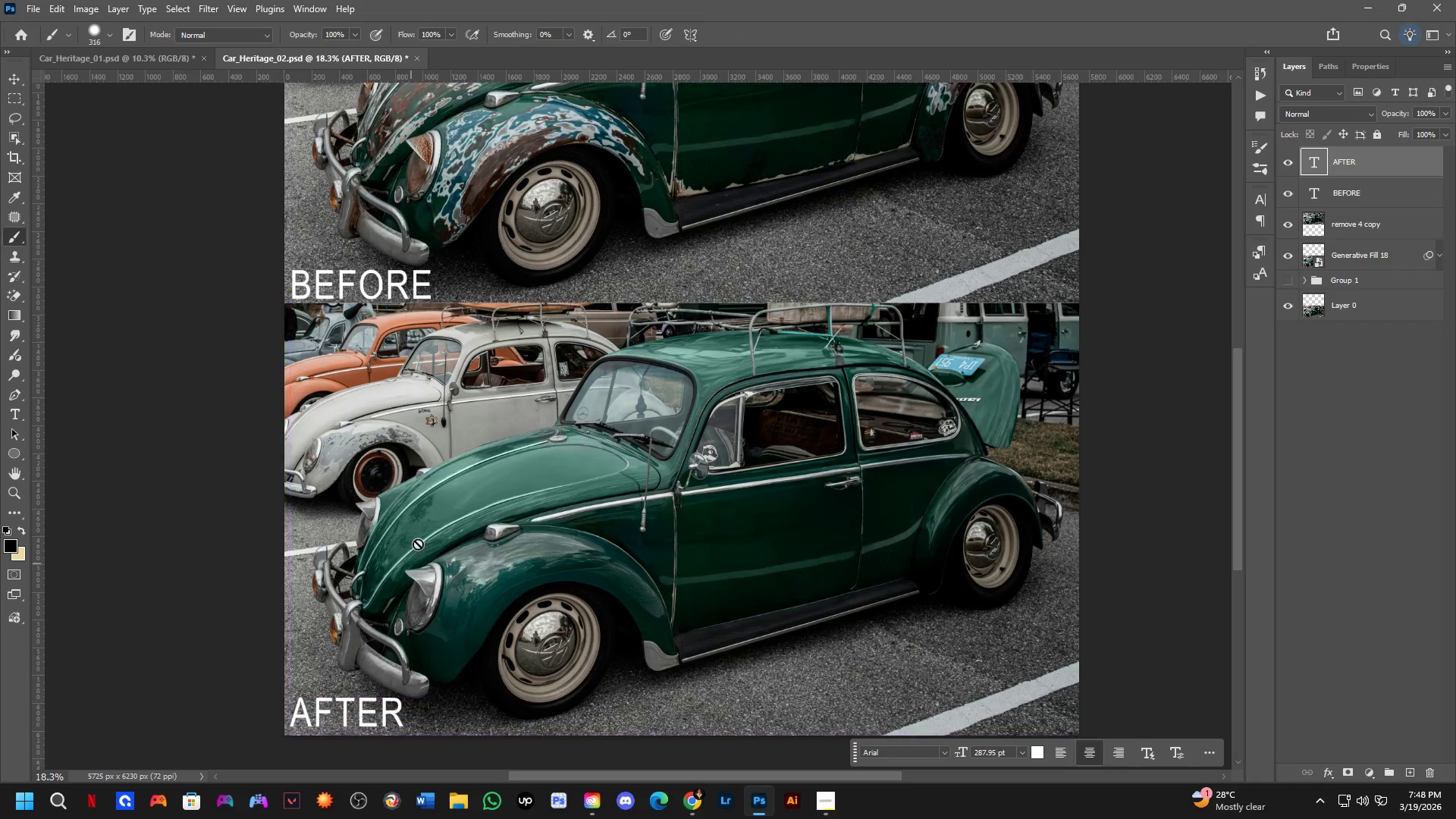 
hold_key(key=Space, duration=0.97)
 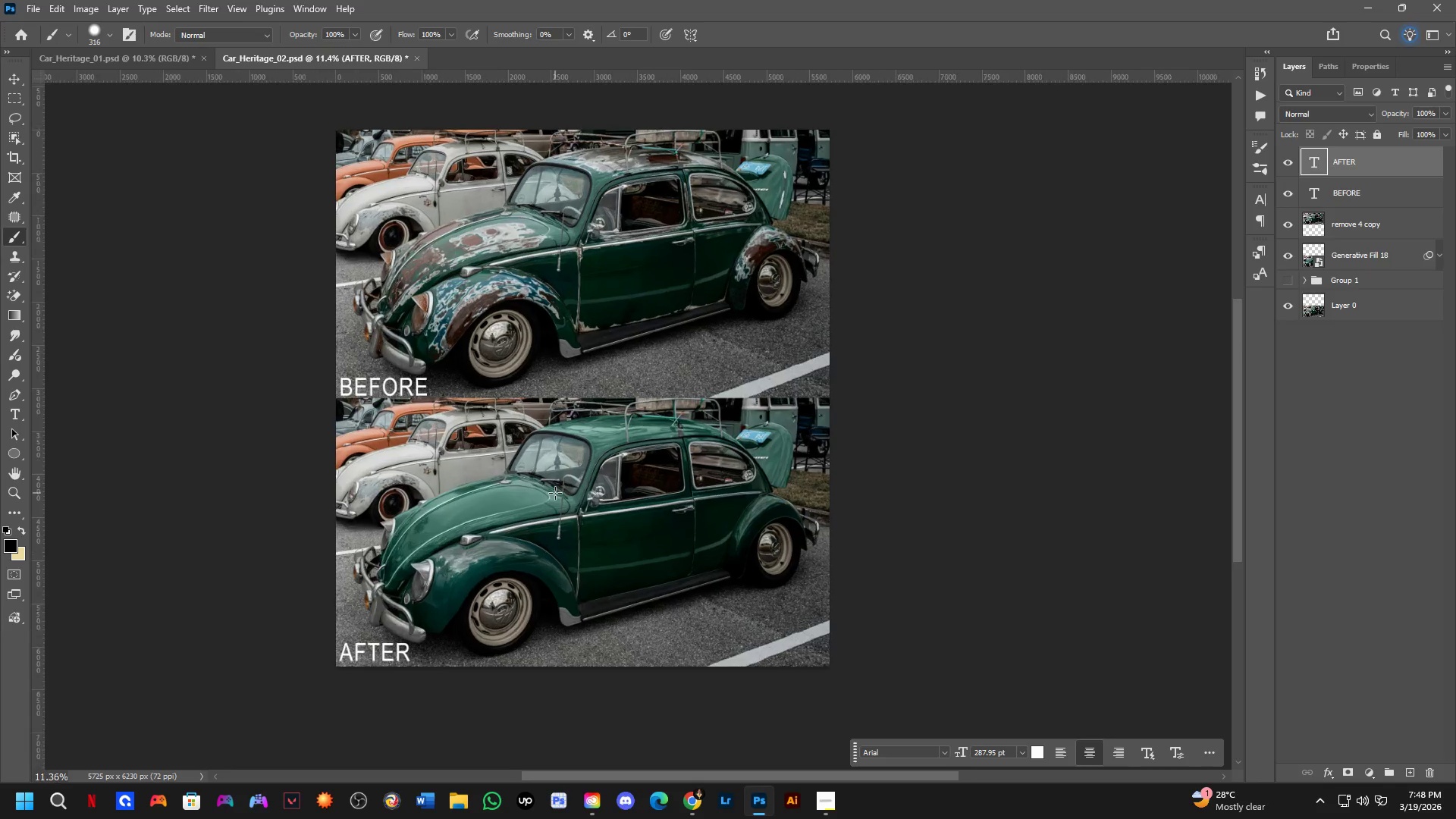 
left_click_drag(start_coordinate=[527, 413], to_coordinate=[529, 453])
 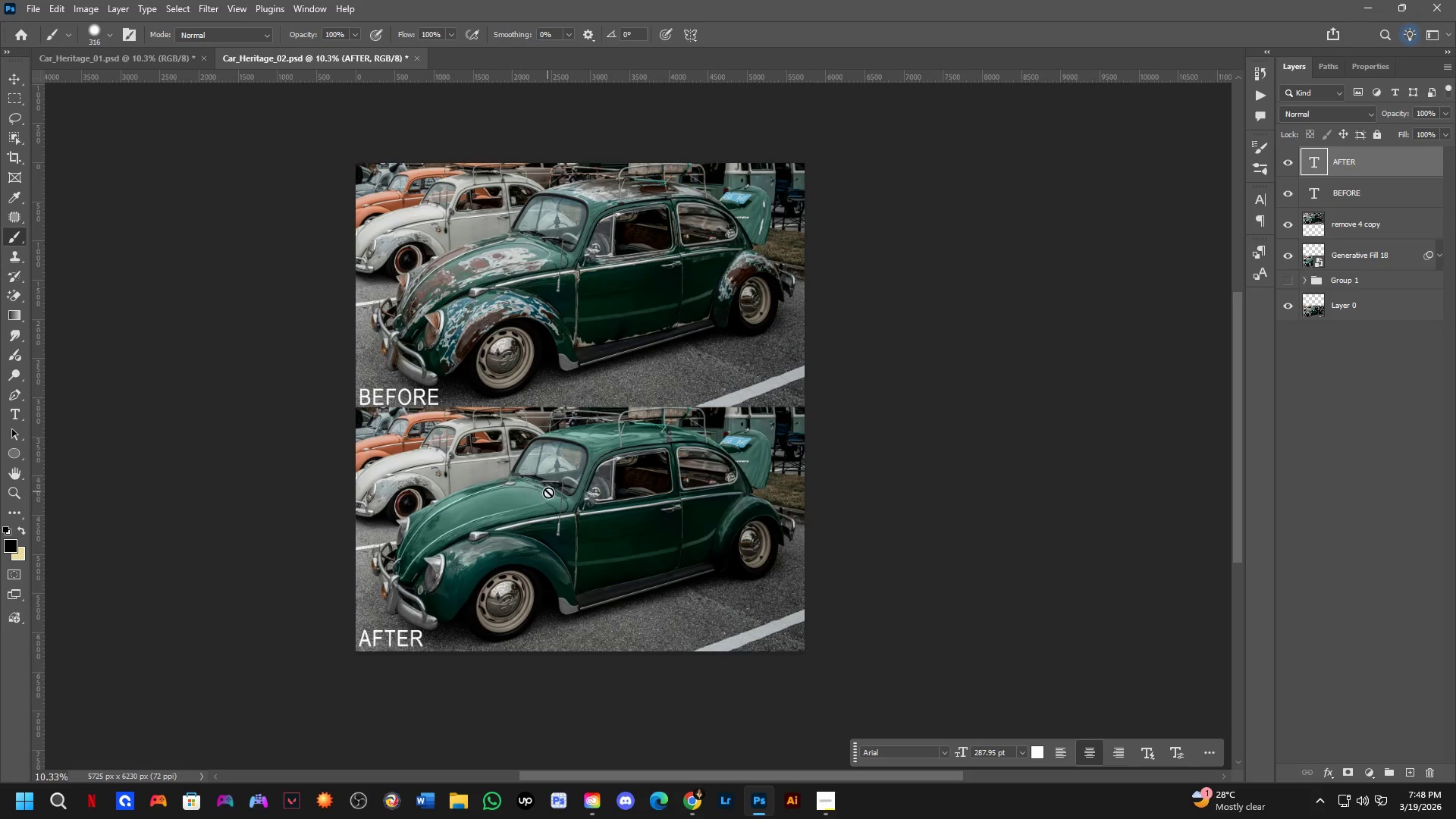 
scroll: coordinate [445, 449], scroll_direction: down, amount: 5.0
 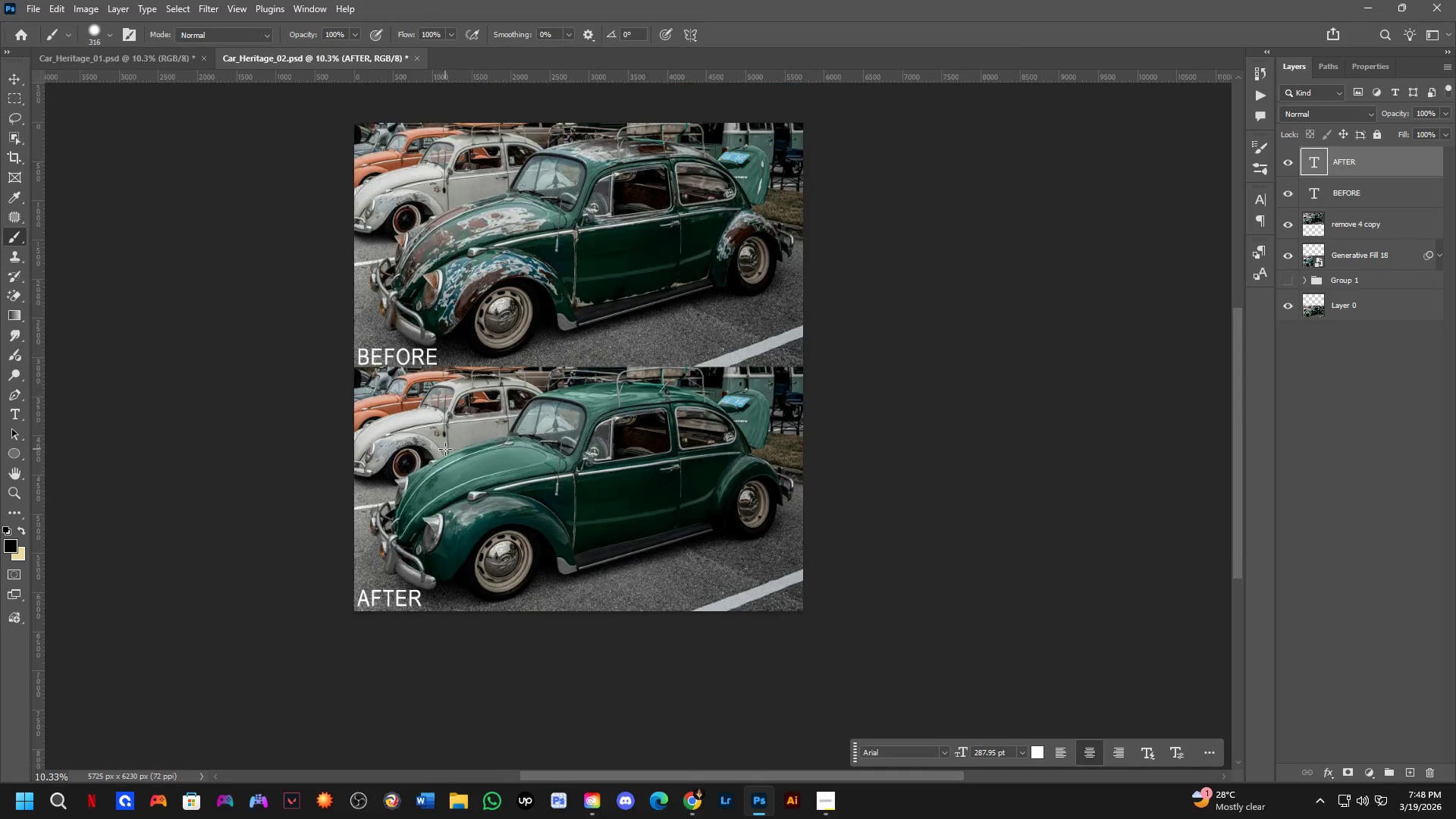 
hold_key(key=Space, duration=1.22)
 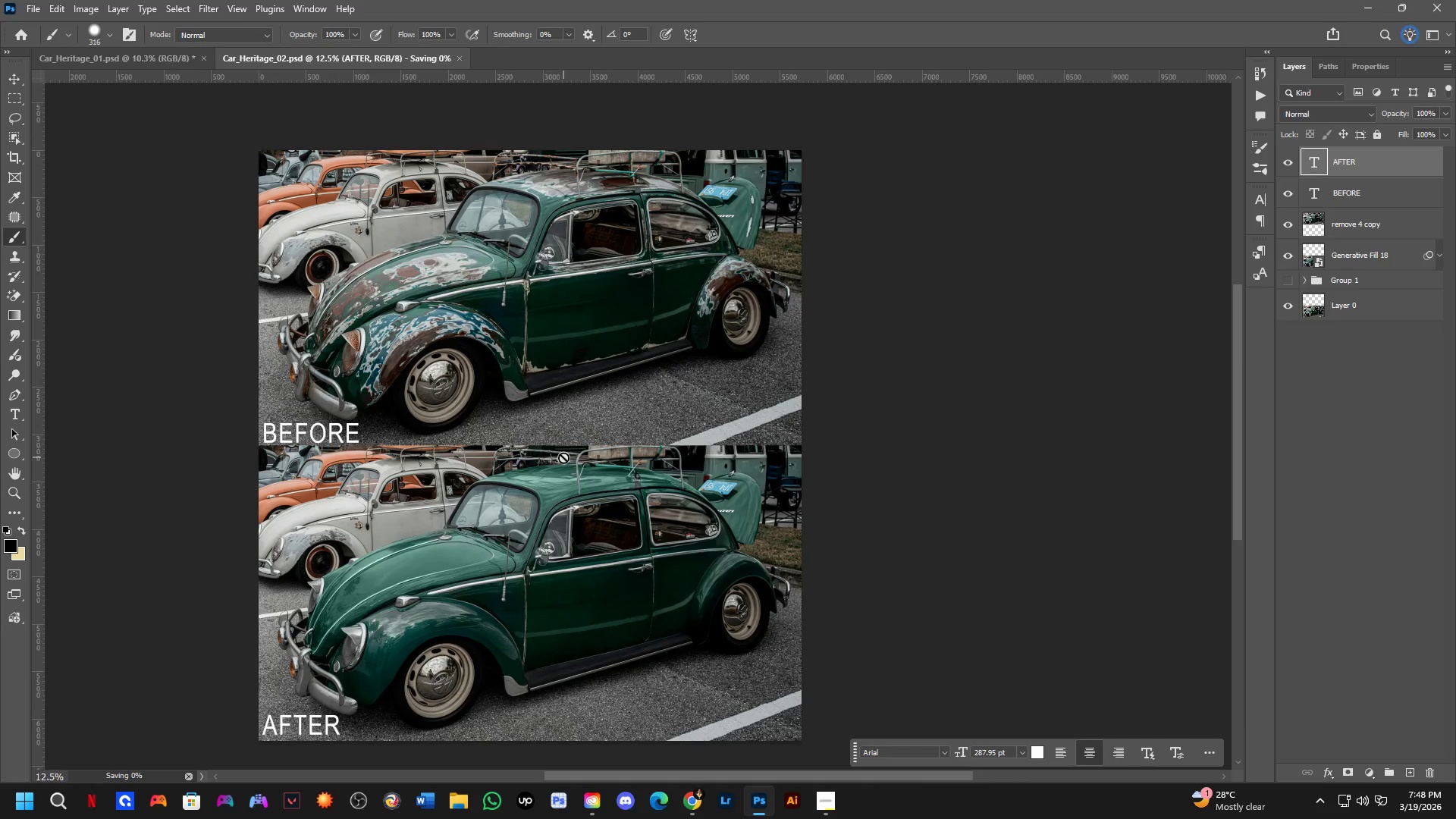 
left_click_drag(start_coordinate=[623, 402], to_coordinate=[568, 459])
 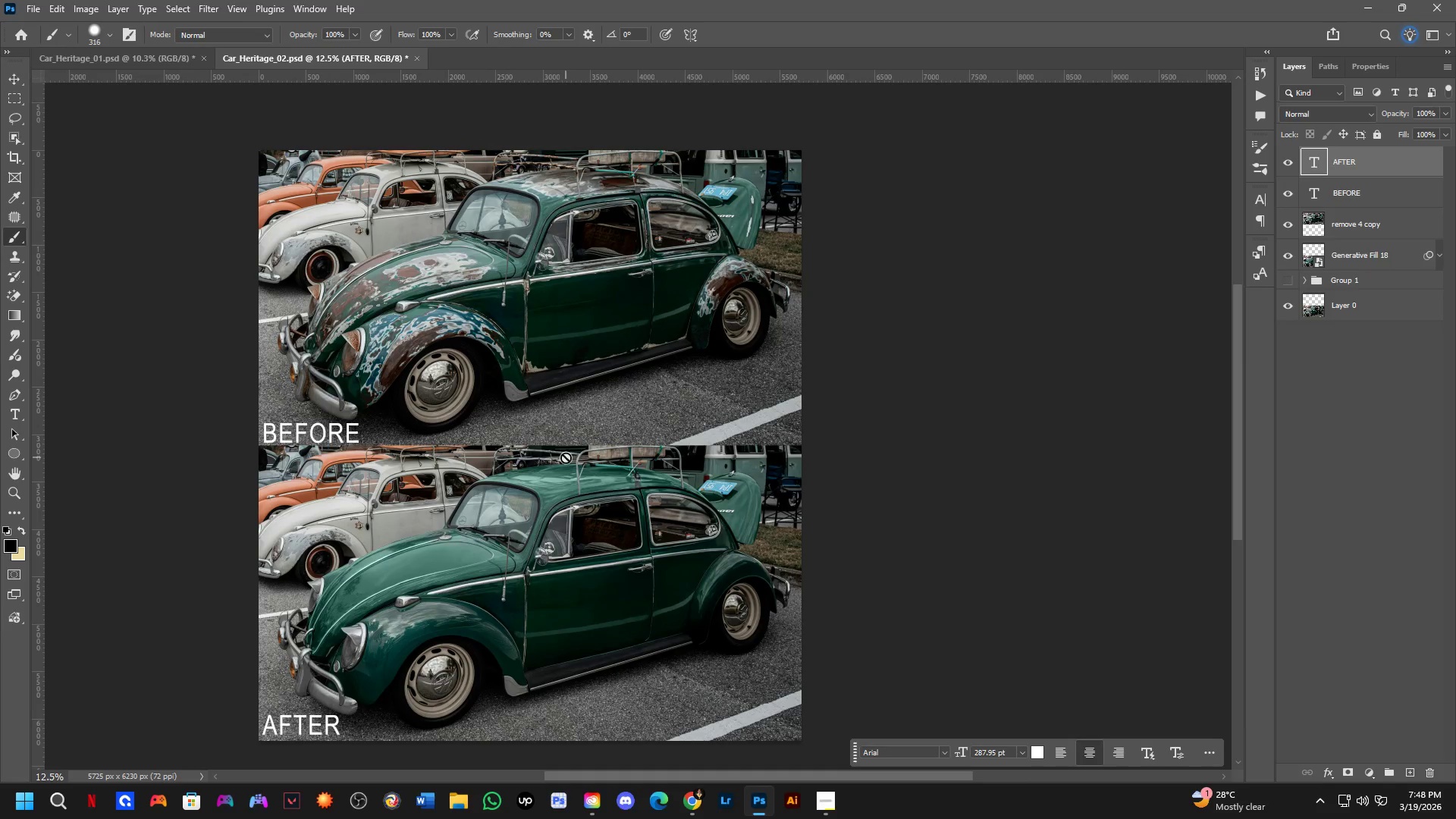 
scroll: coordinate [555, 493], scroll_direction: up, amount: 2.0
 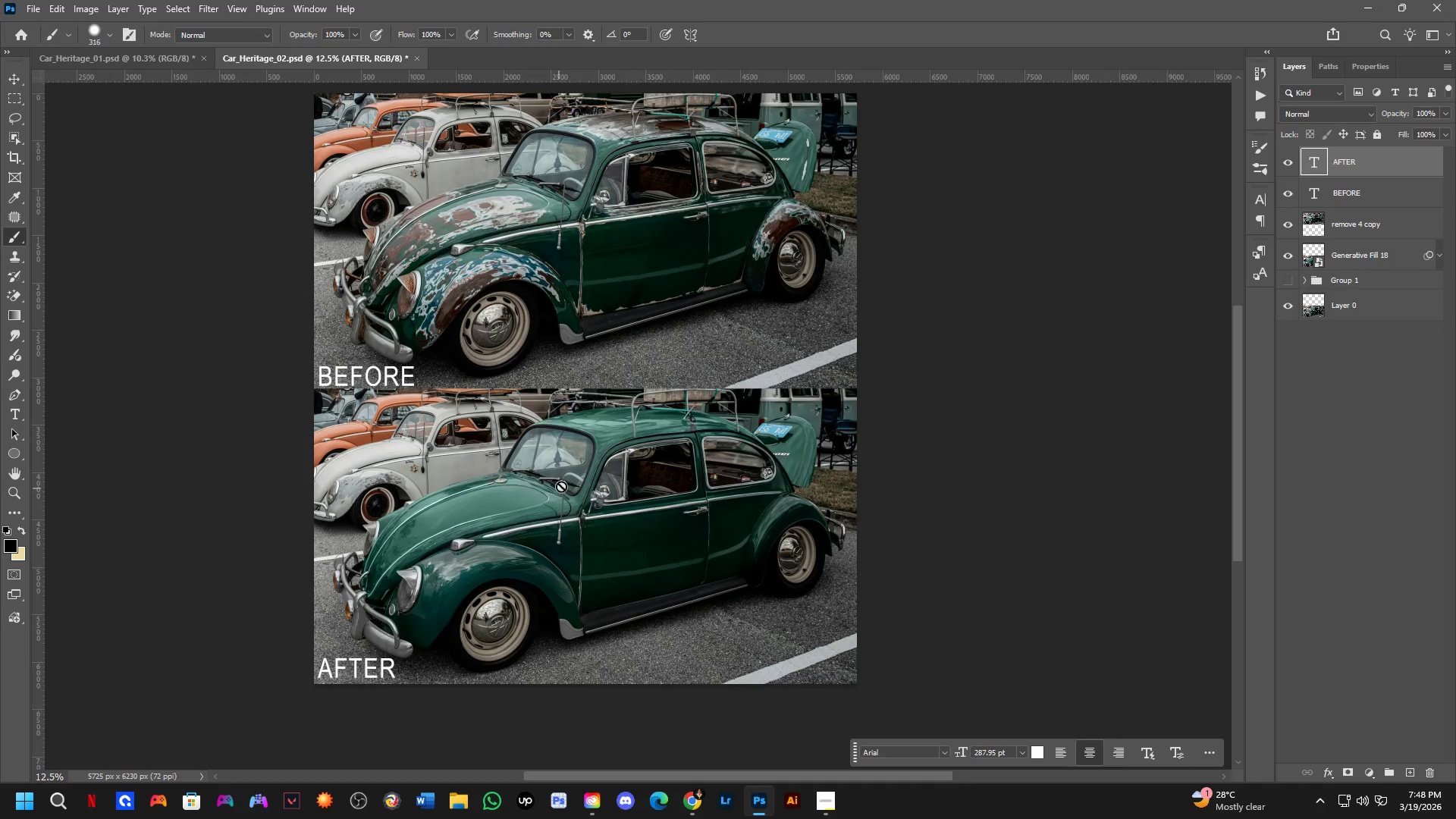 
key(Control+ControlLeft)
 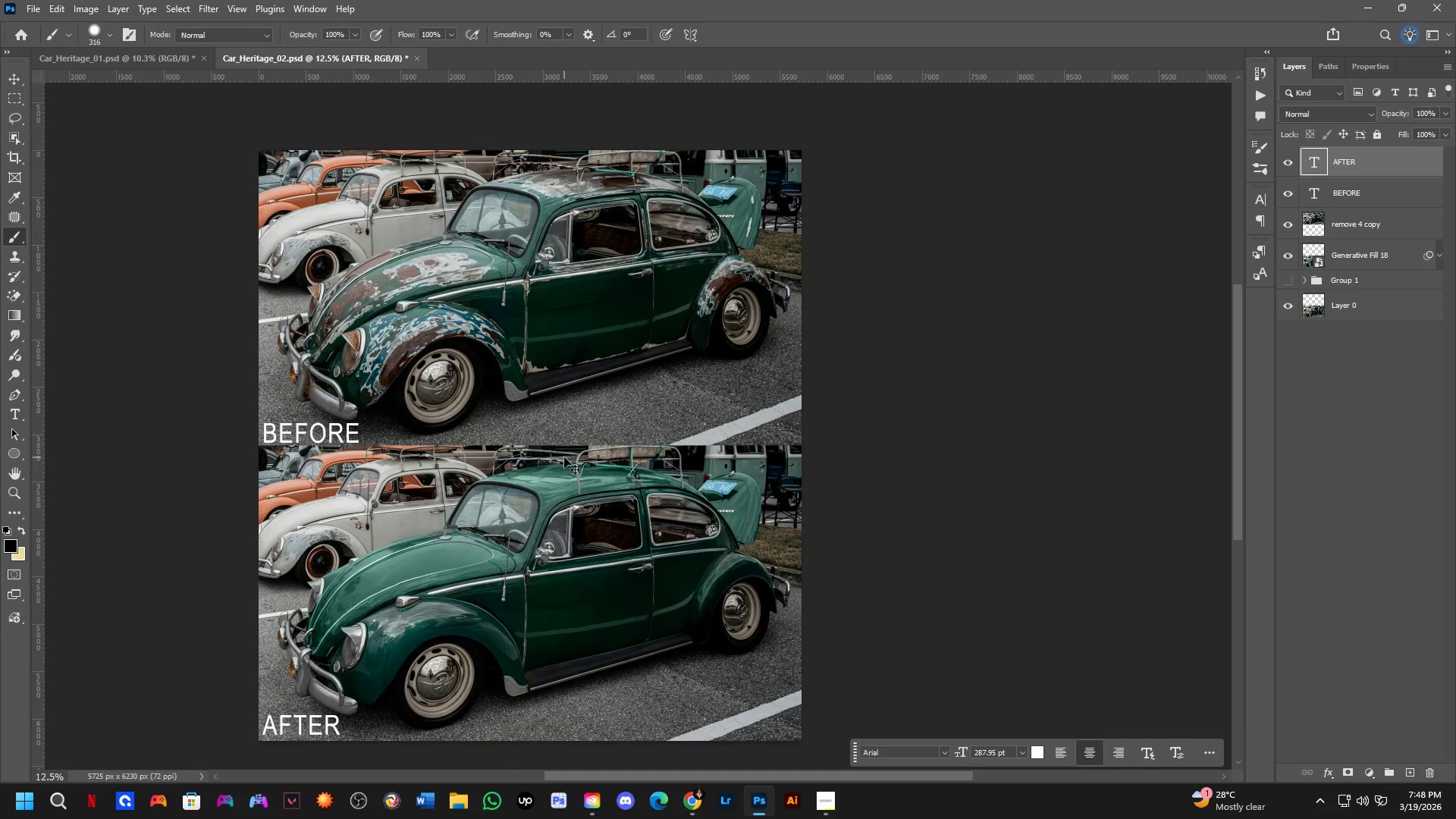 
key(Control+S)
 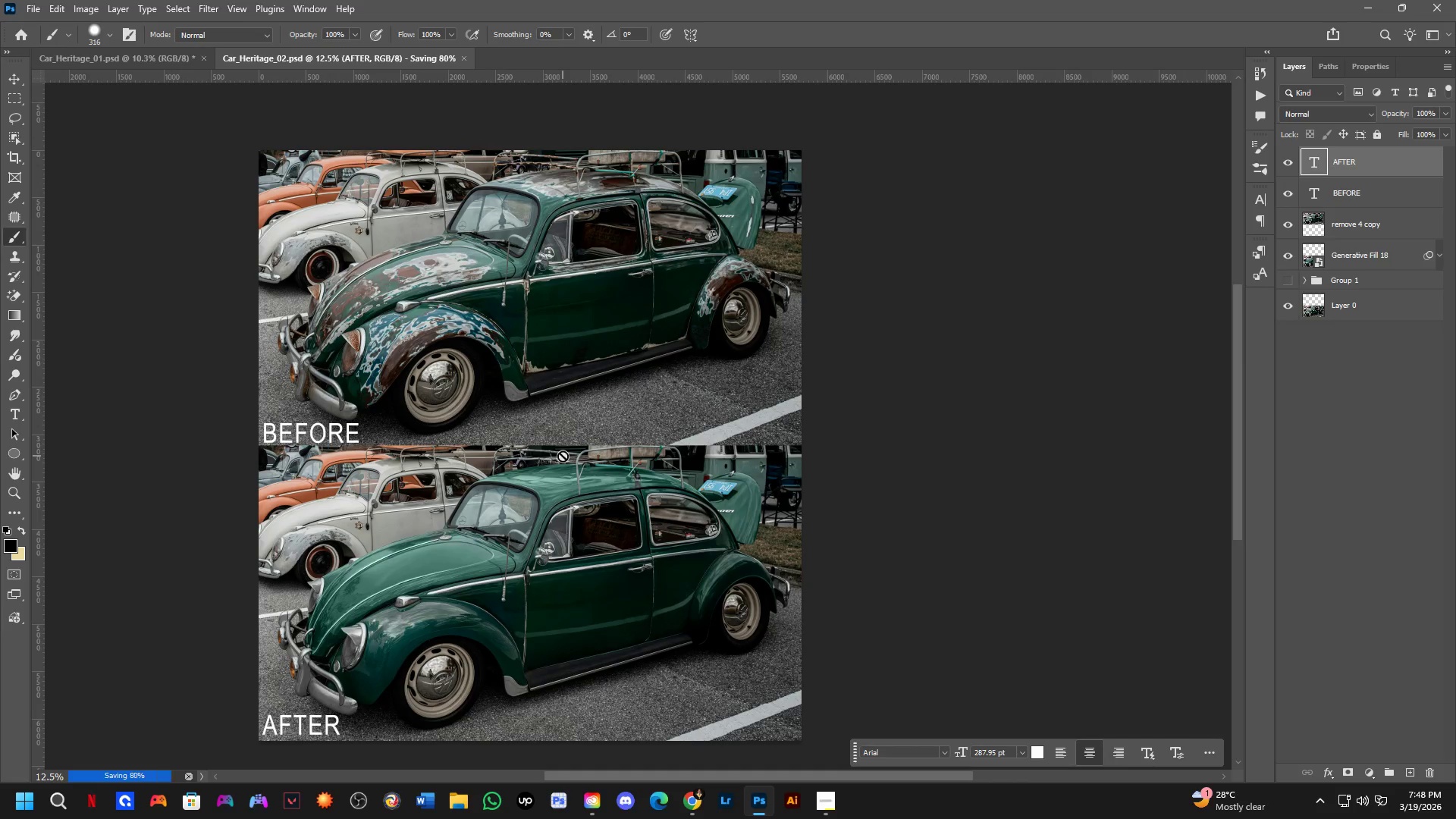 
key(Control+ControlLeft)
 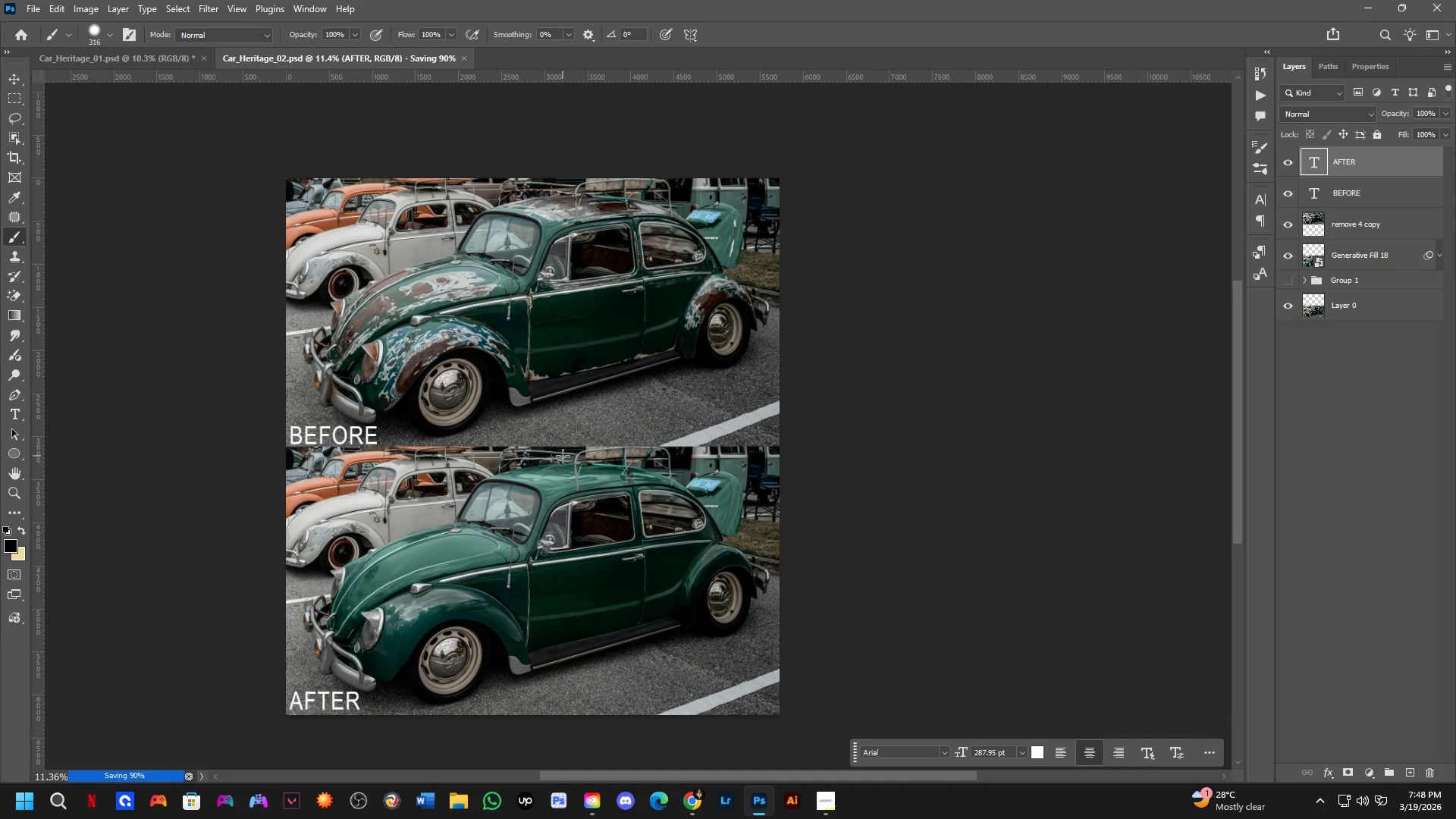 
key(Control+Shift+ShiftLeft)
 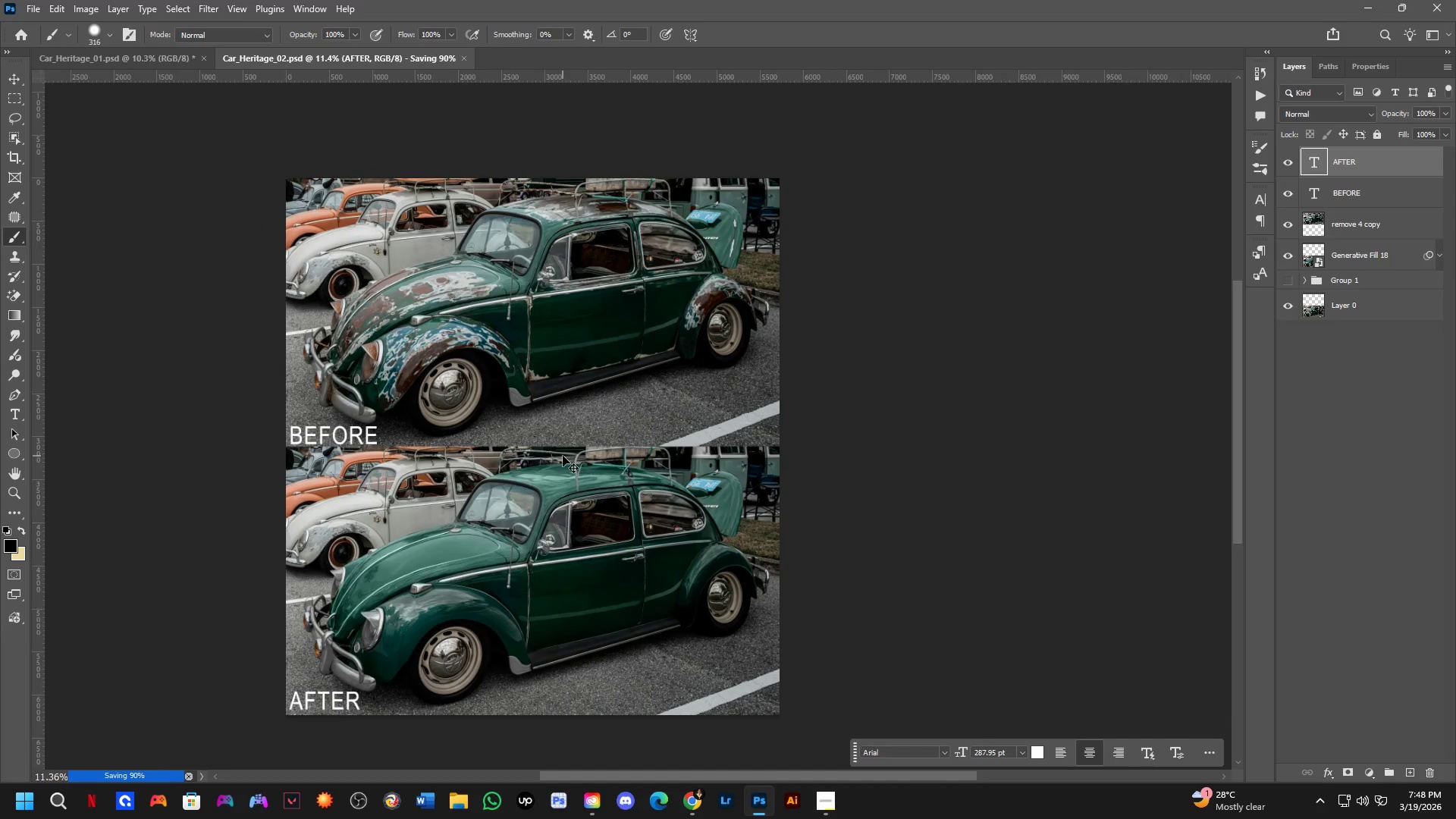 
key(Control+Shift+S)
 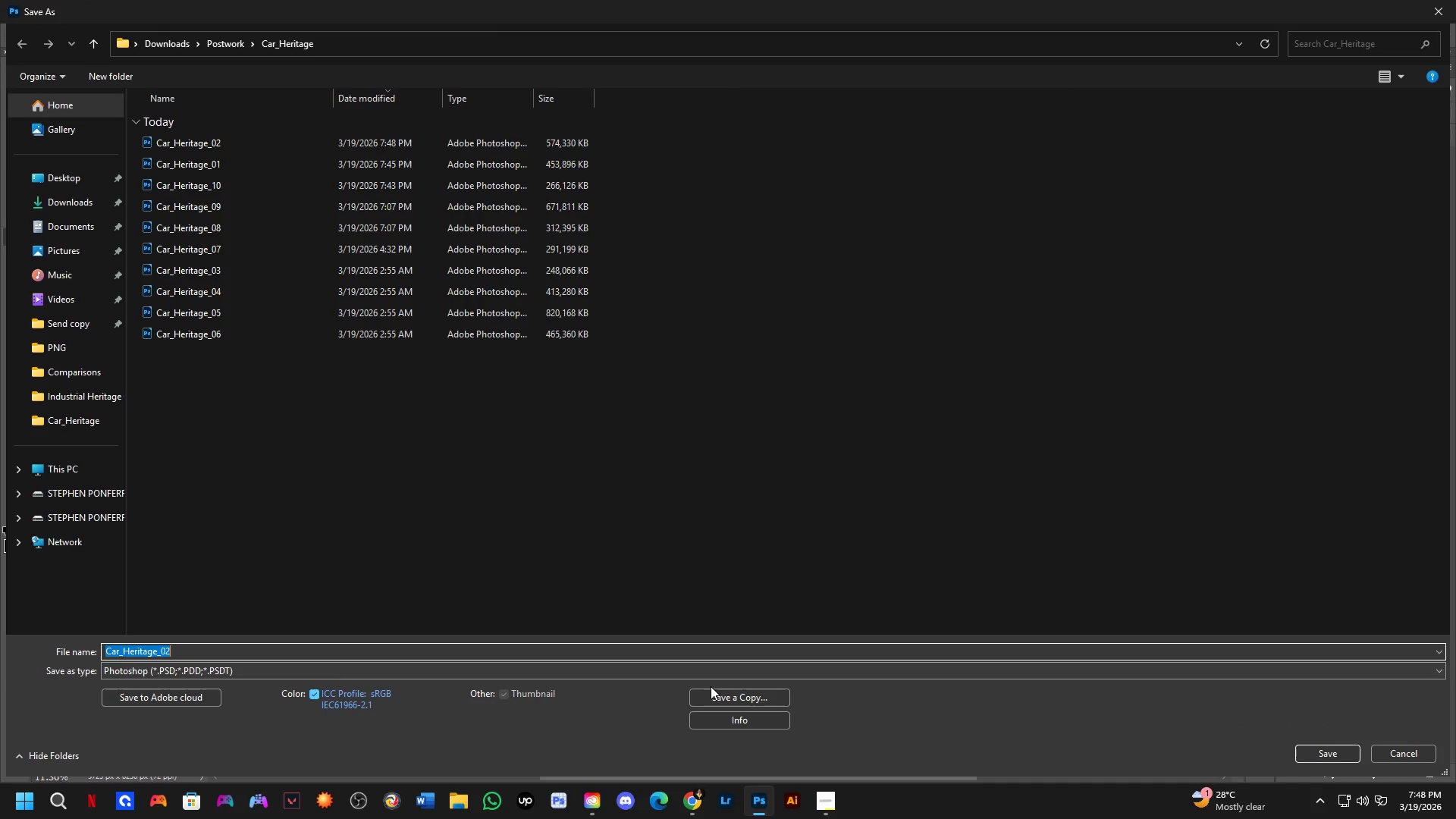 
scroll: coordinate [563, 456], scroll_direction: down, amount: 1.0
 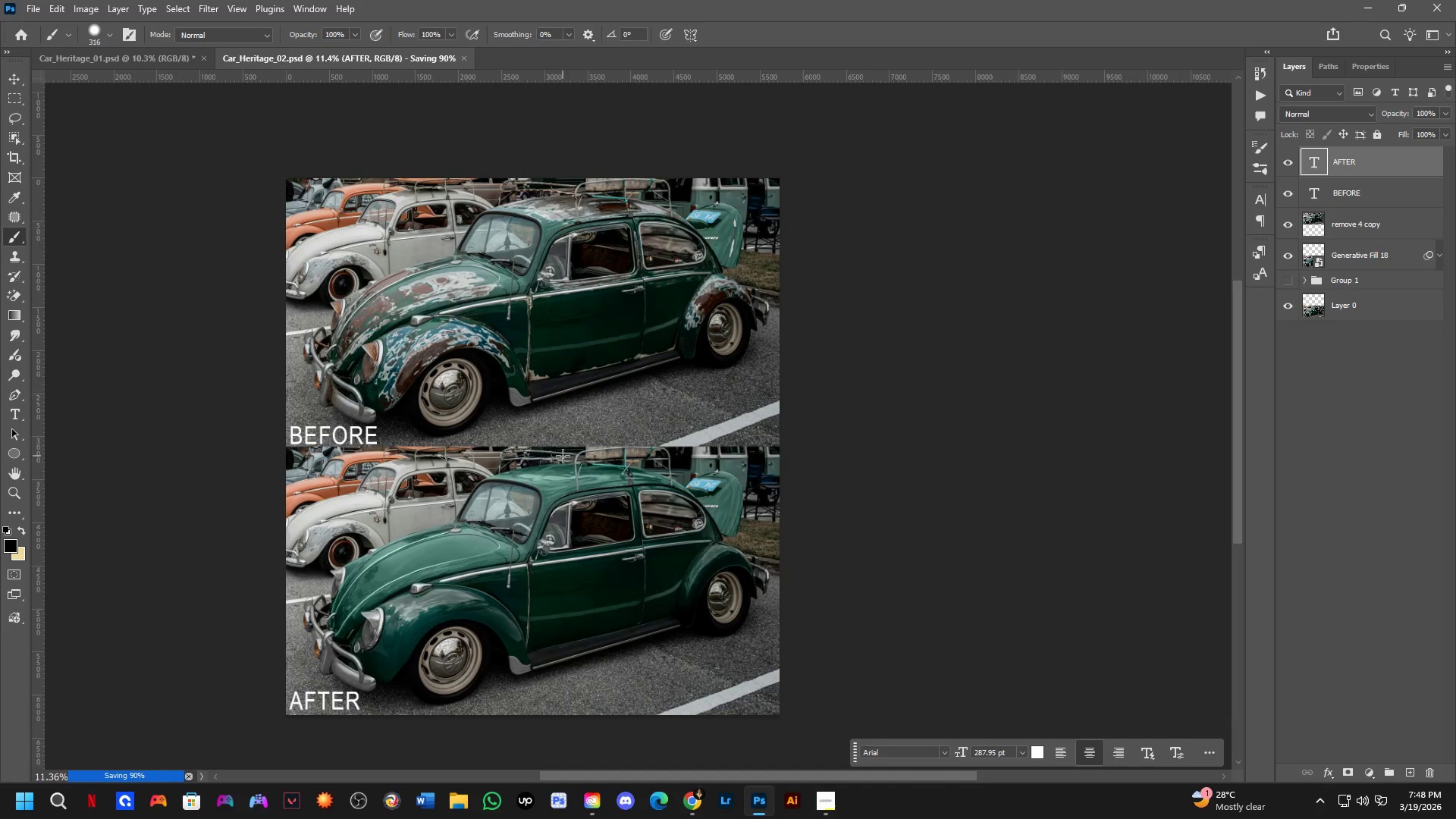 
left_click([711, 696])
 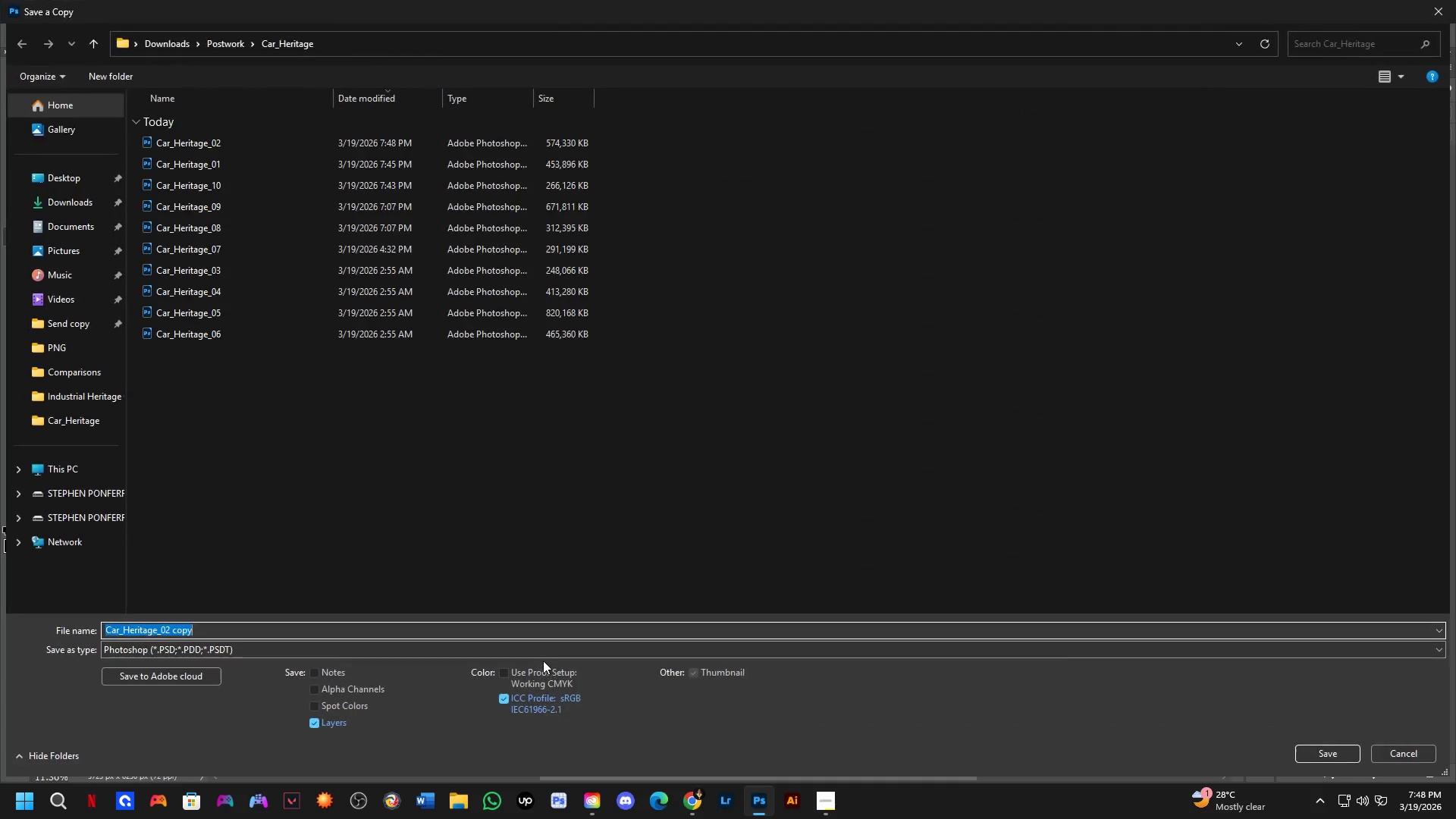 
left_click([543, 651])
 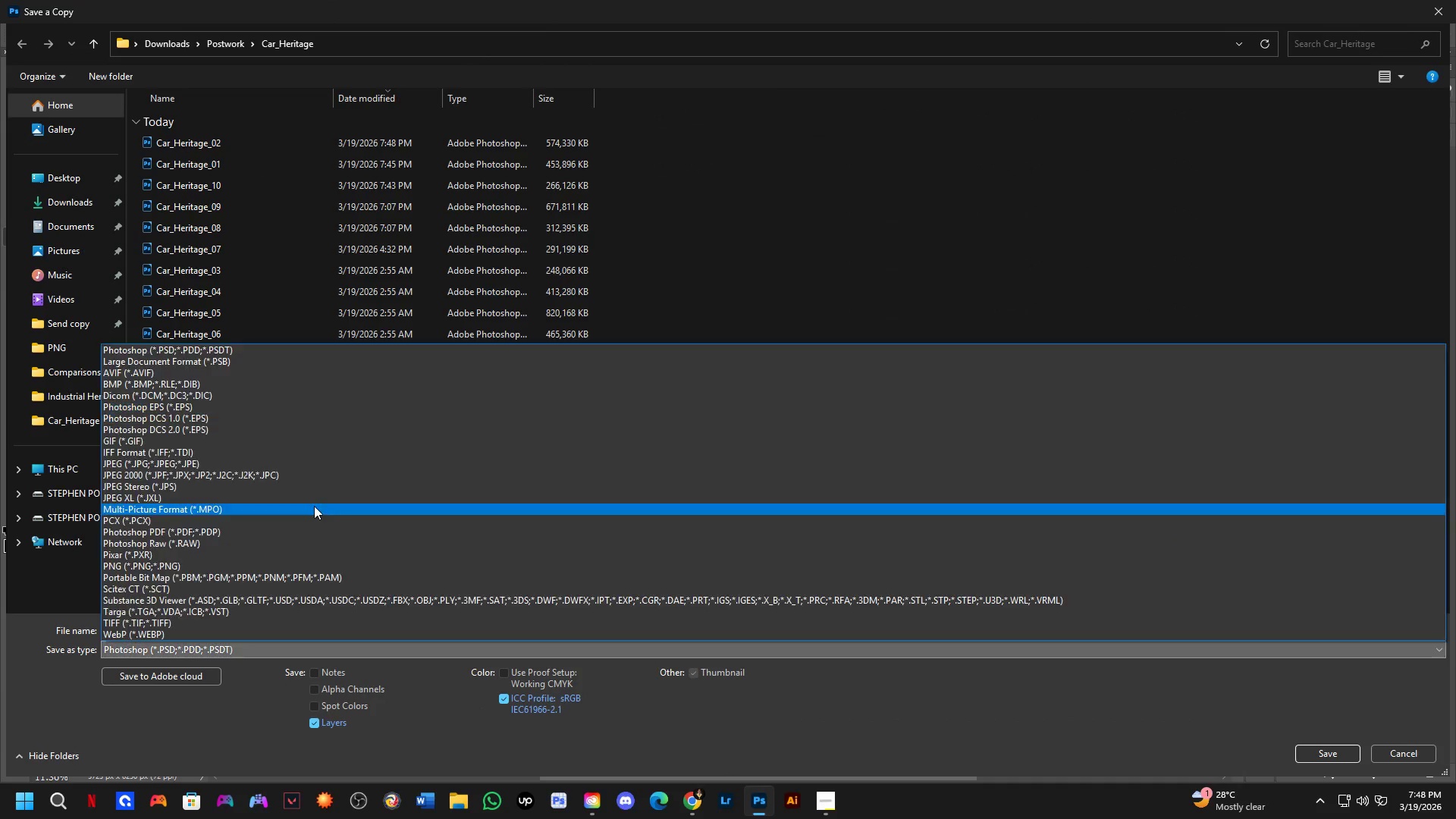 
left_click_drag(start_coordinate=[314, 506], to_coordinate=[373, 463])
 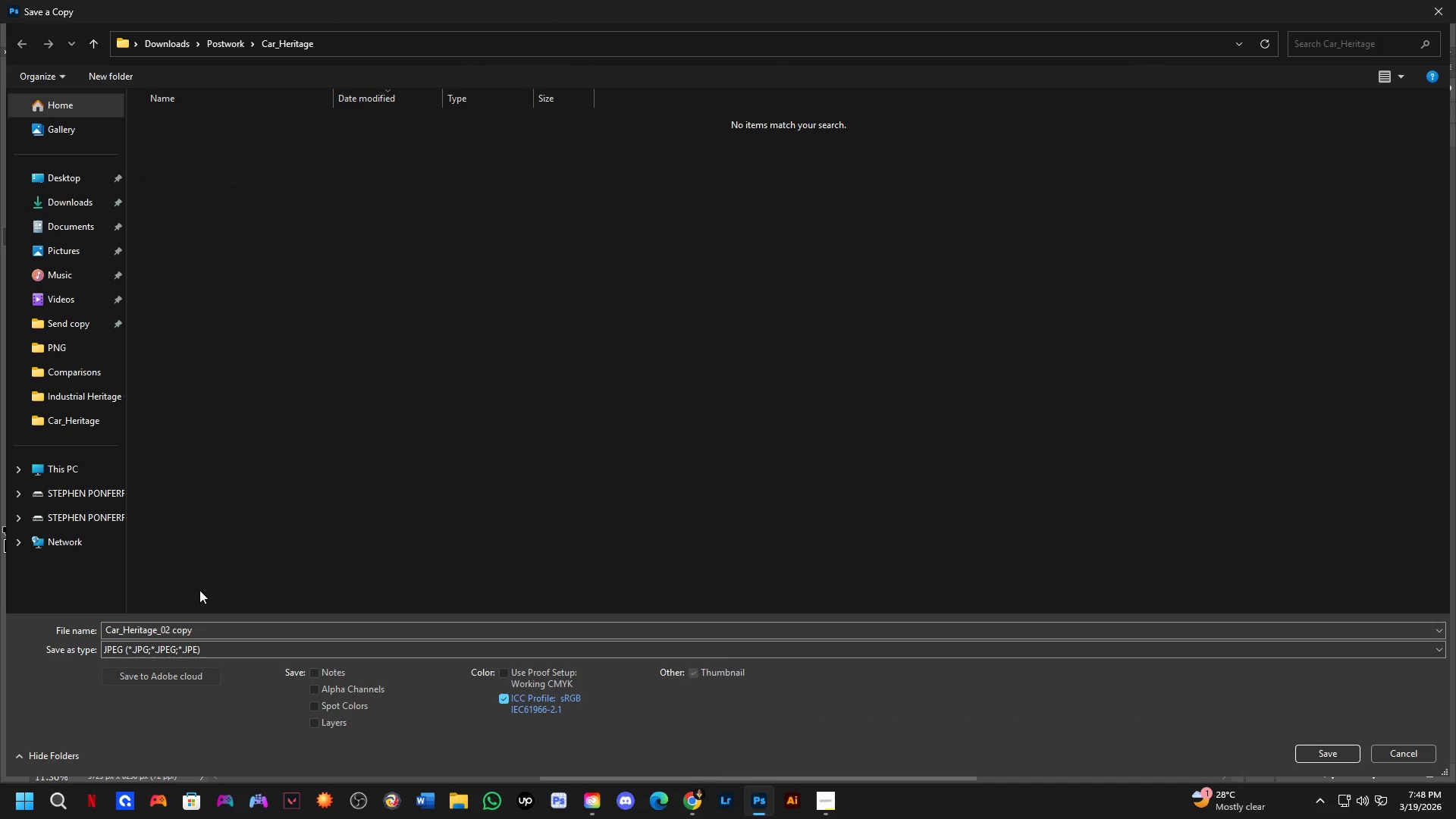 
left_click([200, 649])
 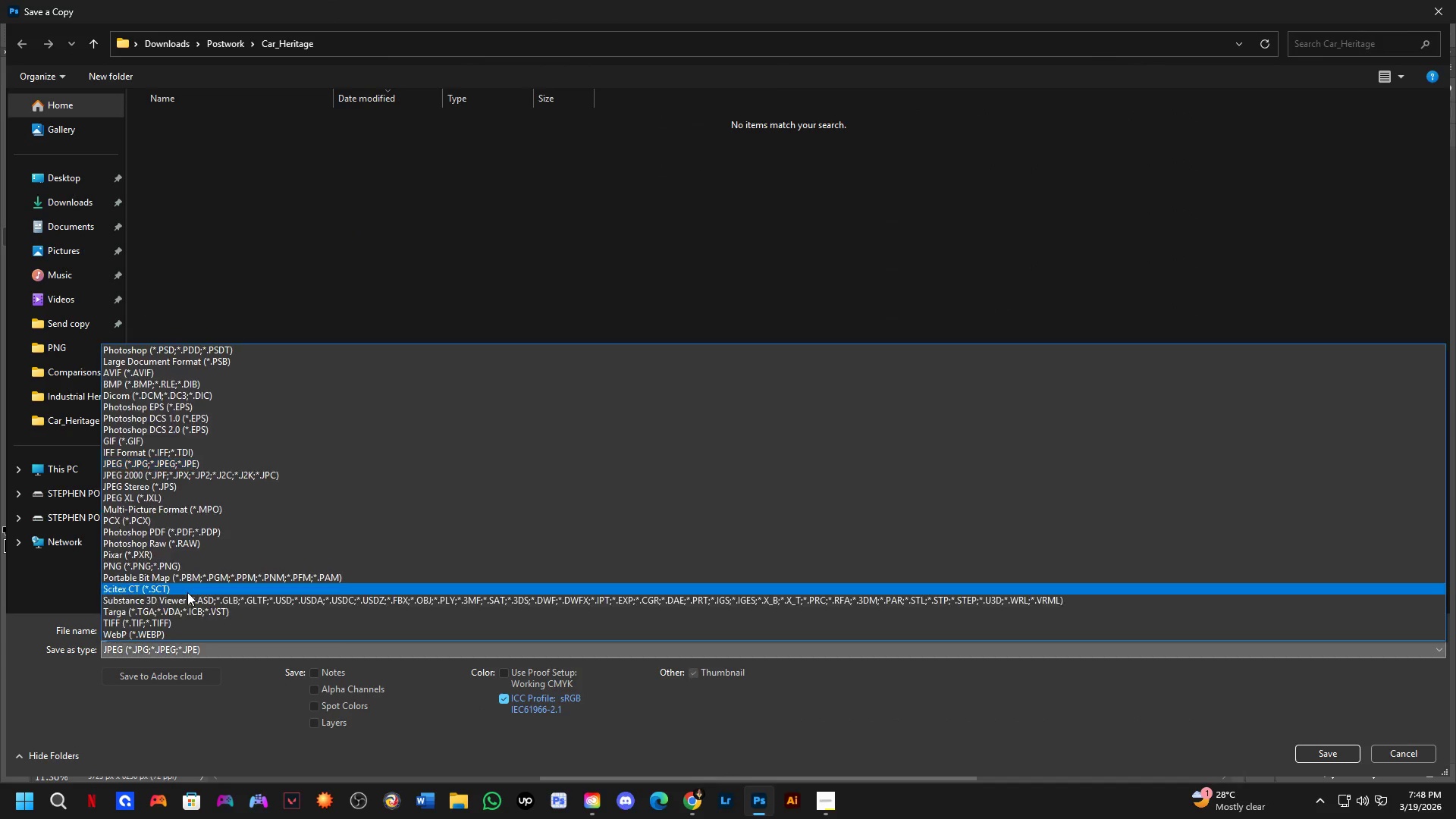 
left_click_drag(start_coordinate=[188, 576], to_coordinate=[221, 569])
 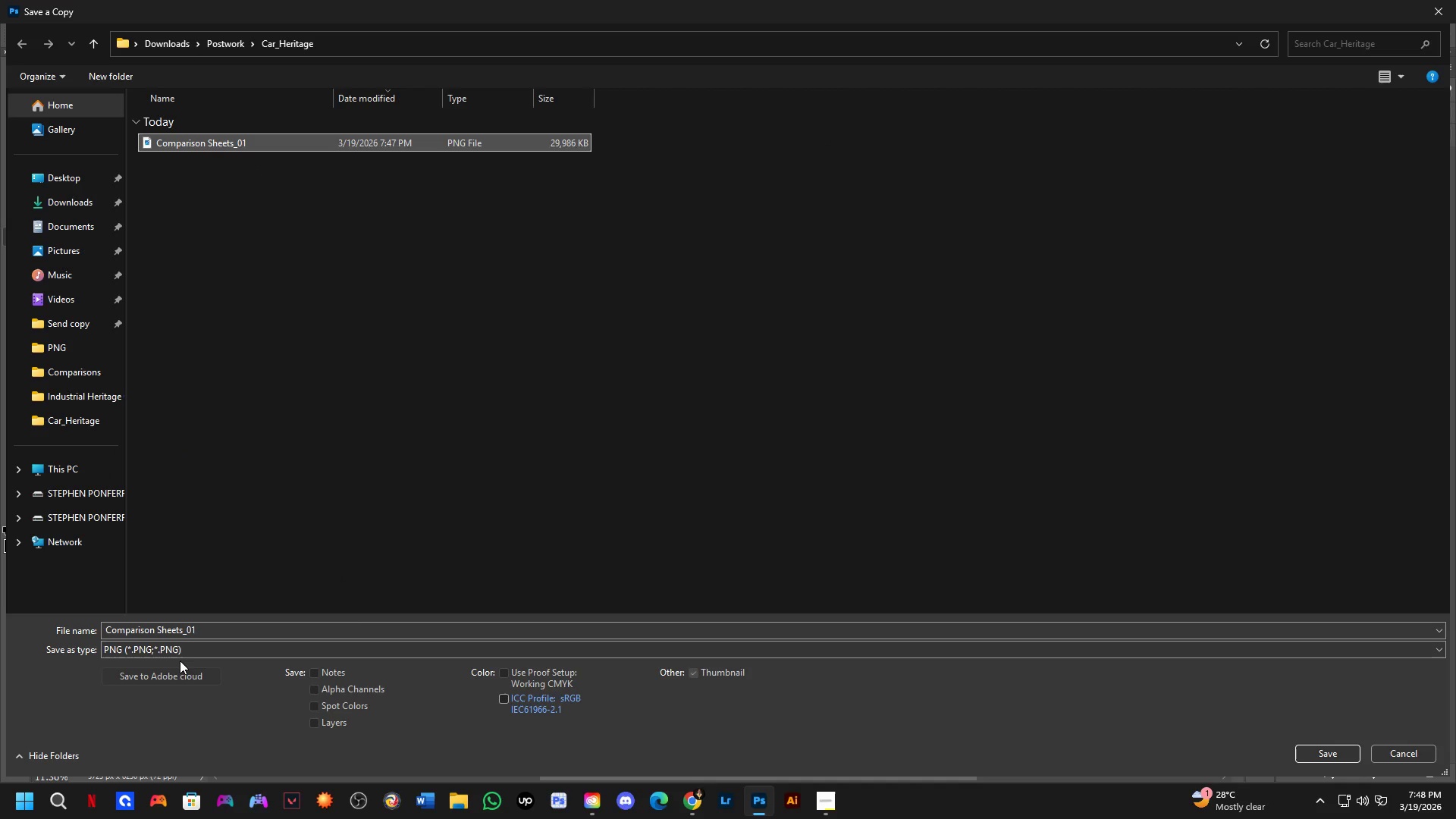 
left_click([224, 632])
 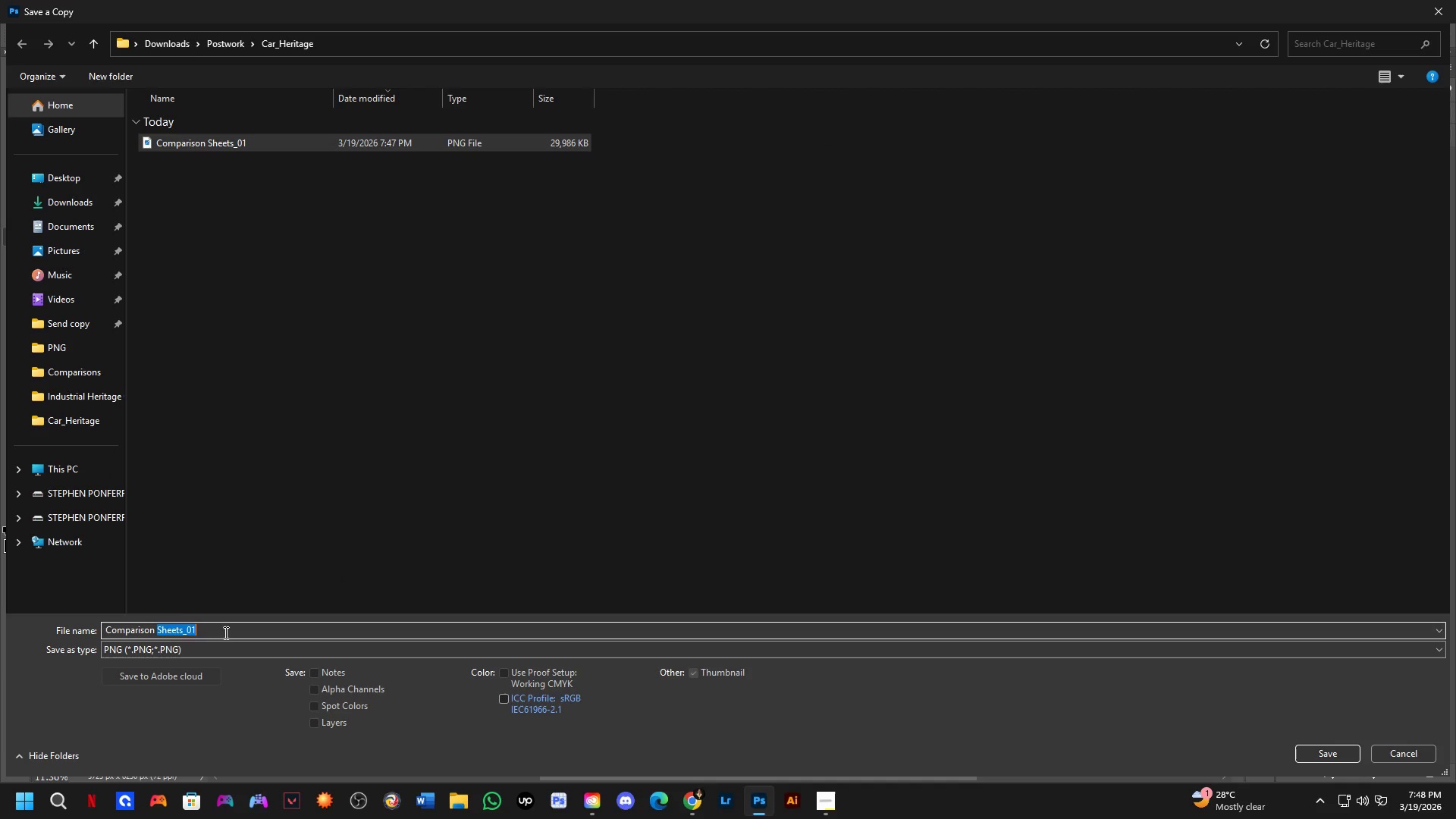 
triple_click([224, 632])
 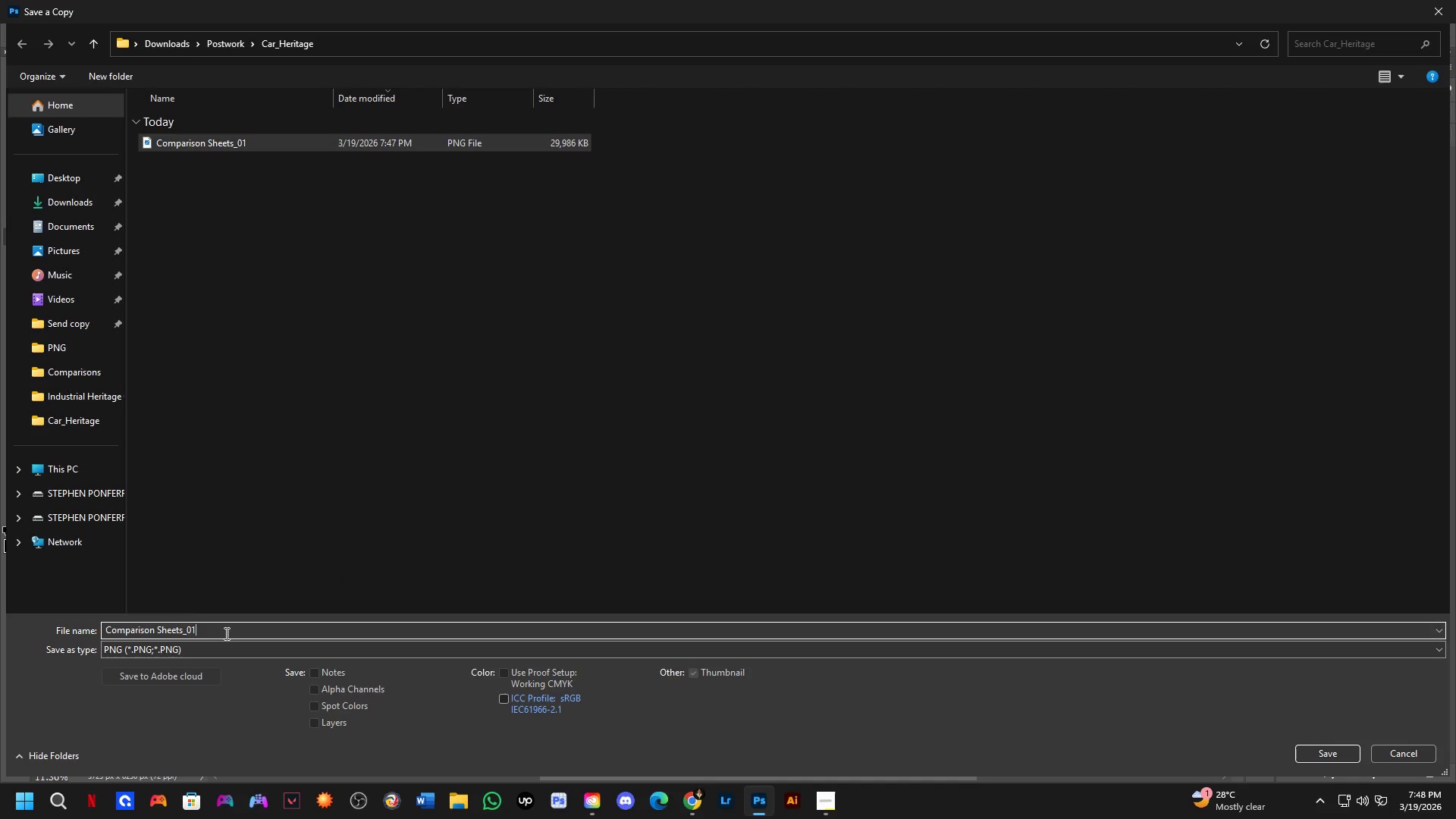 
key(Backspace)
 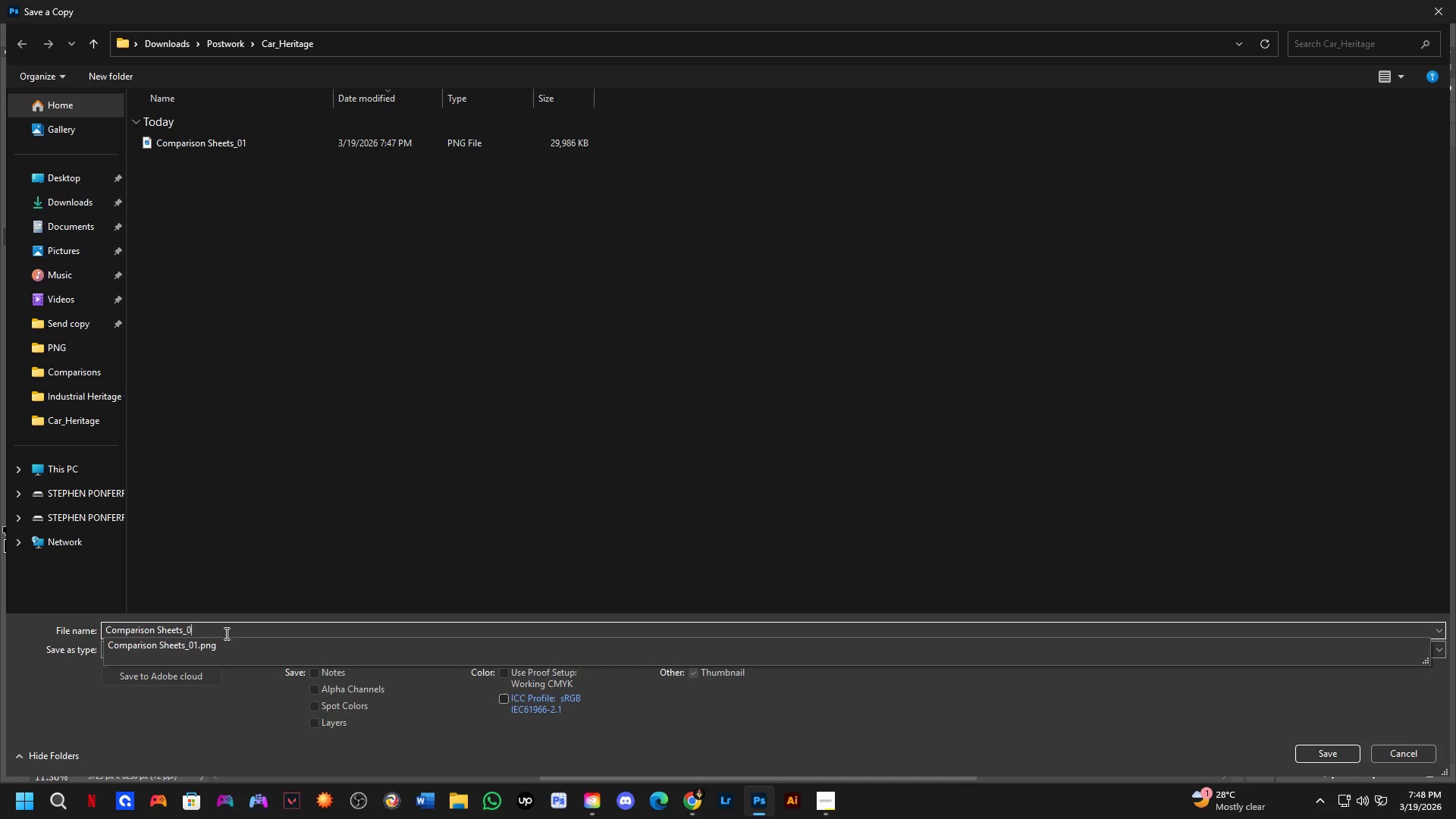 
key(Numpad2)
 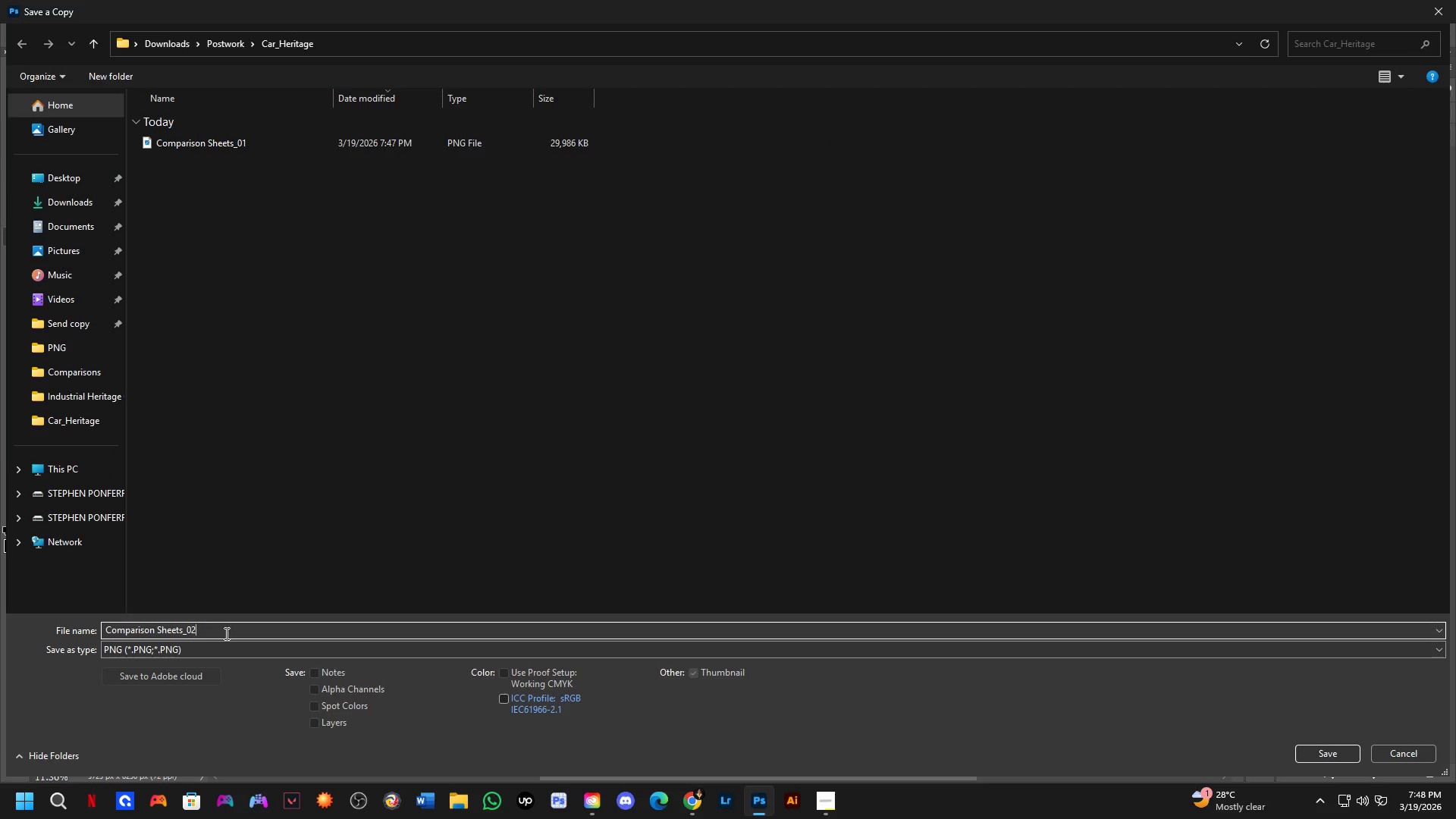 
key(NumpadEnter)
 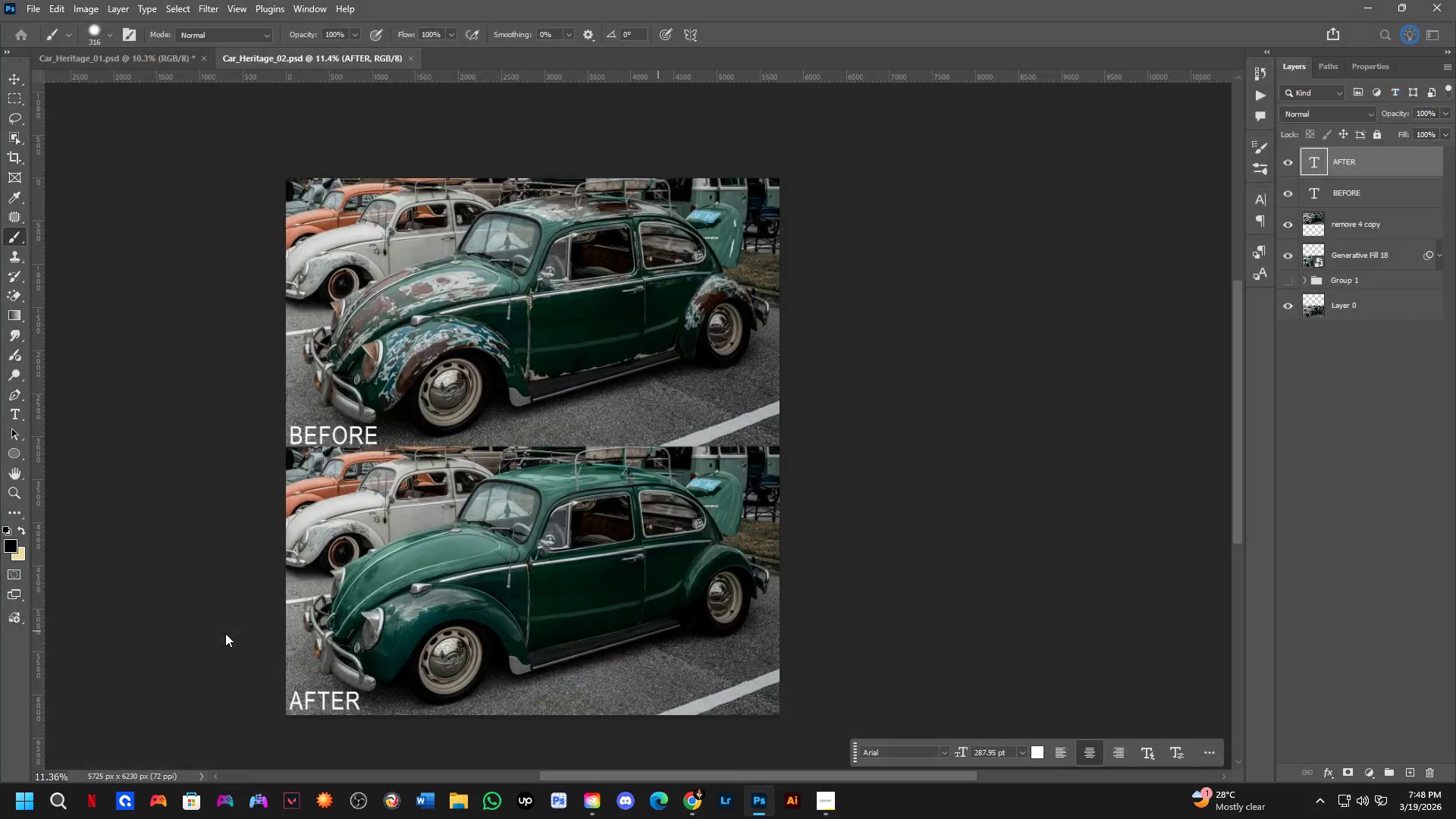 
key(NumpadEnter)
 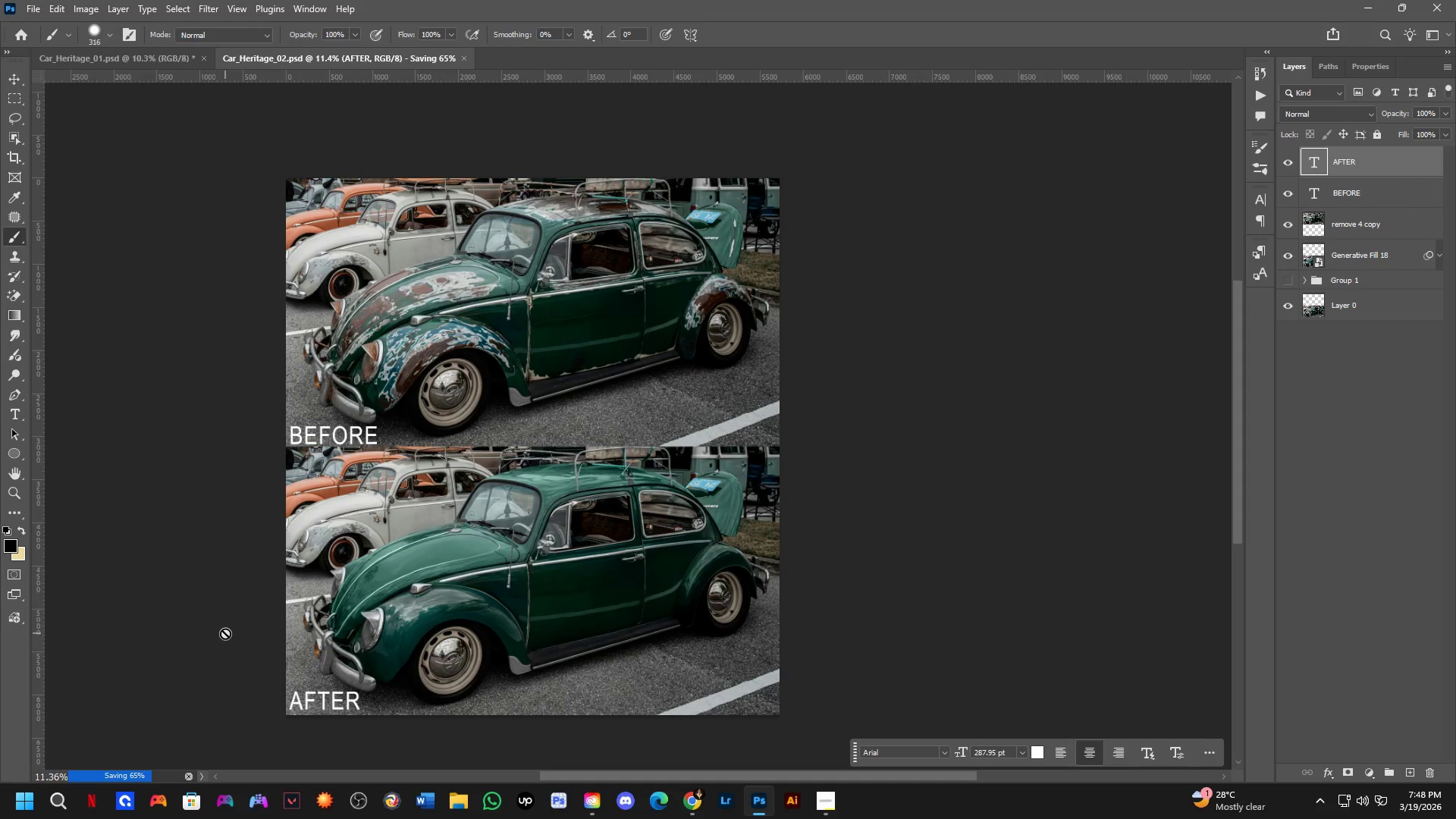 
key(Control+O)
 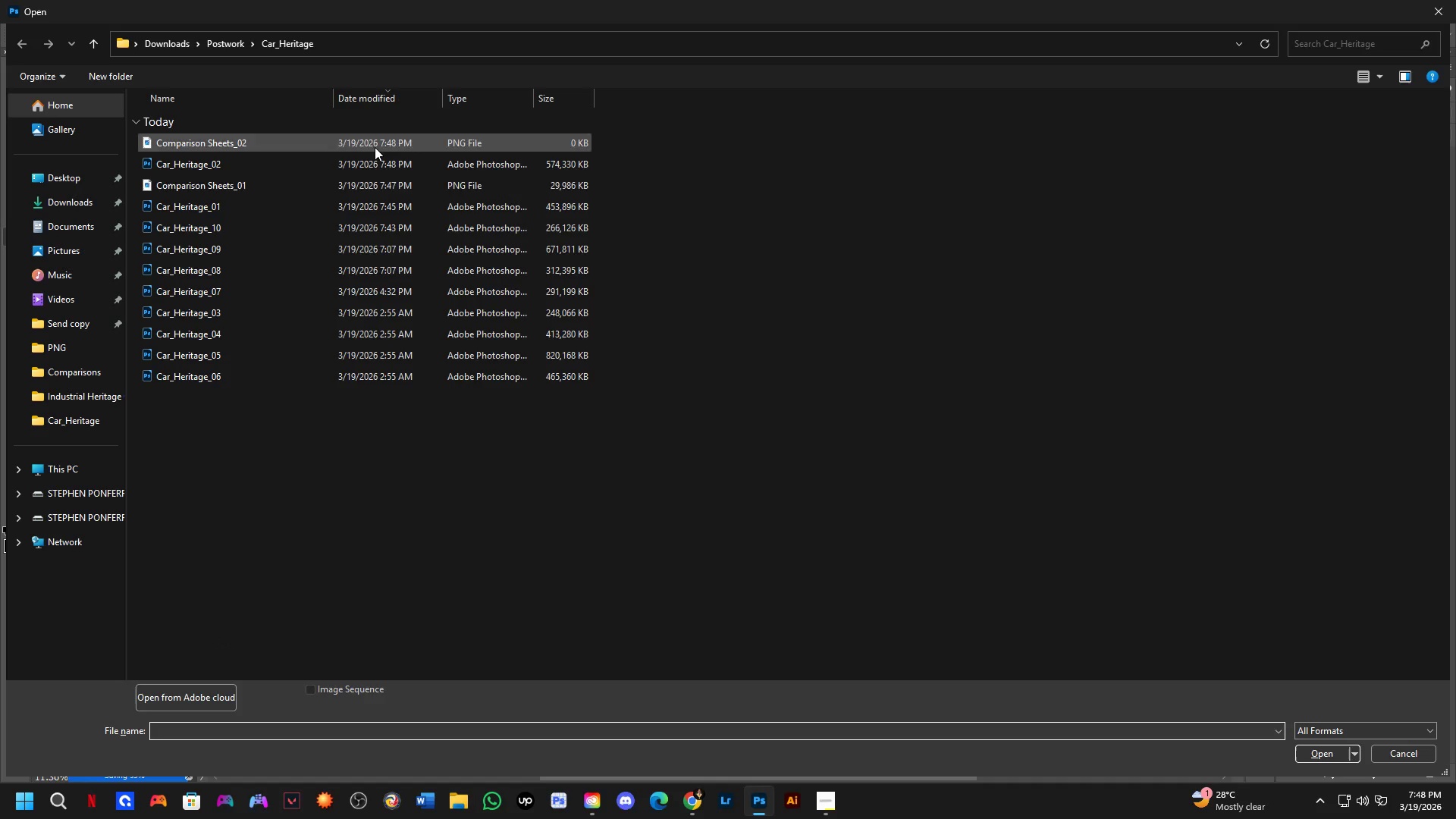 
mouse_move([315, 185])
 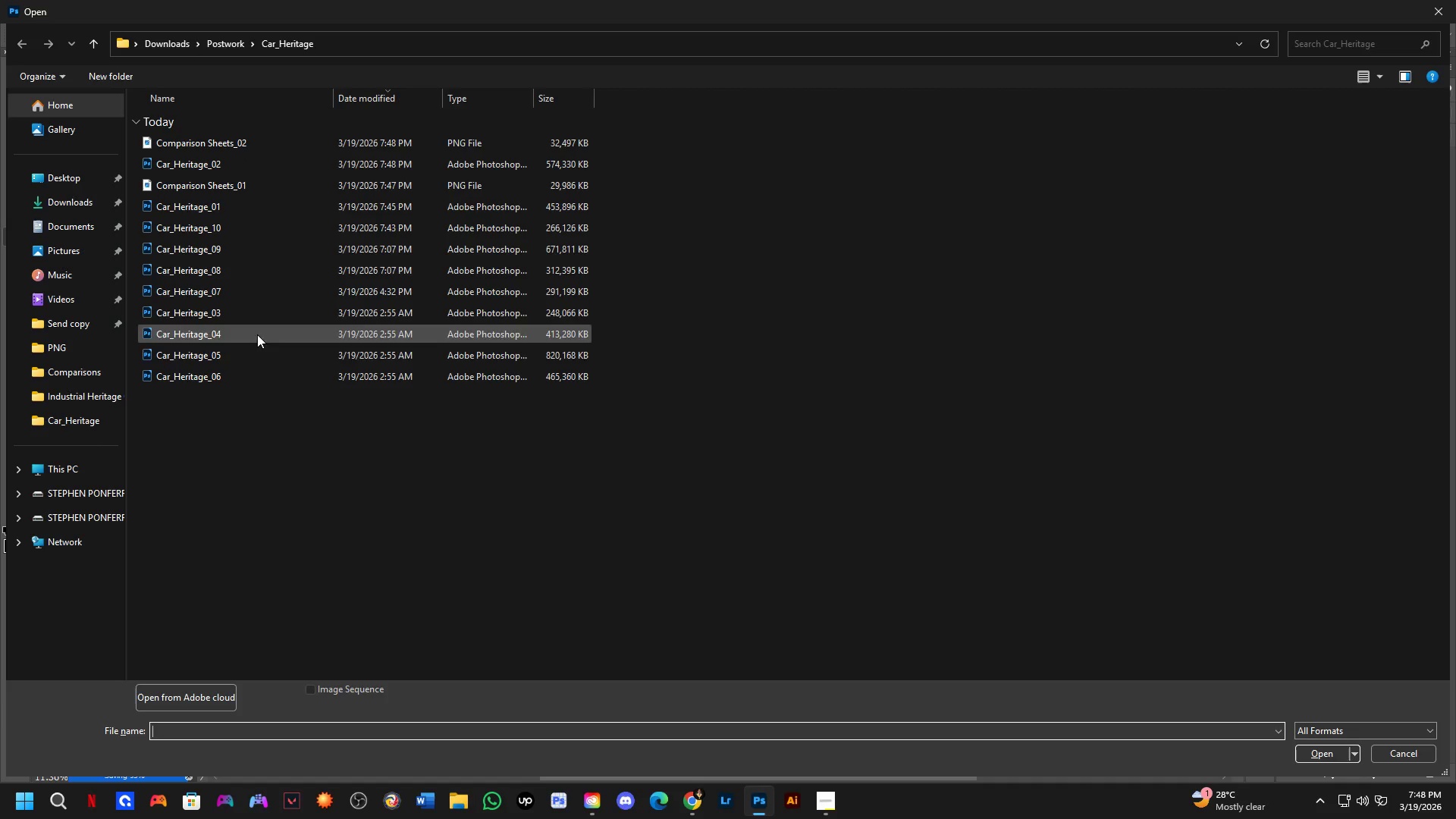 
left_click([258, 311])
 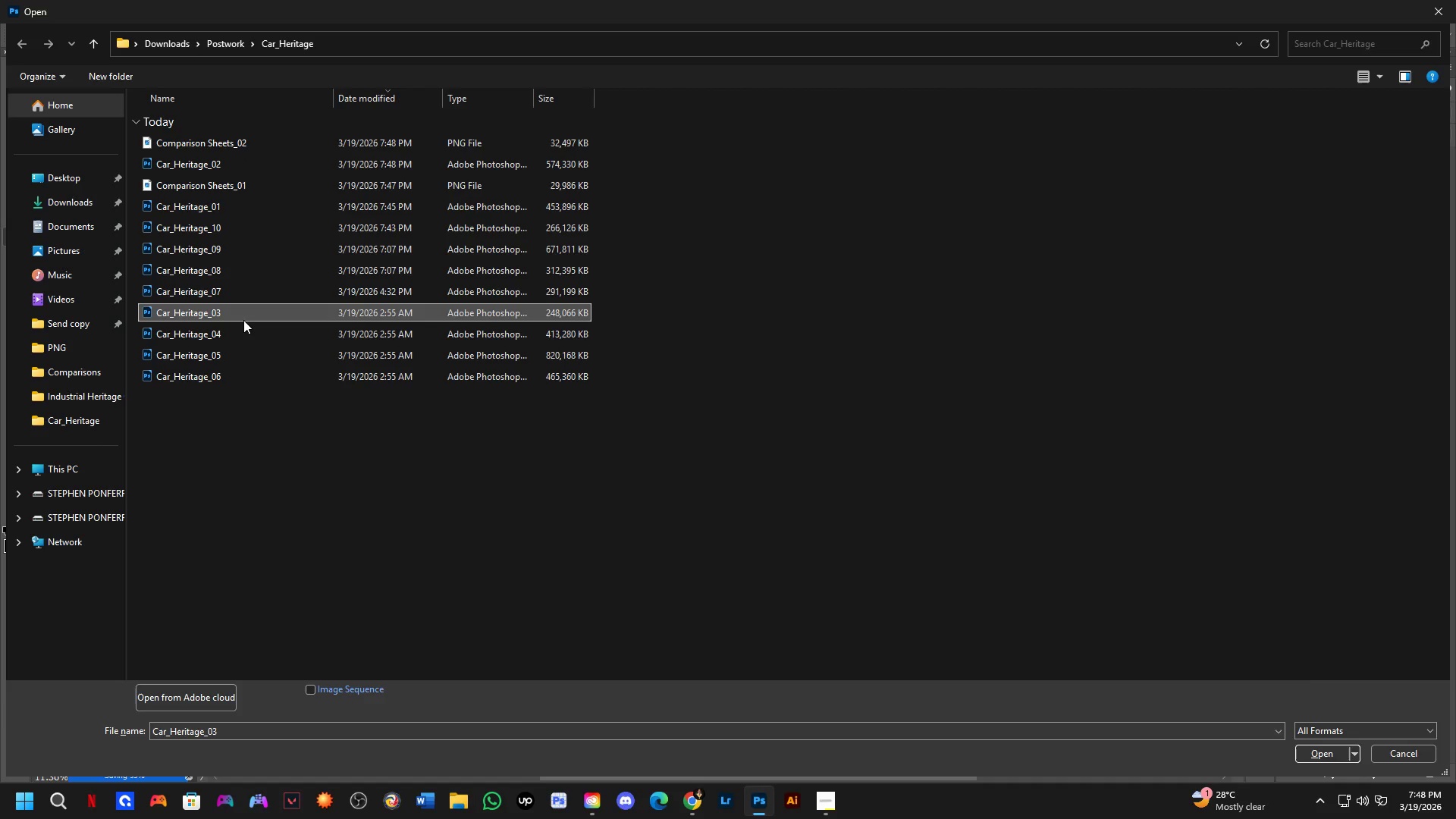 
key(NumpadEnter)
 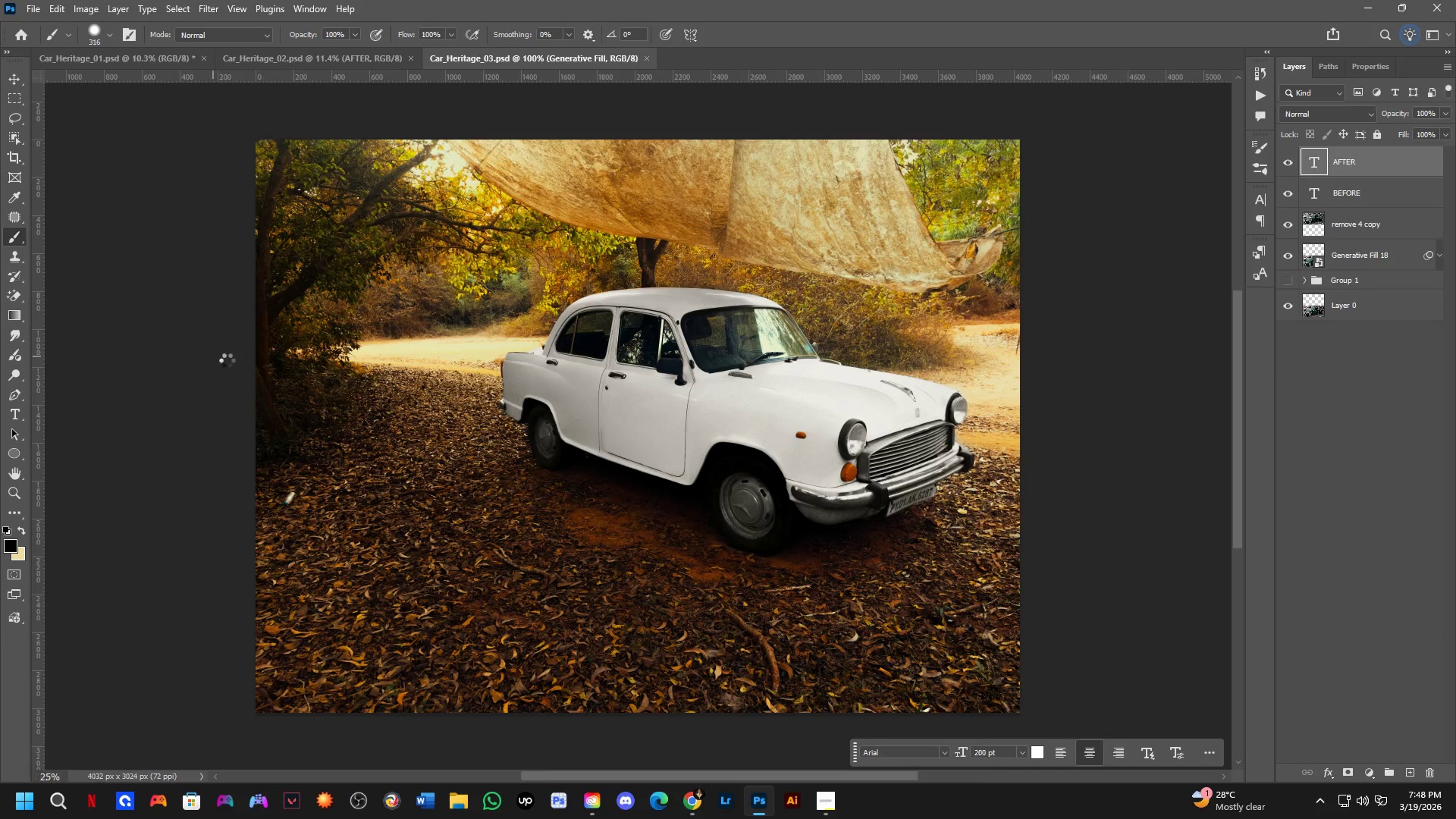 
hold_key(key=Space, duration=0.52)
 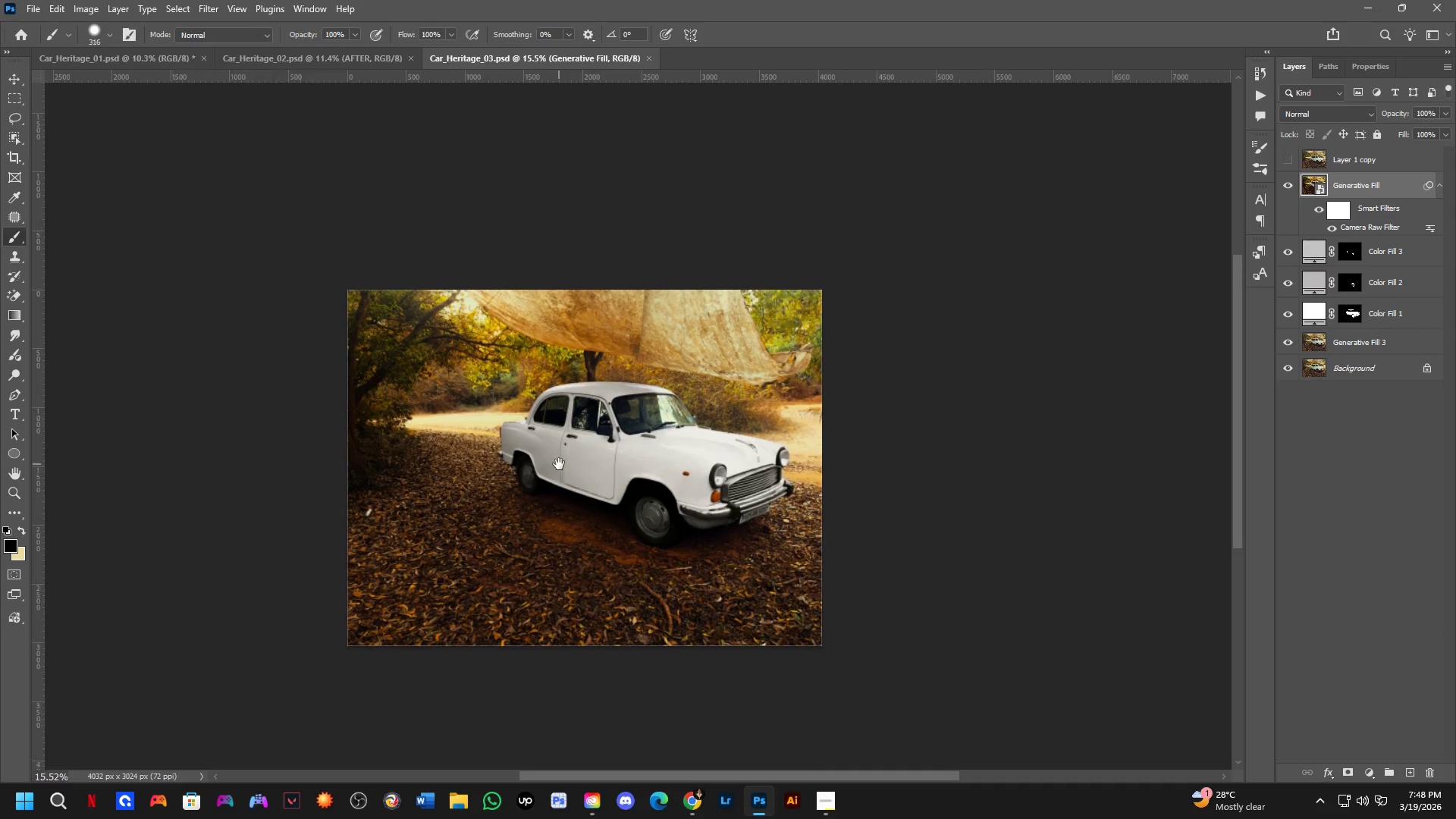 
left_click_drag(start_coordinate=[563, 403], to_coordinate=[559, 451])
 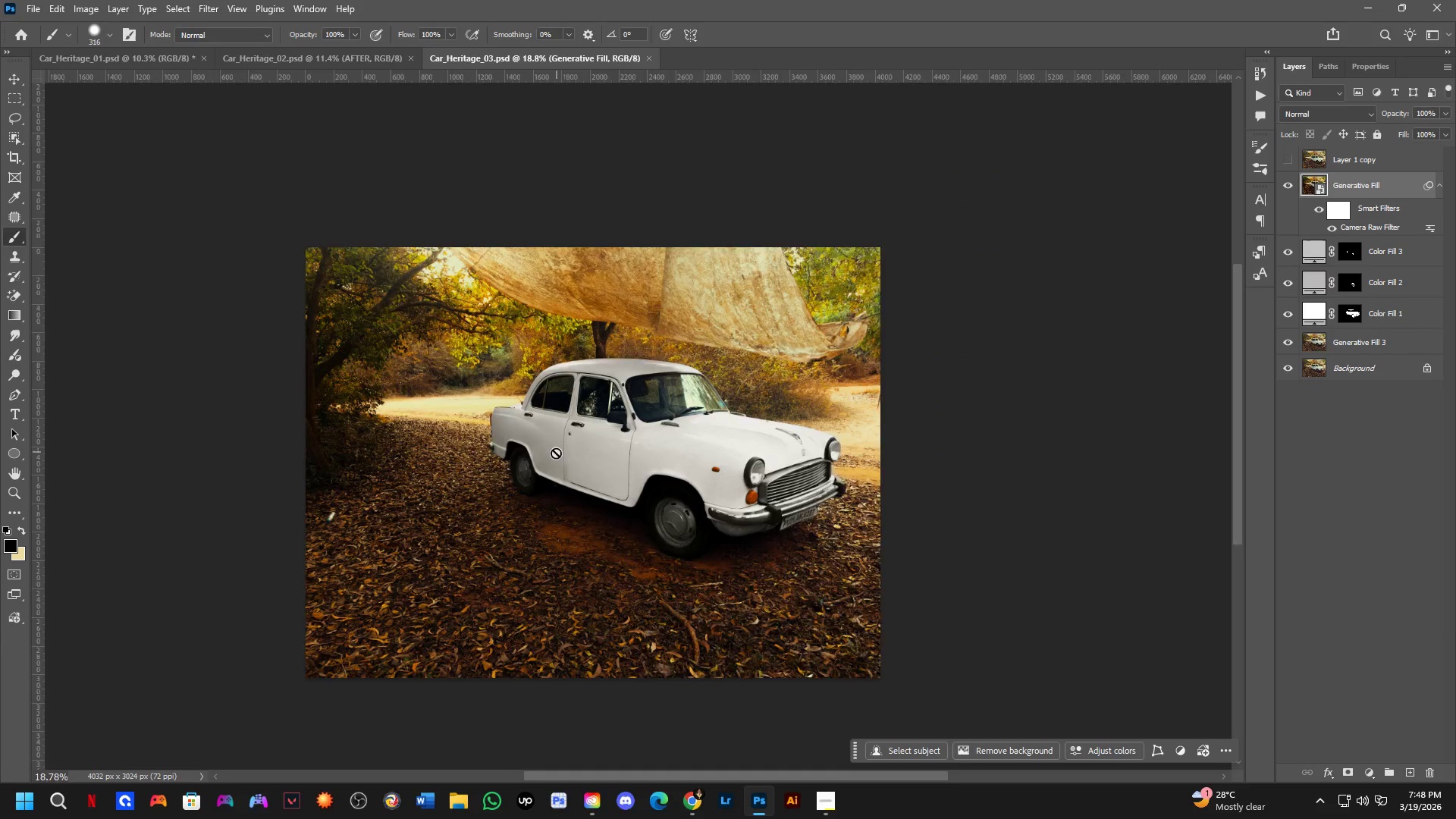 
scroll: coordinate [474, 378], scroll_direction: down, amount: 3.0
 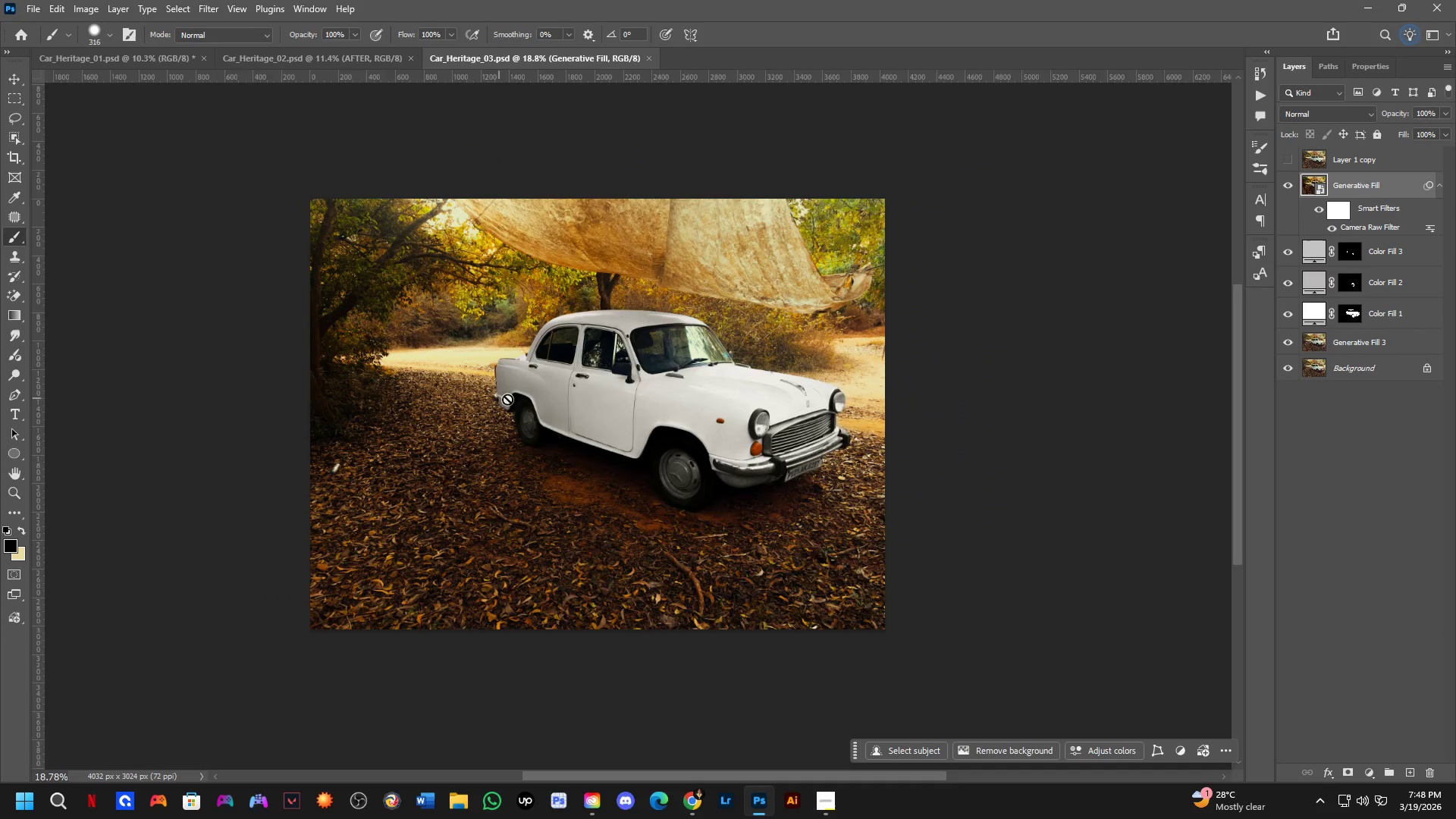 
hold_key(key=Space, duration=0.45)
 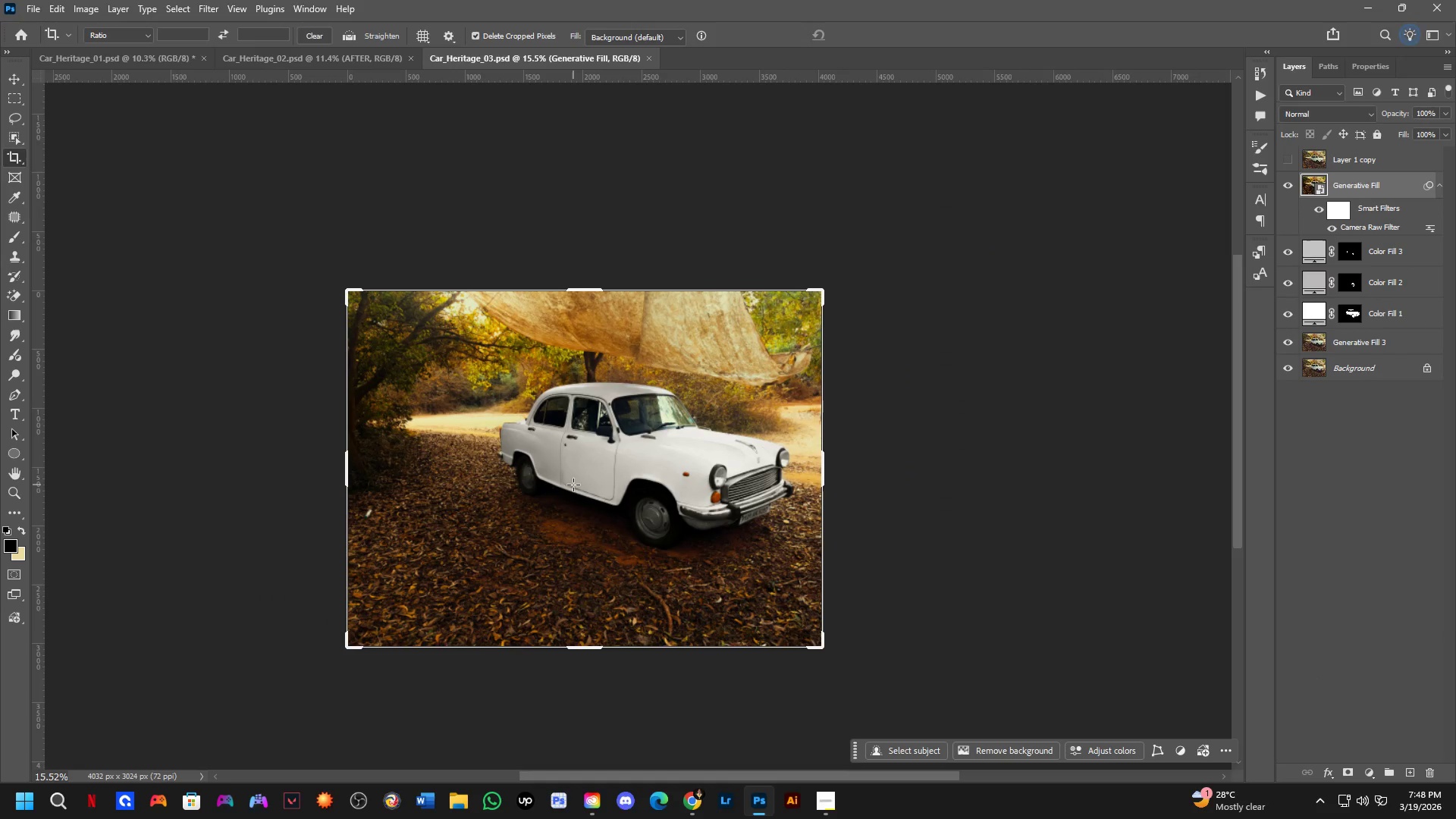 
left_click_drag(start_coordinate=[560, 457], to_coordinate=[559, 465])
 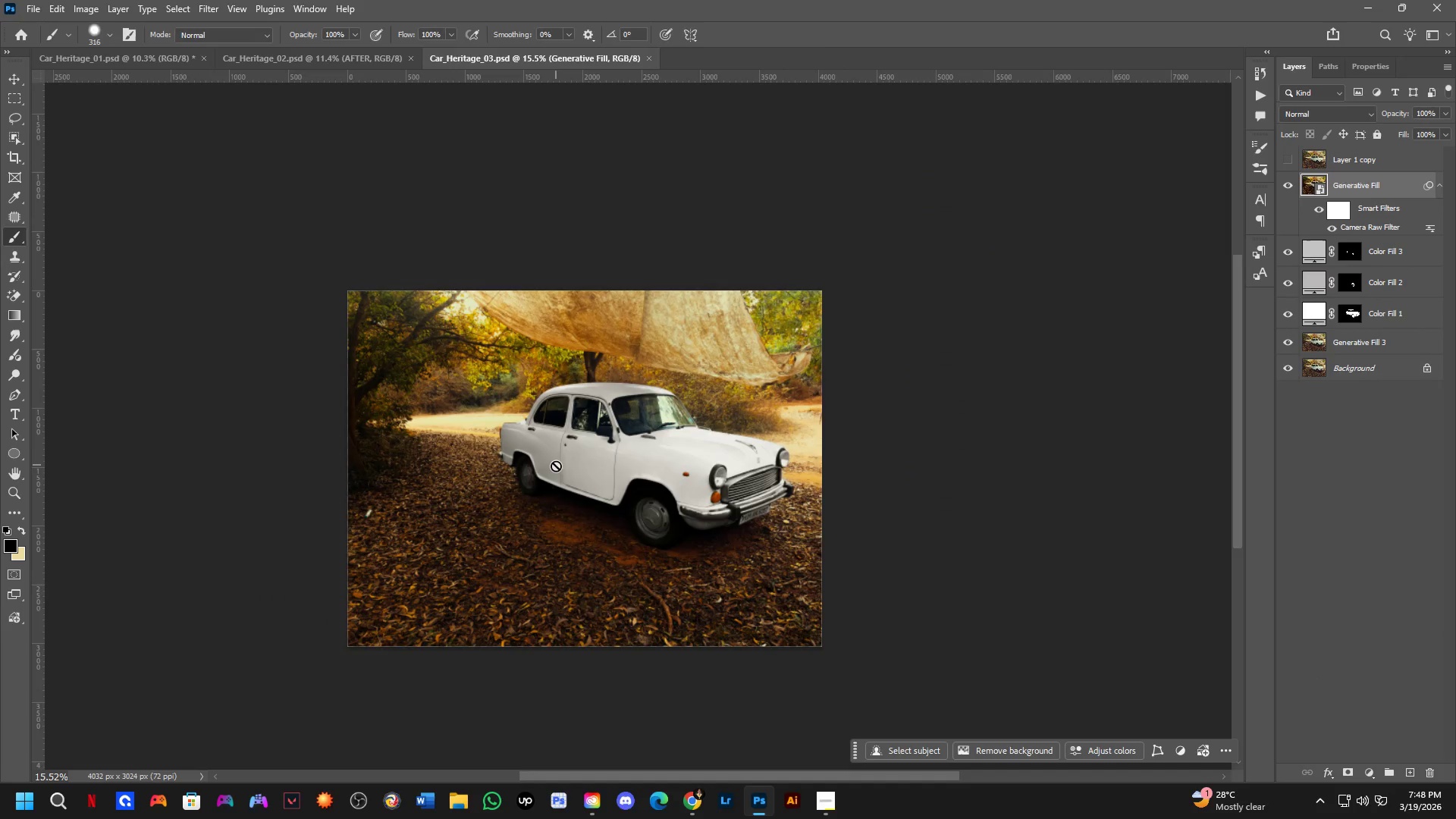 
key(C)
 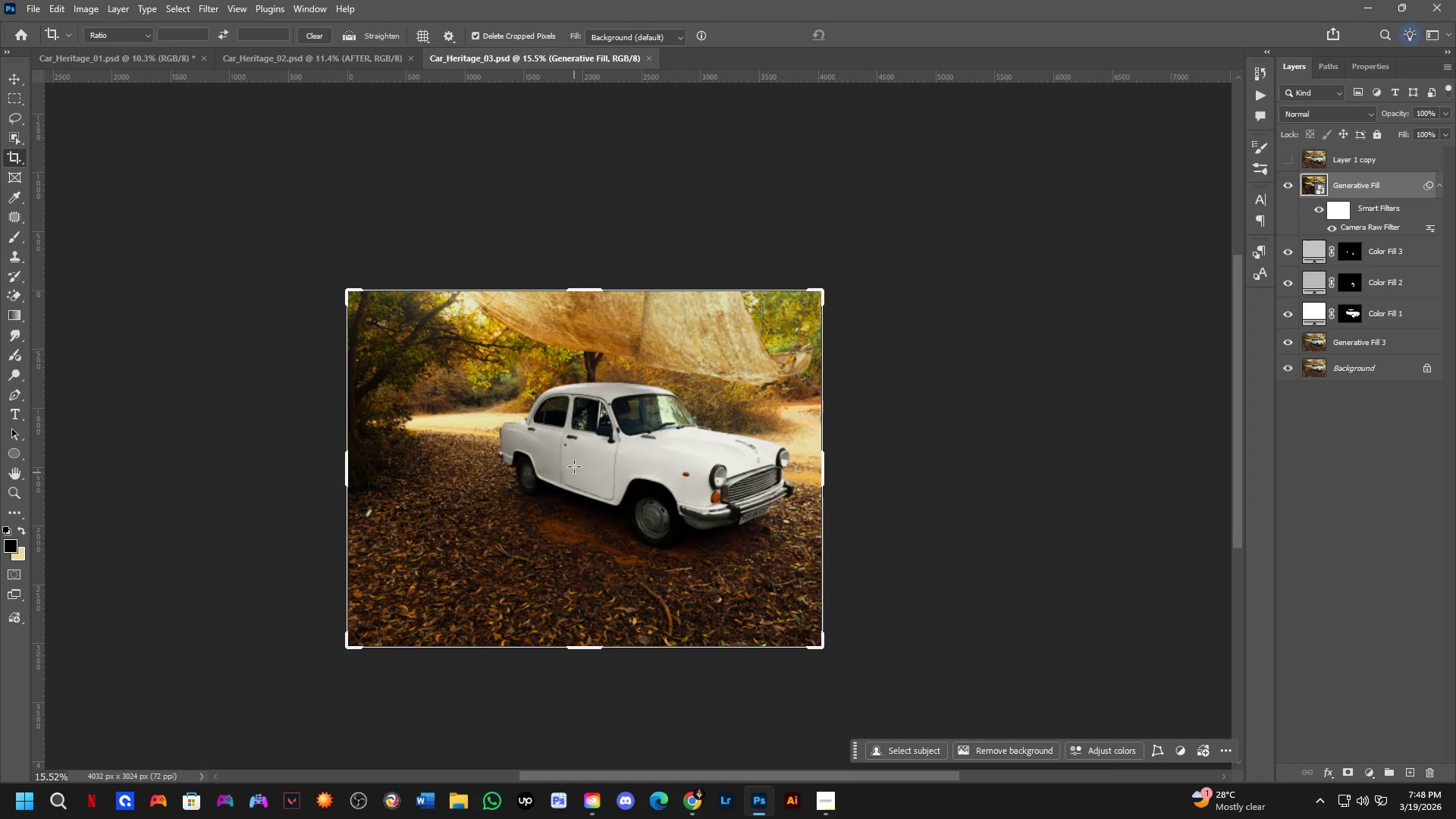 
scroll: coordinate [555, 454], scroll_direction: down, amount: 2.0
 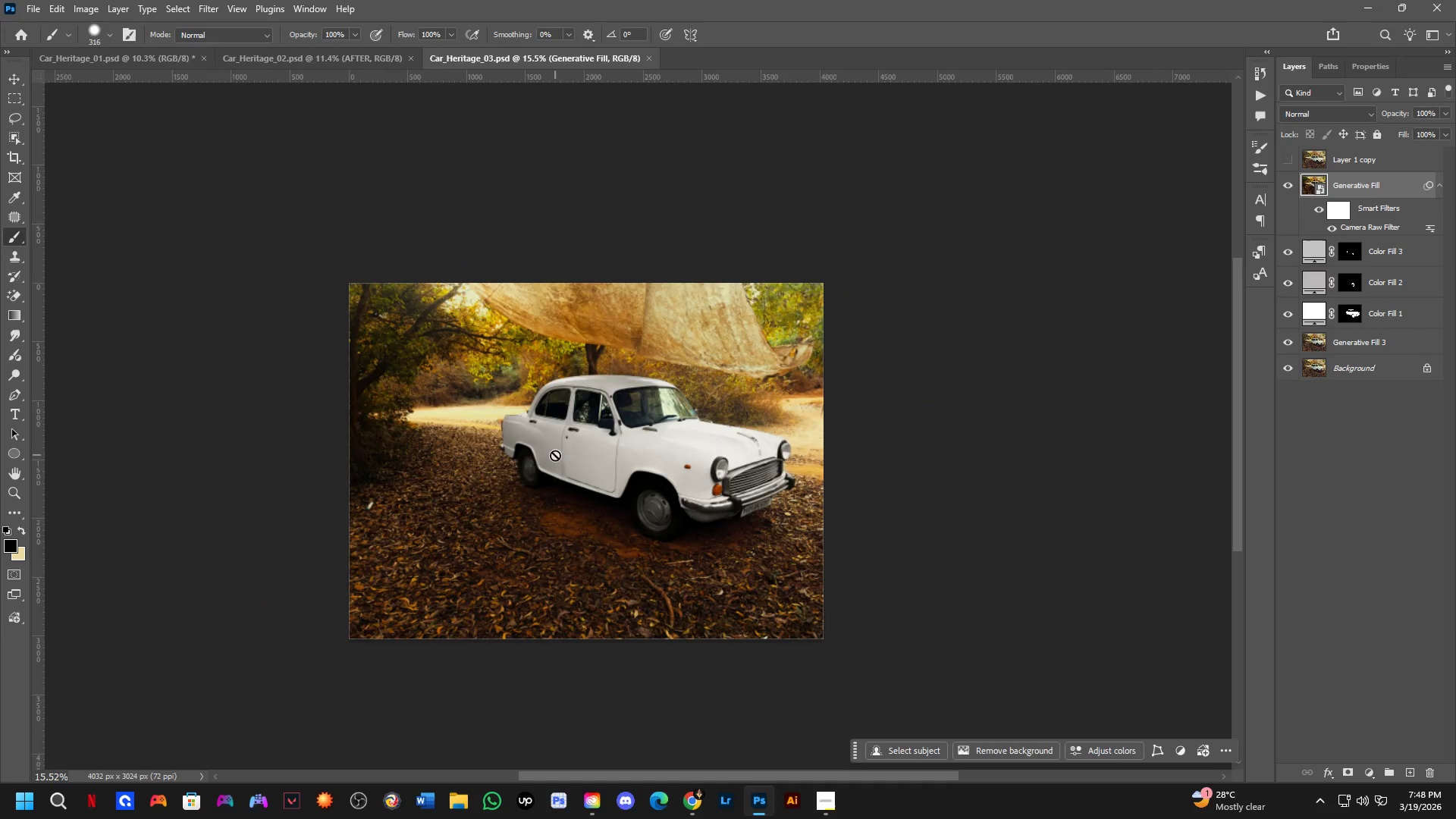 
hold_key(key=Space, duration=1.44)
 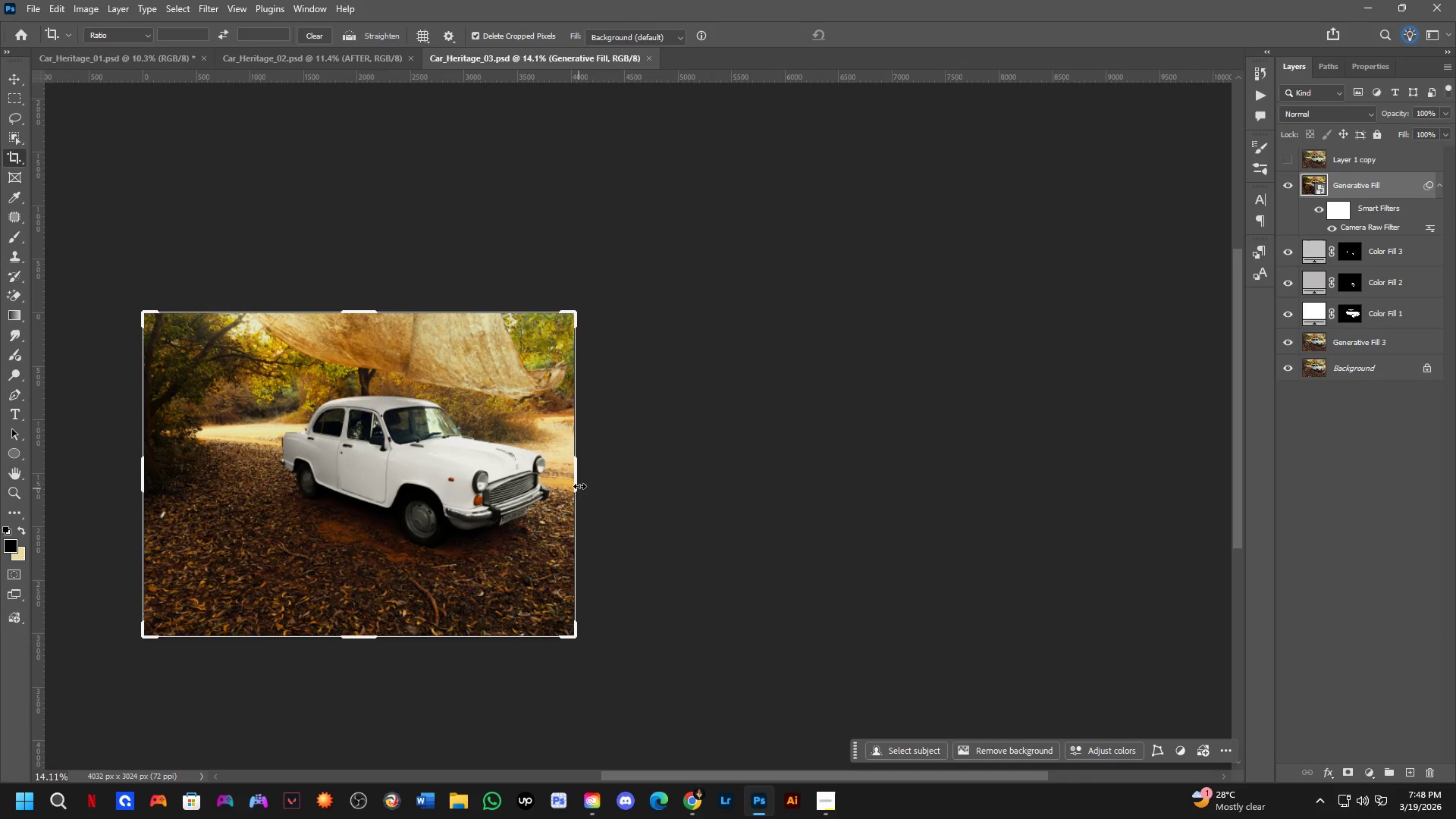 
left_click_drag(start_coordinate=[569, 479], to_coordinate=[344, 487])
 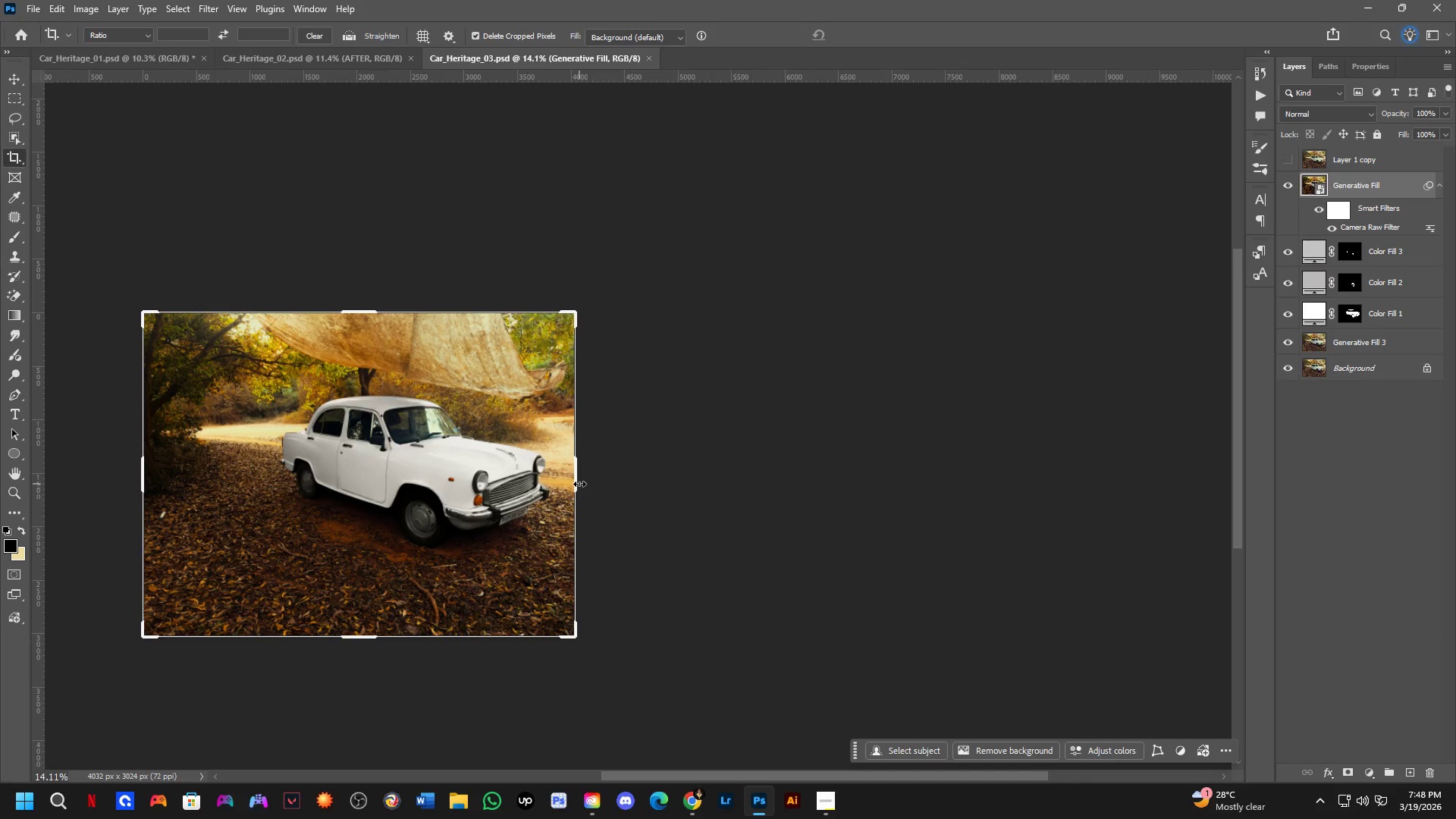 
scroll: coordinate [576, 450], scroll_direction: down, amount: 1.0
 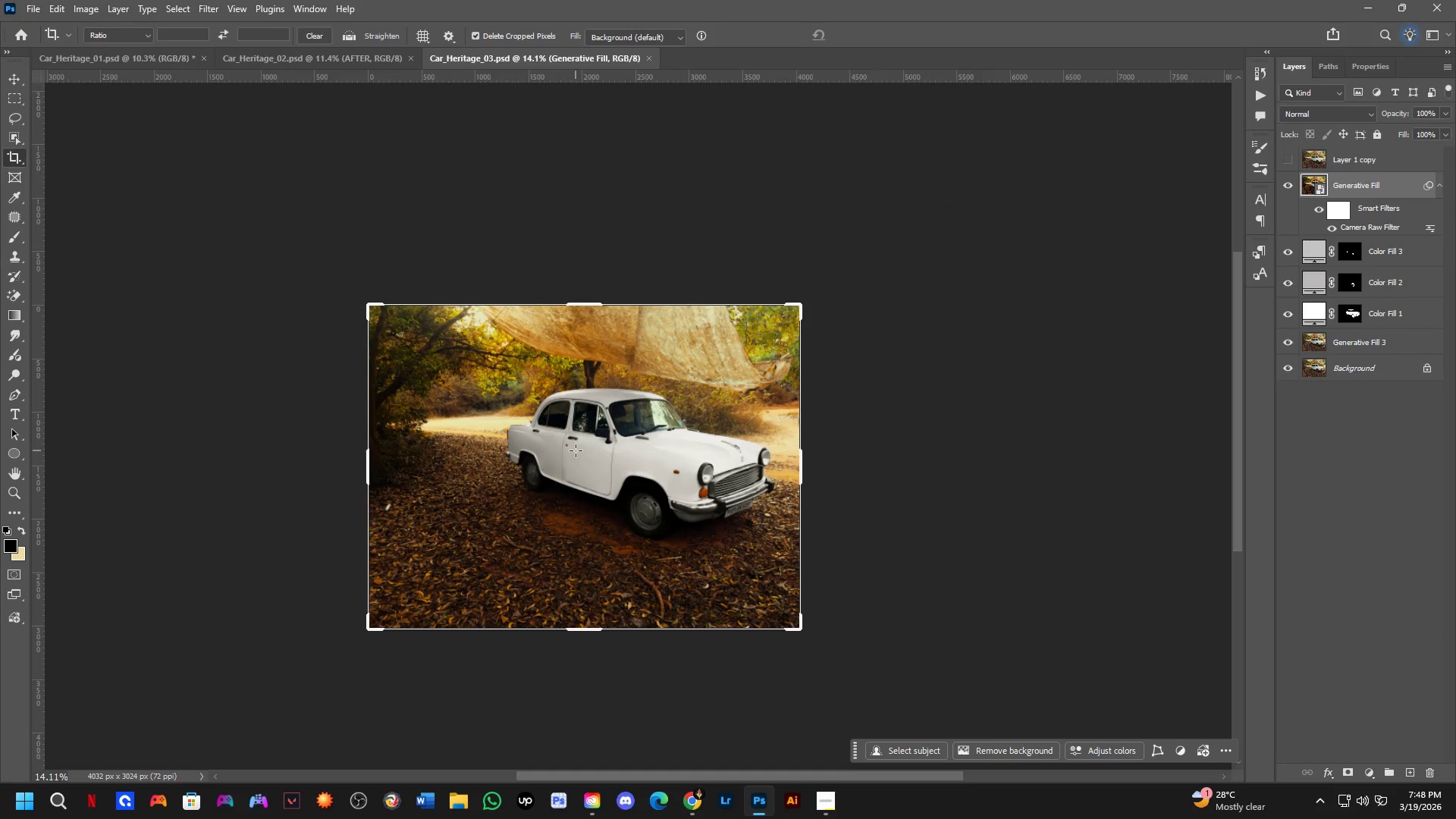 
left_click_drag(start_coordinate=[579, 484], to_coordinate=[816, 487])
 